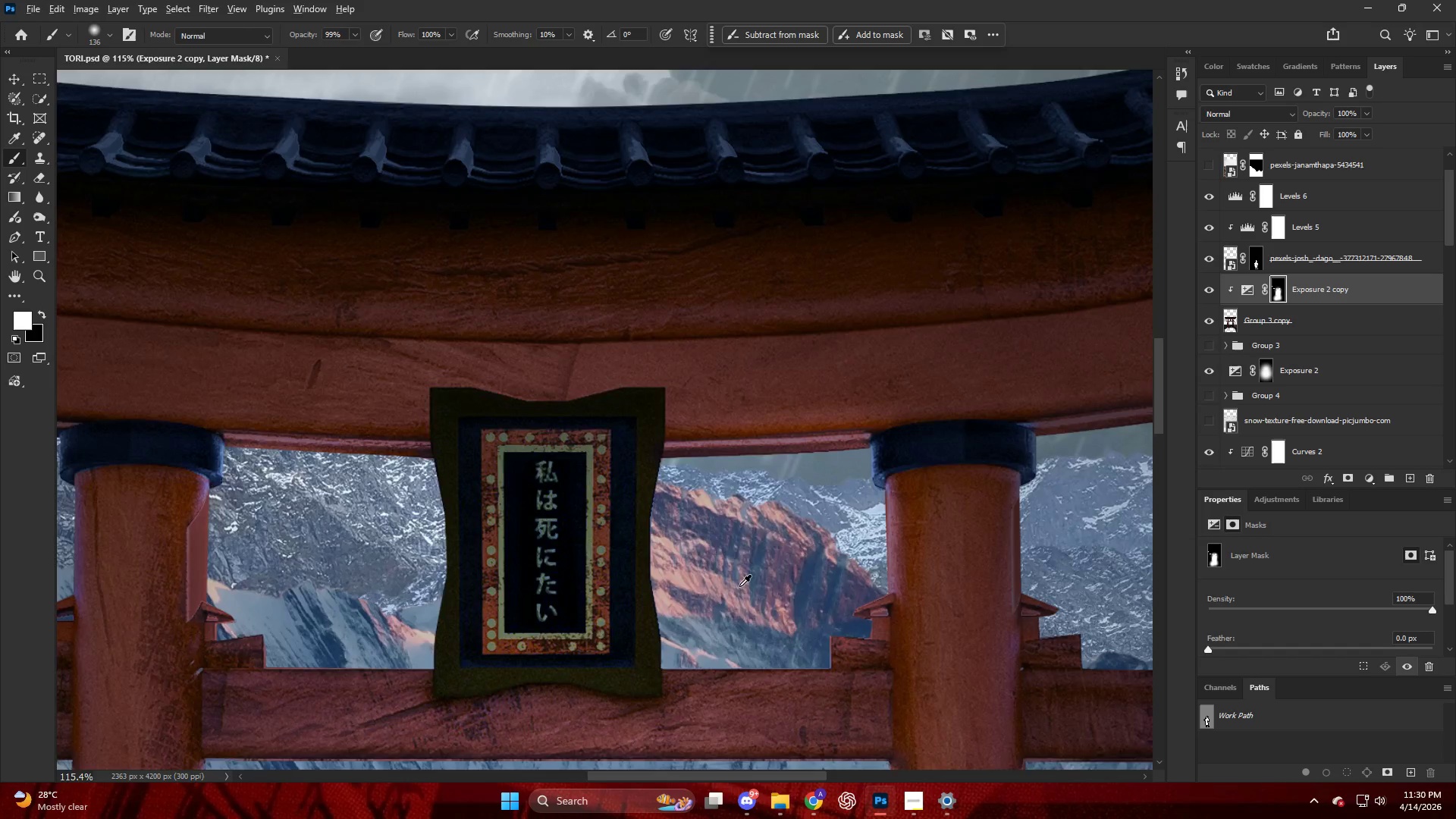 
hold_key(key=ControlLeft, duration=0.38)
 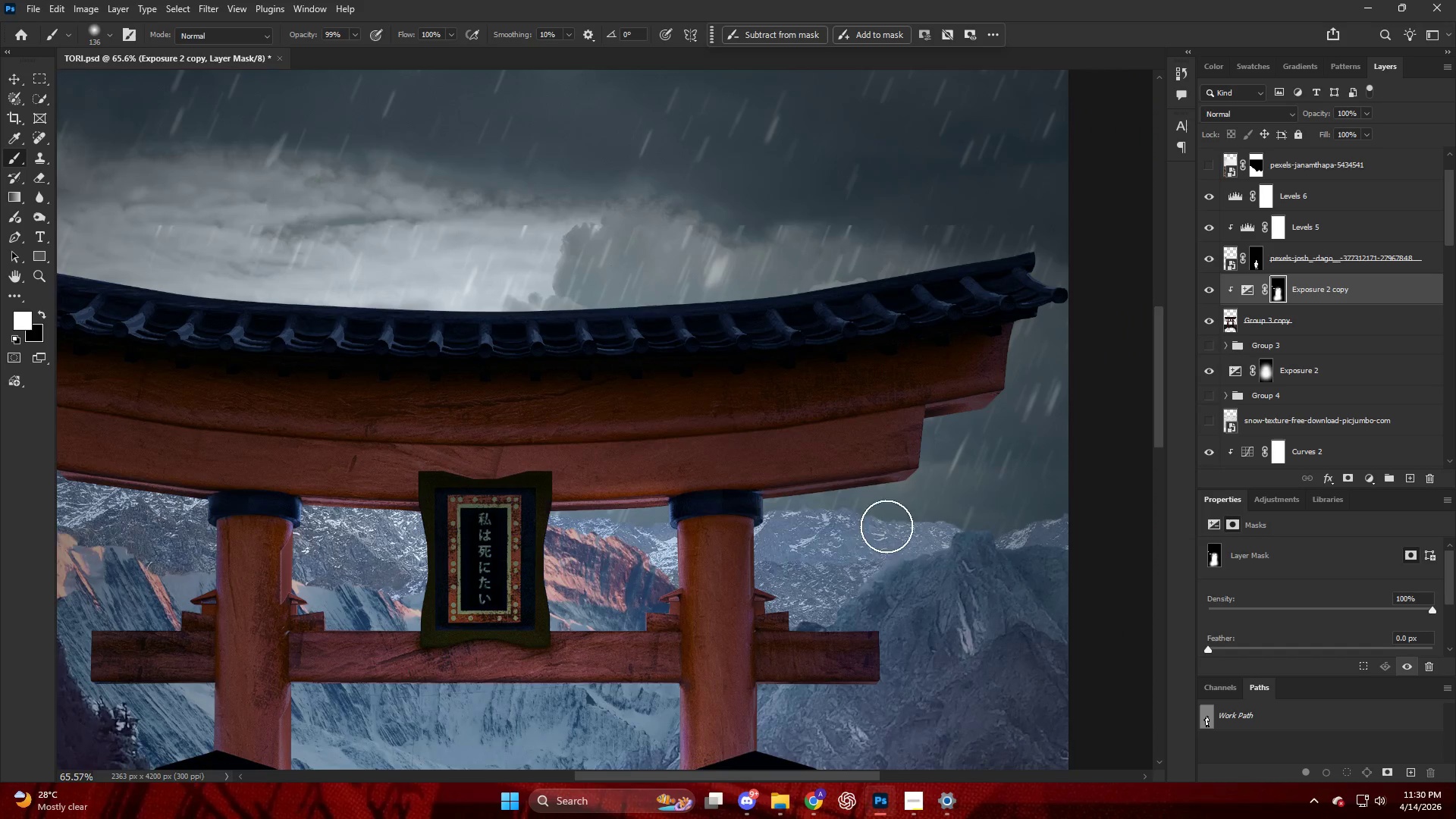 
key(Alt+AltLeft)
 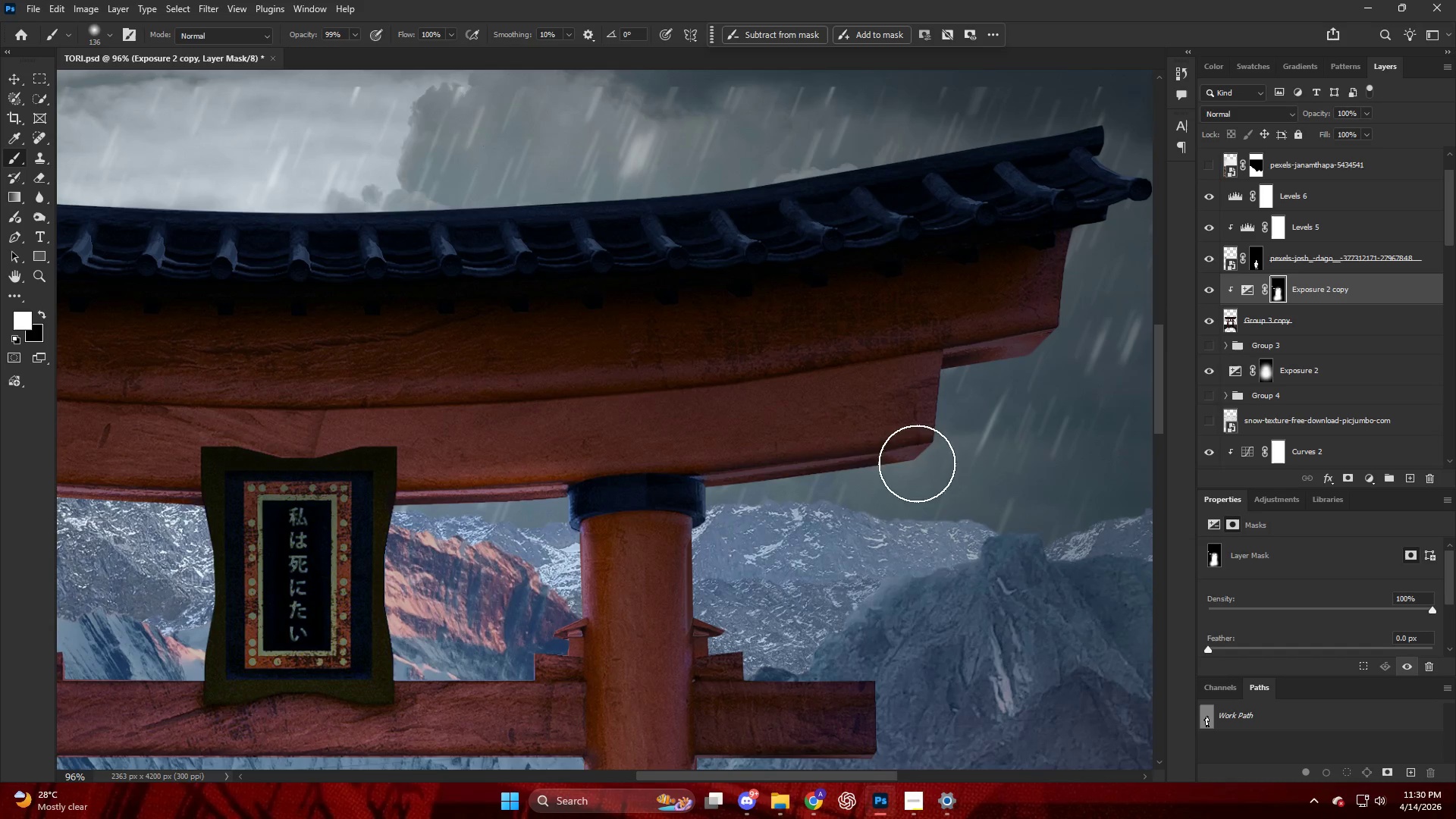 
left_click_drag(start_coordinate=[915, 467], to_coordinate=[738, 506])
 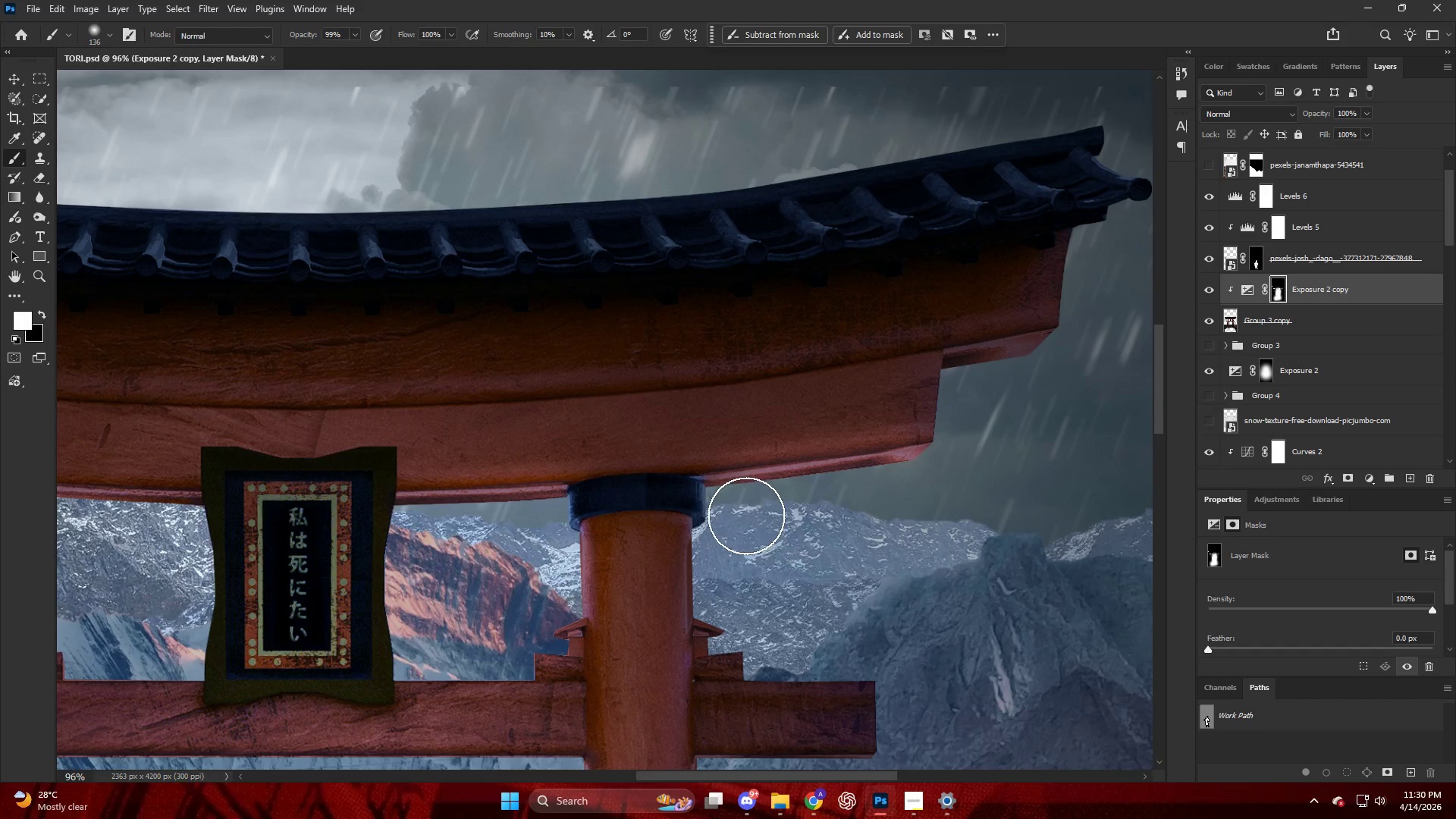 
scroll: coordinate [886, 526], scroll_direction: down, amount: 15.0
 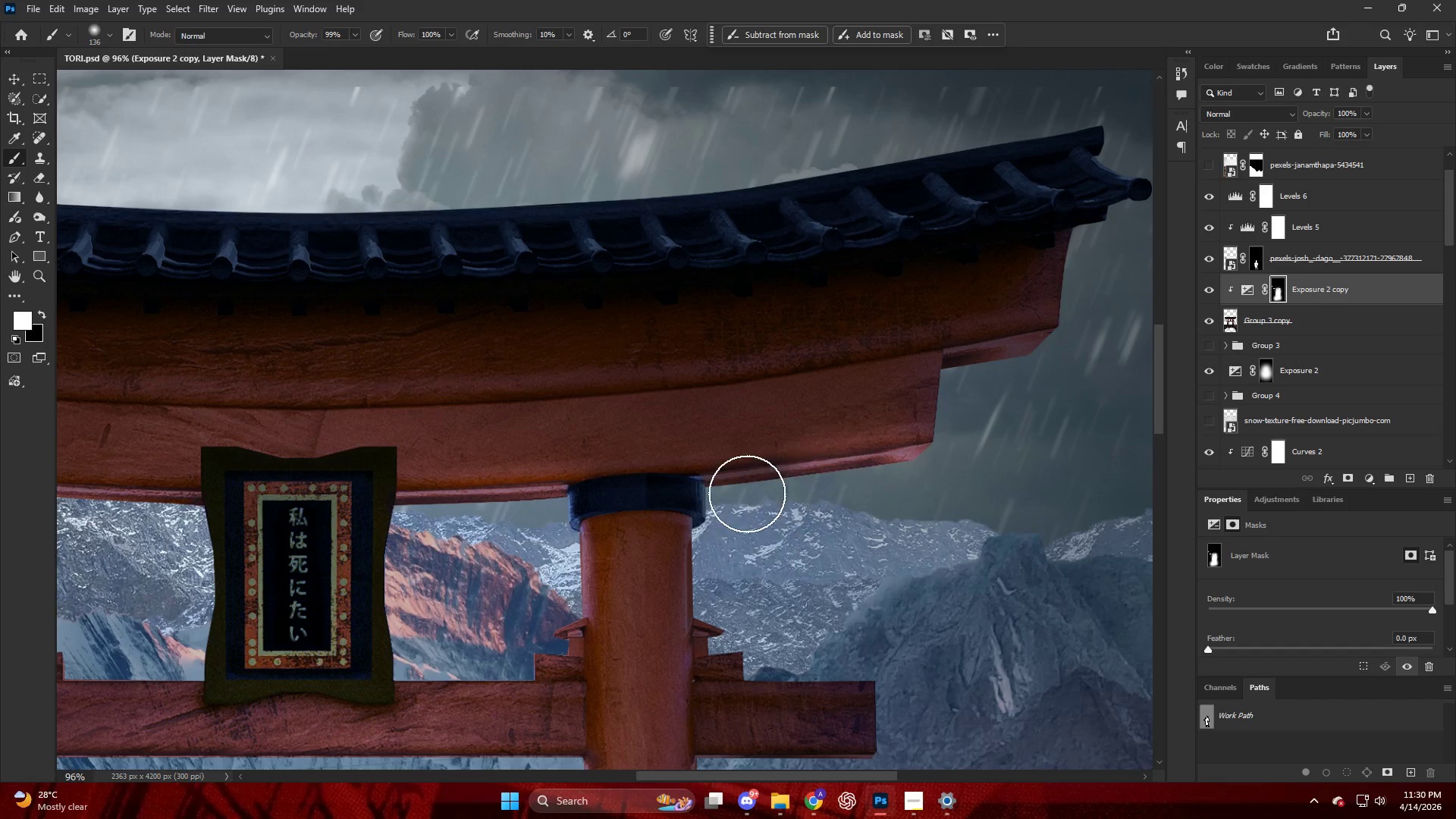 
key(Control+ControlLeft)
 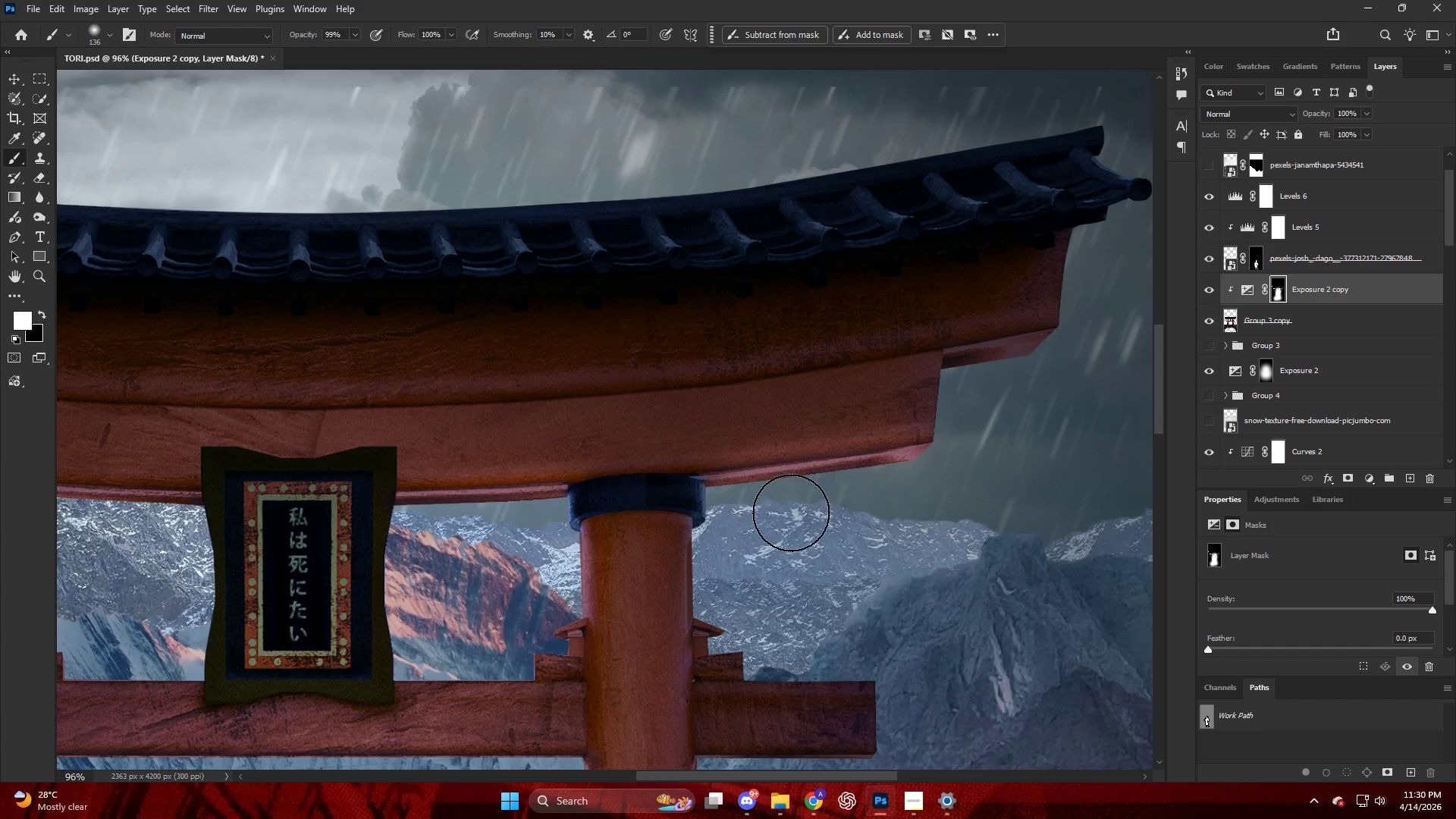 
key(Control+Z)
 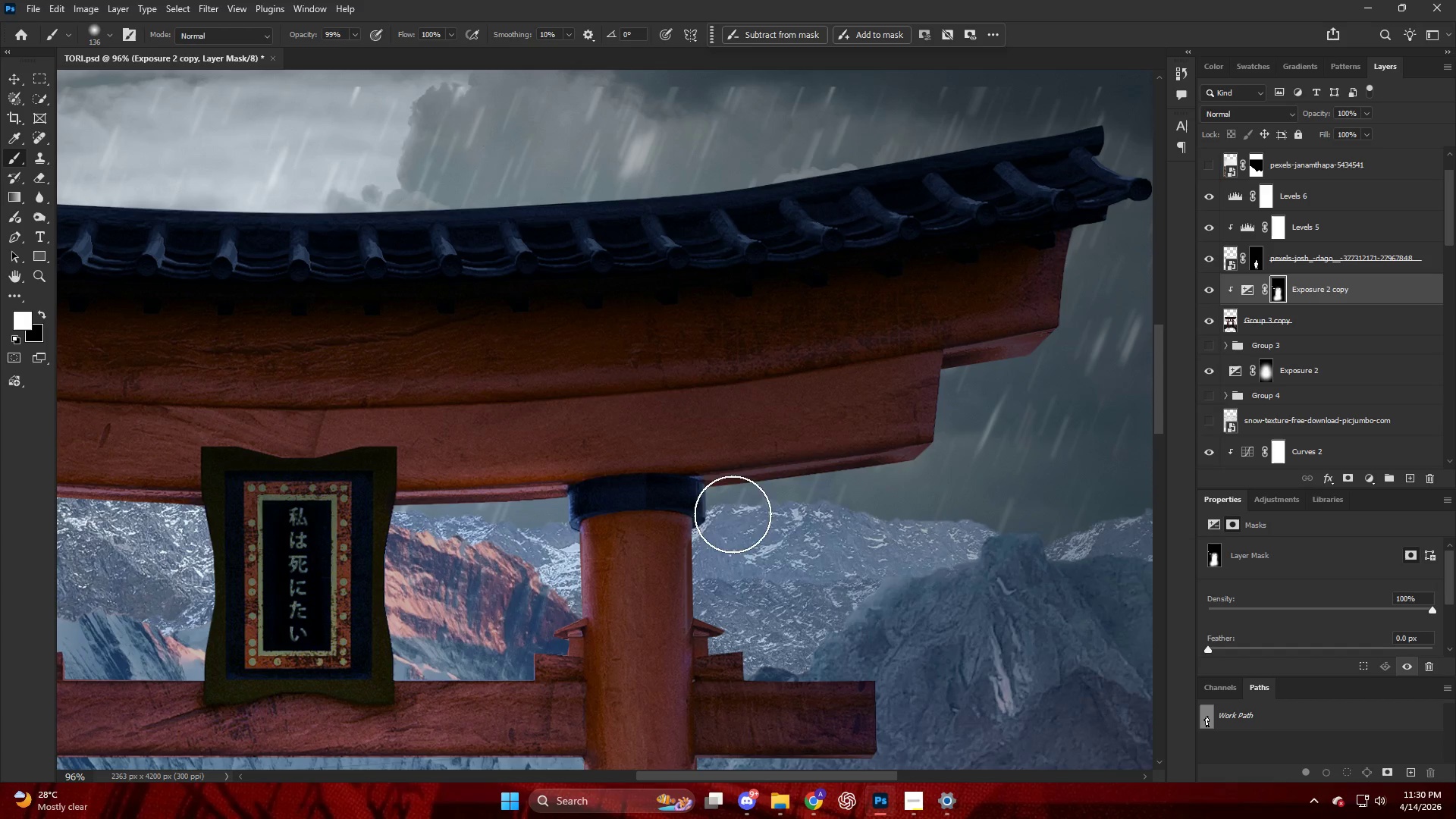 
left_click_drag(start_coordinate=[749, 515], to_coordinate=[945, 505])
 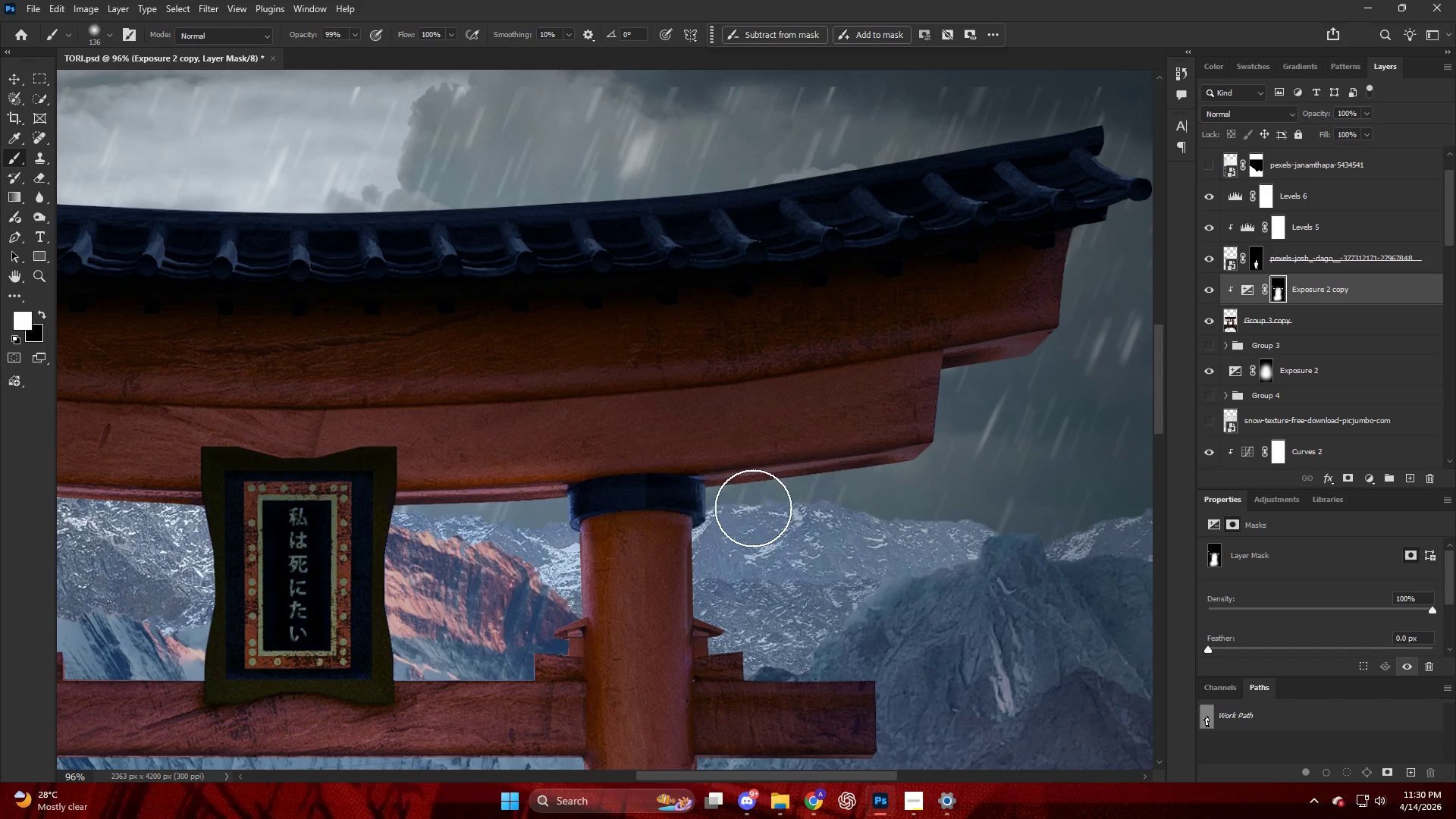 
left_click_drag(start_coordinate=[808, 505], to_coordinate=[1000, 469])
 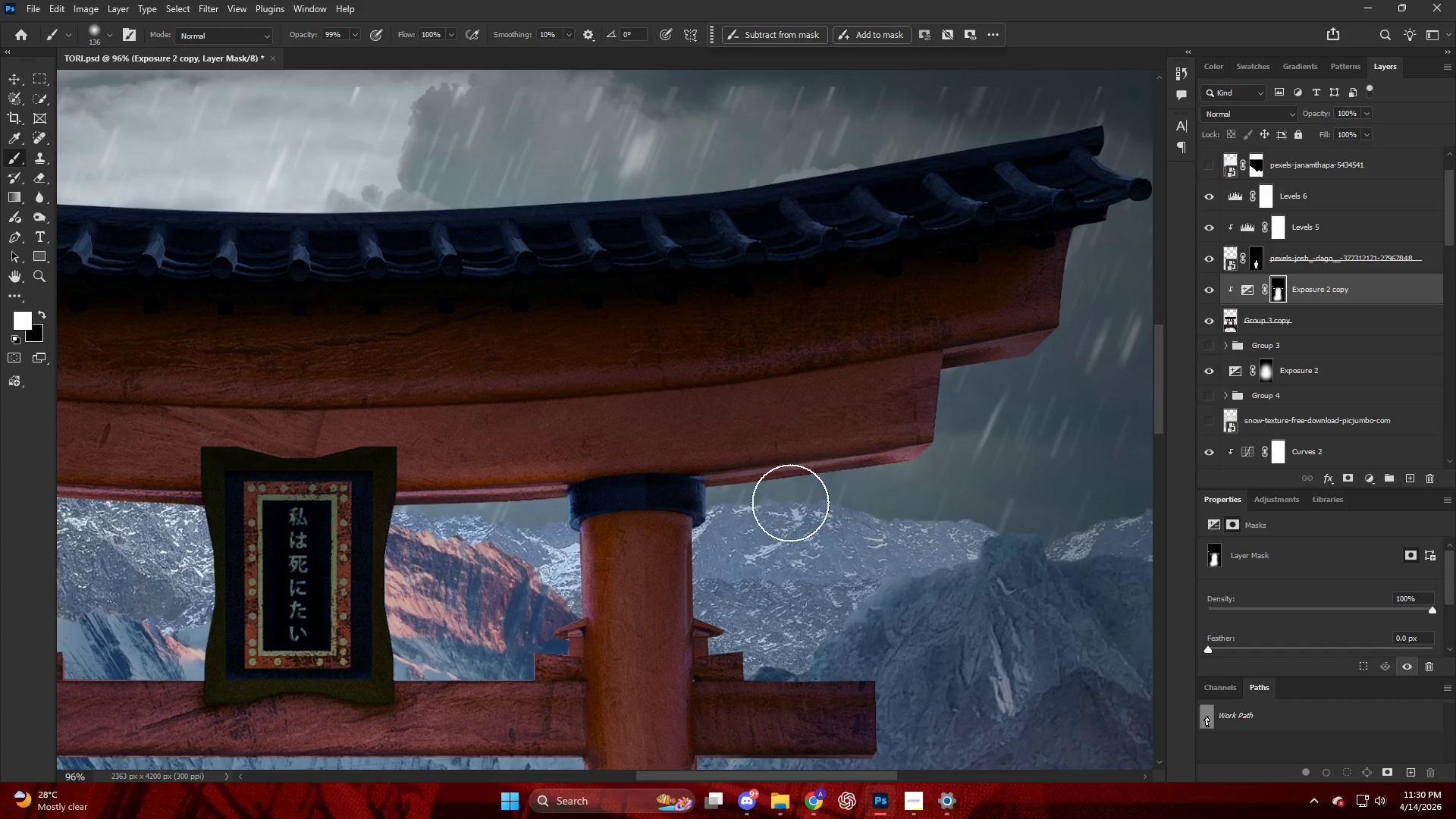 
left_click_drag(start_coordinate=[814, 503], to_coordinate=[1031, 447])
 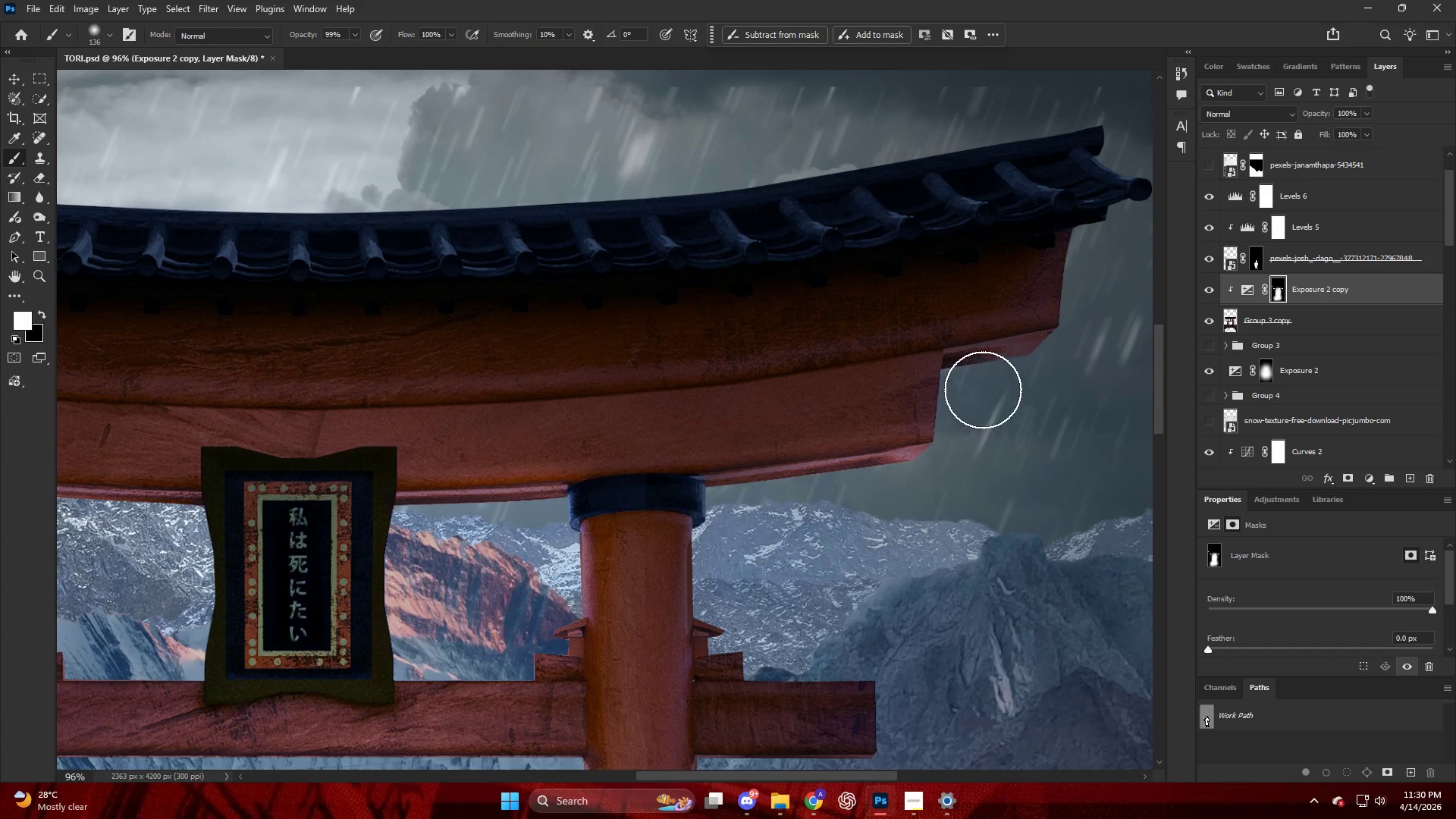 
left_click_drag(start_coordinate=[990, 386], to_coordinate=[1161, 353])
 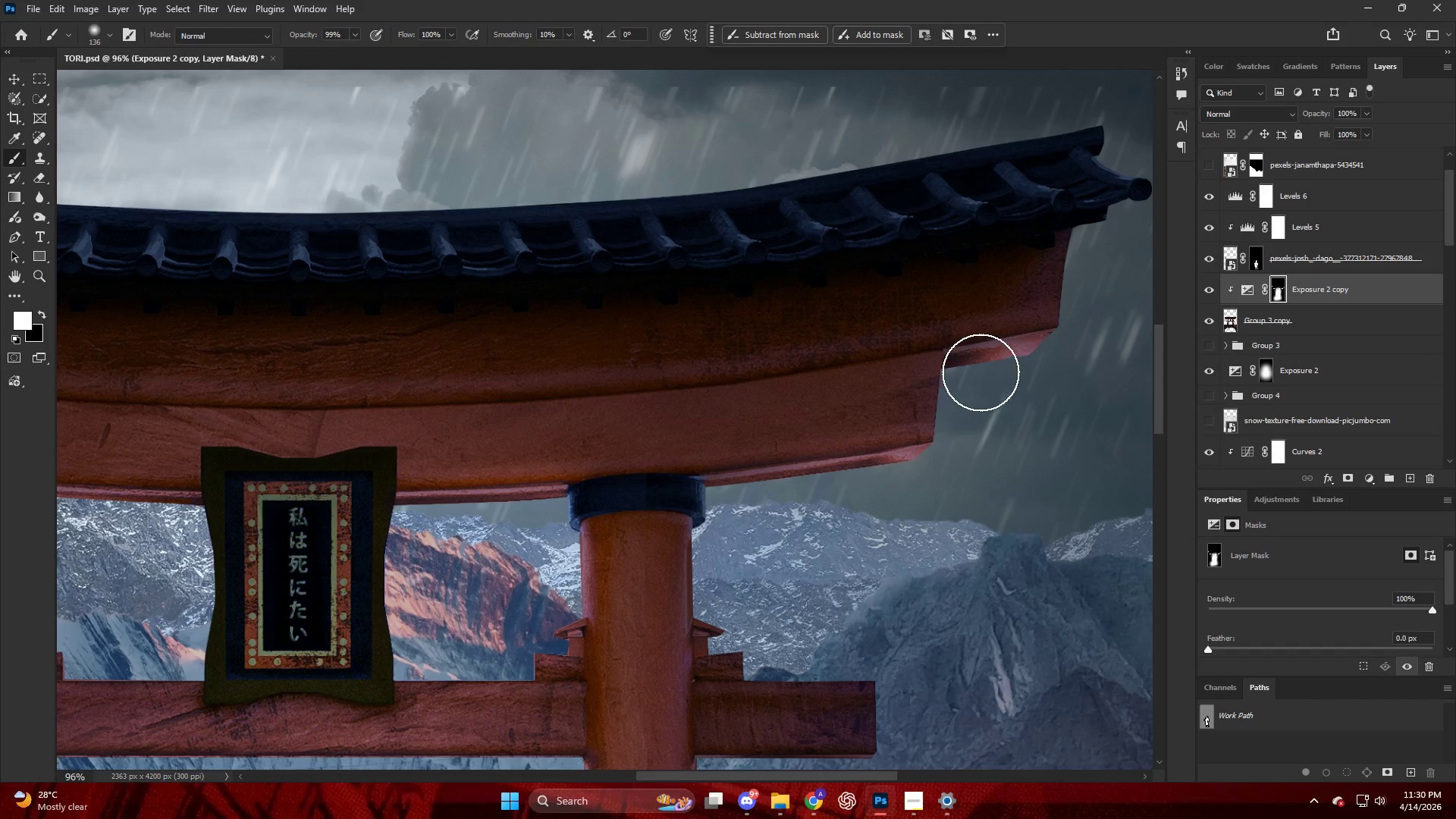 
key(Alt+AltLeft)
 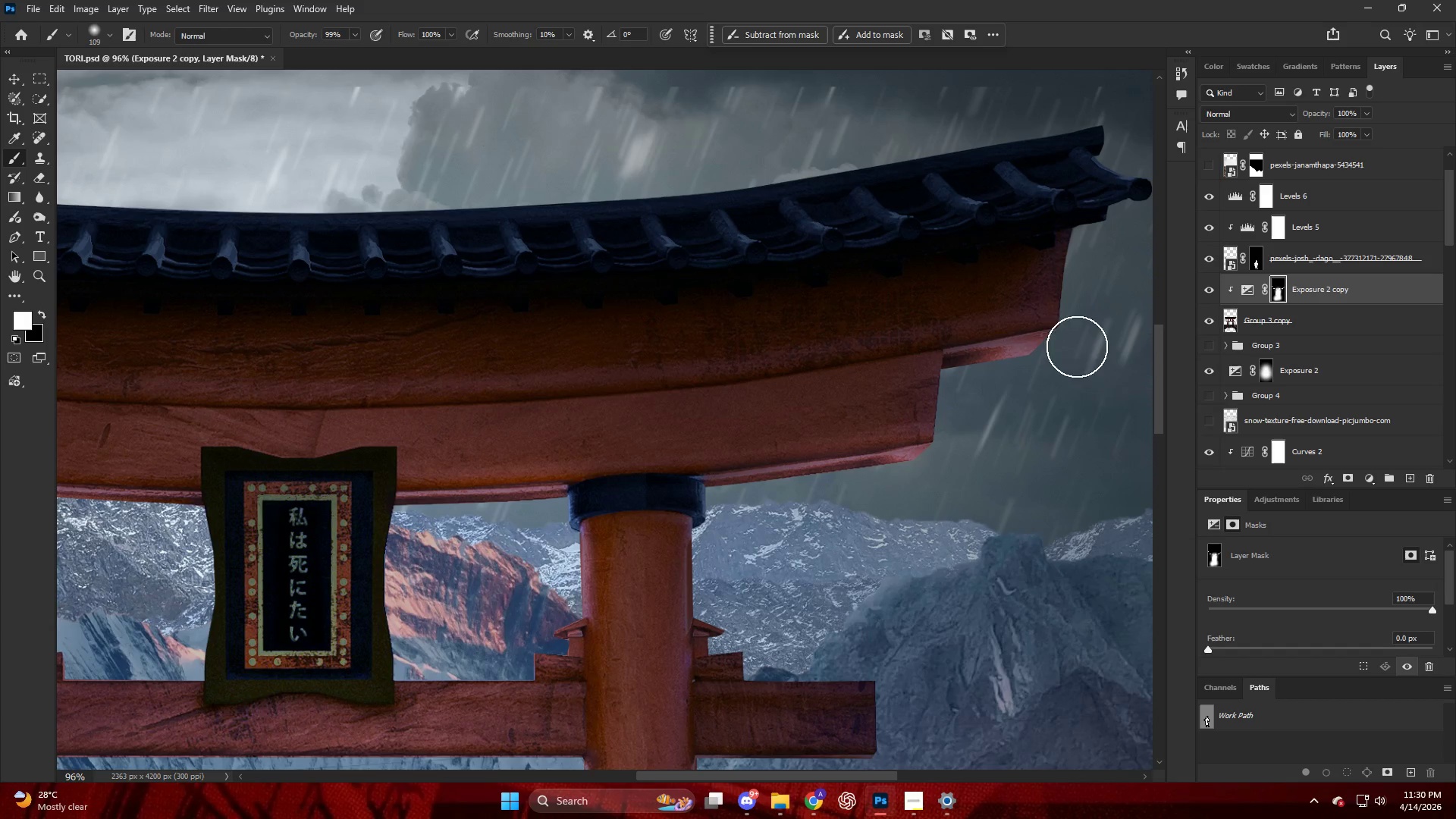 
left_click_drag(start_coordinate=[1087, 328], to_coordinate=[1176, 206])
 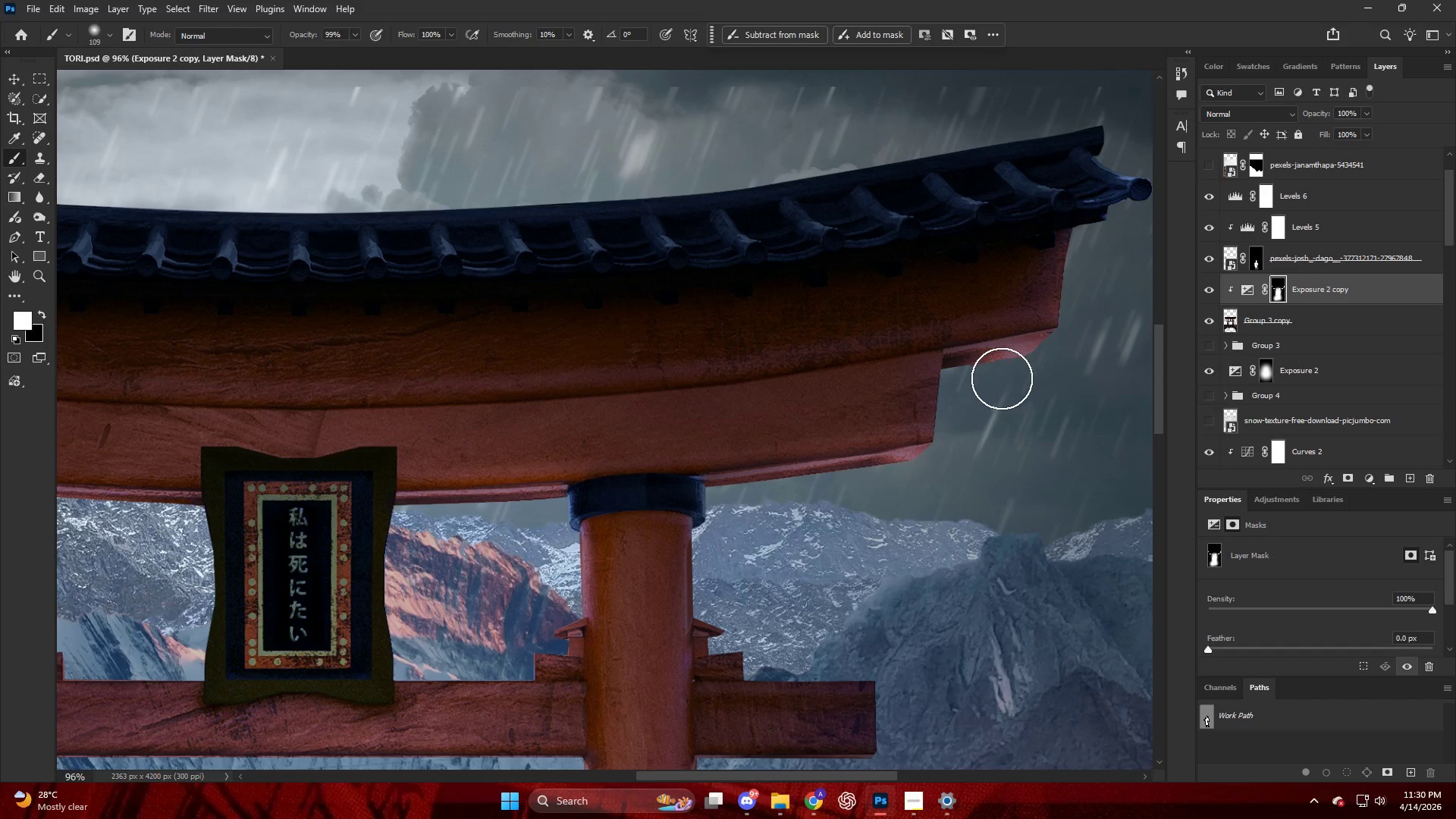 
left_click_drag(start_coordinate=[994, 369], to_coordinate=[975, 376])
 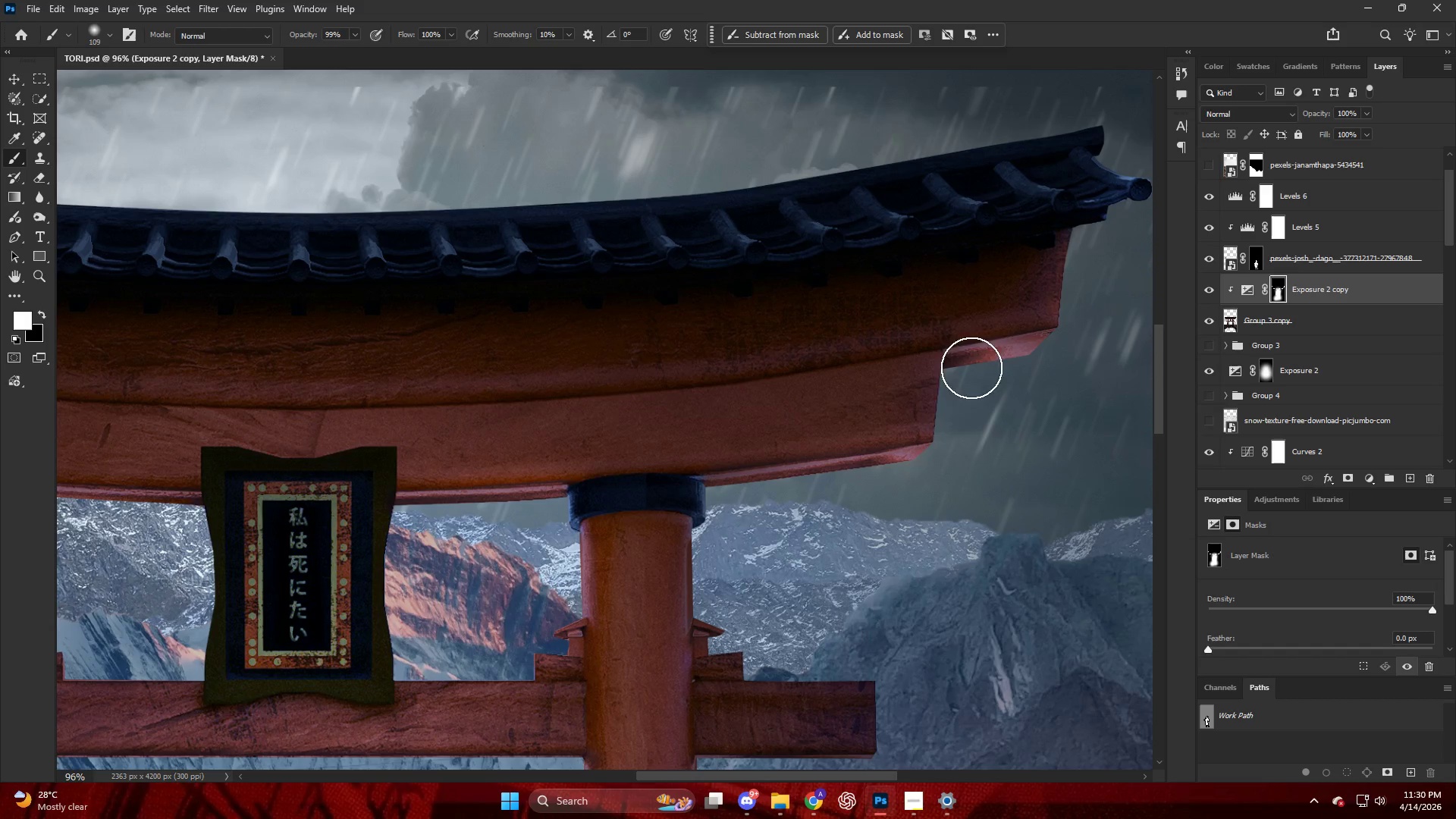 
left_click_drag(start_coordinate=[971, 371], to_coordinate=[996, 431])
 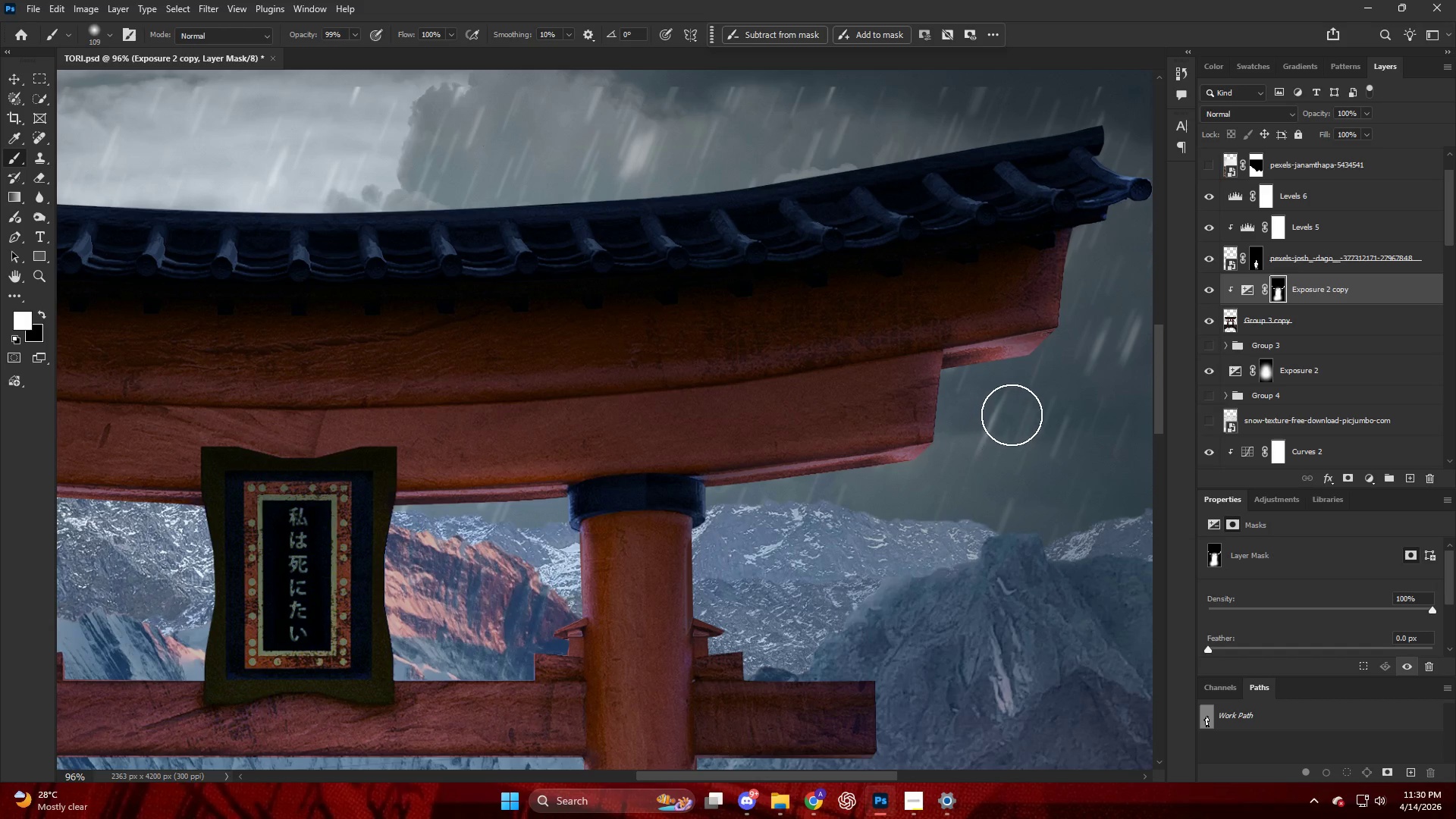 
hold_key(key=AltLeft, duration=0.31)
 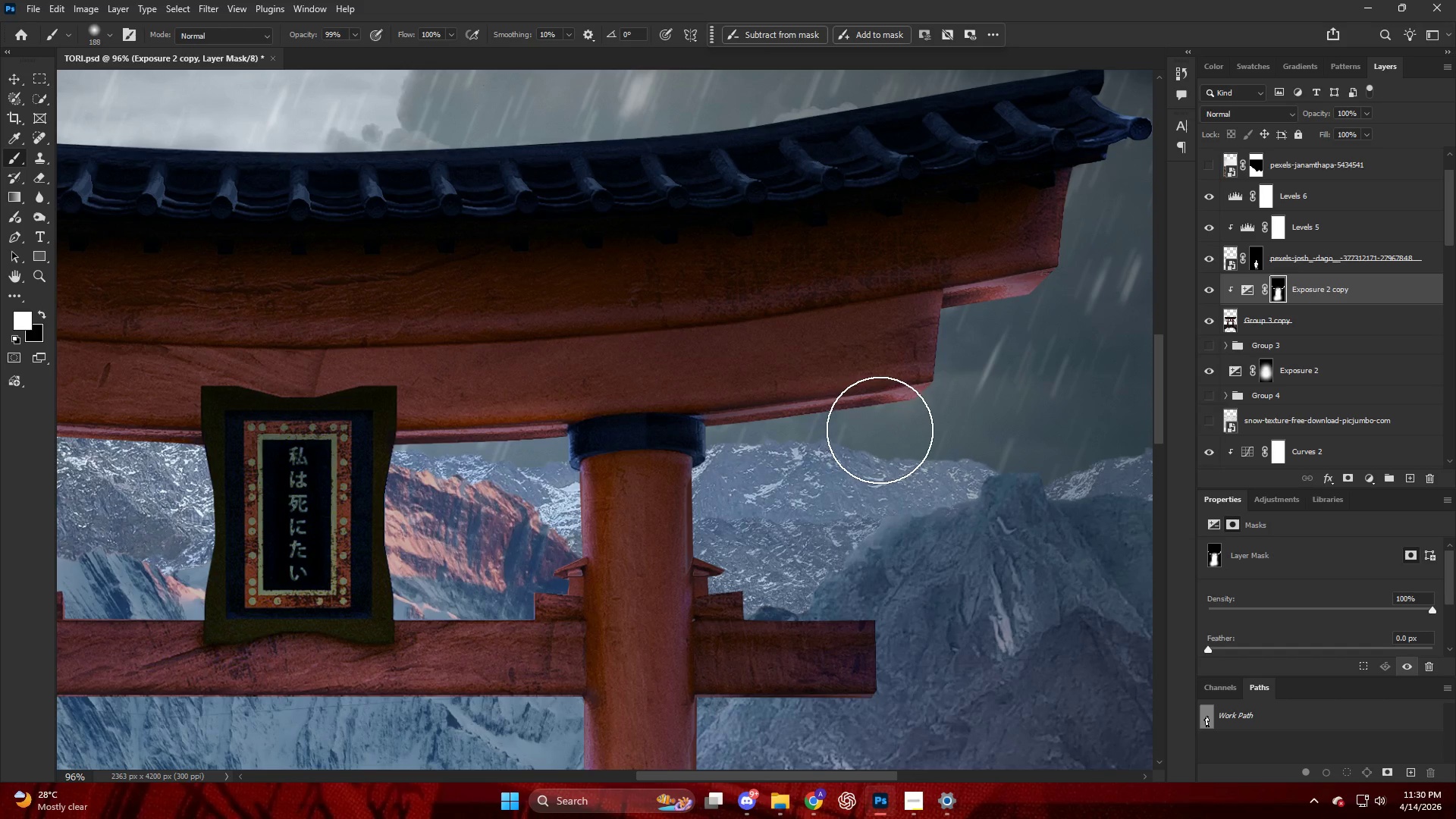 
scroll: coordinate [886, 479], scroll_direction: down, amount: 5.0
 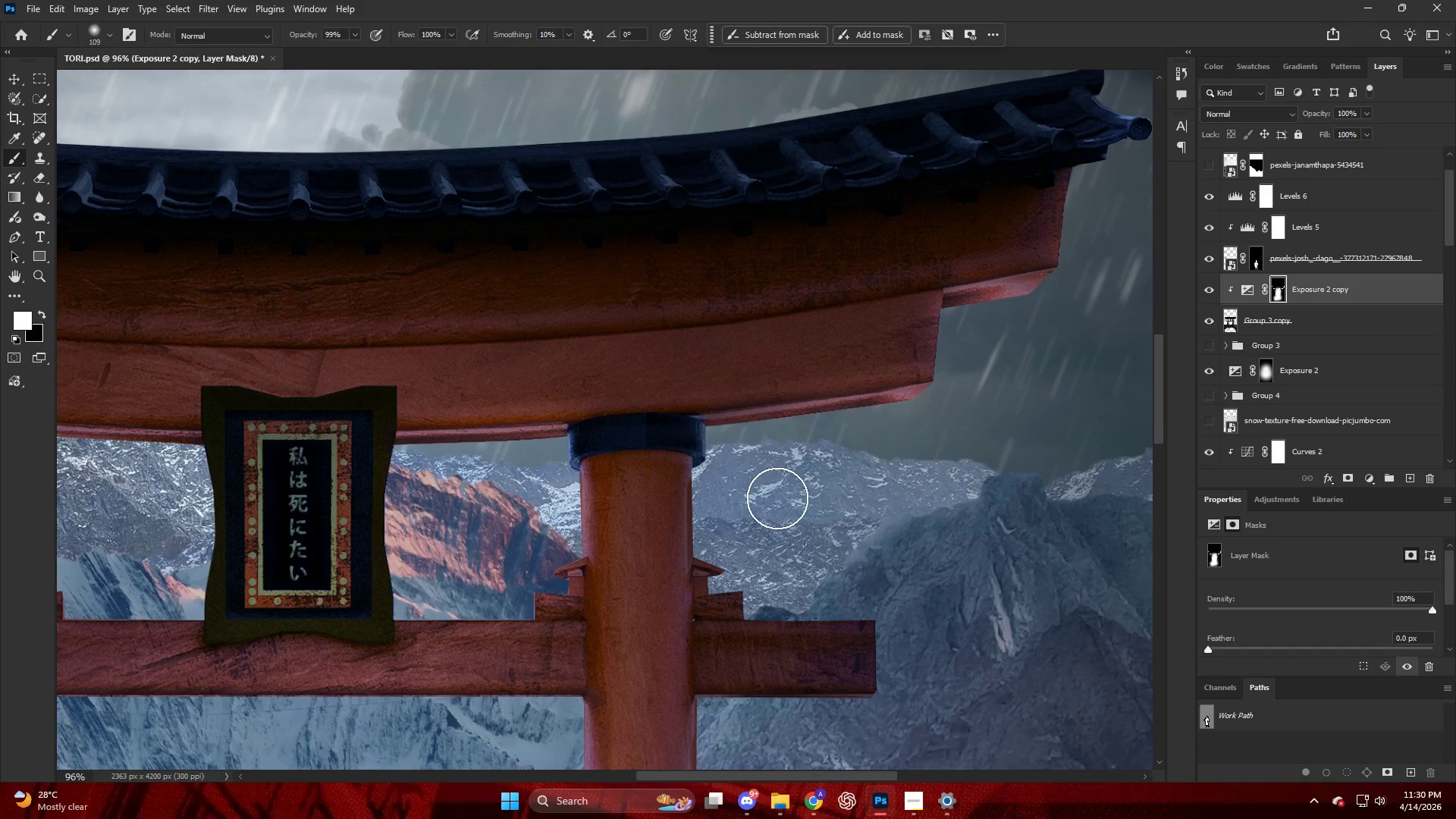 
left_click_drag(start_coordinate=[869, 432], to_coordinate=[736, 466])
 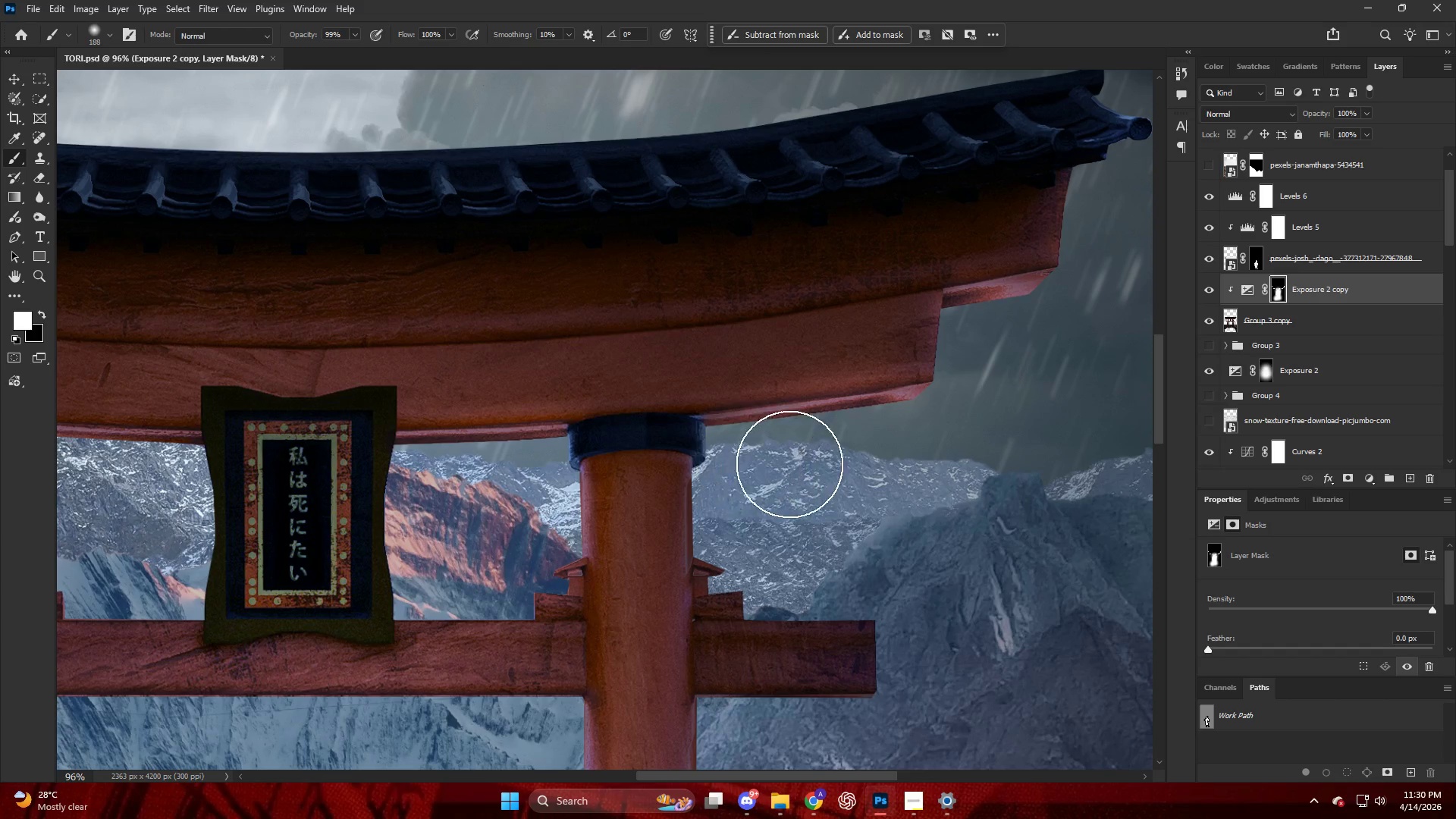 
key(Alt+AltLeft)
 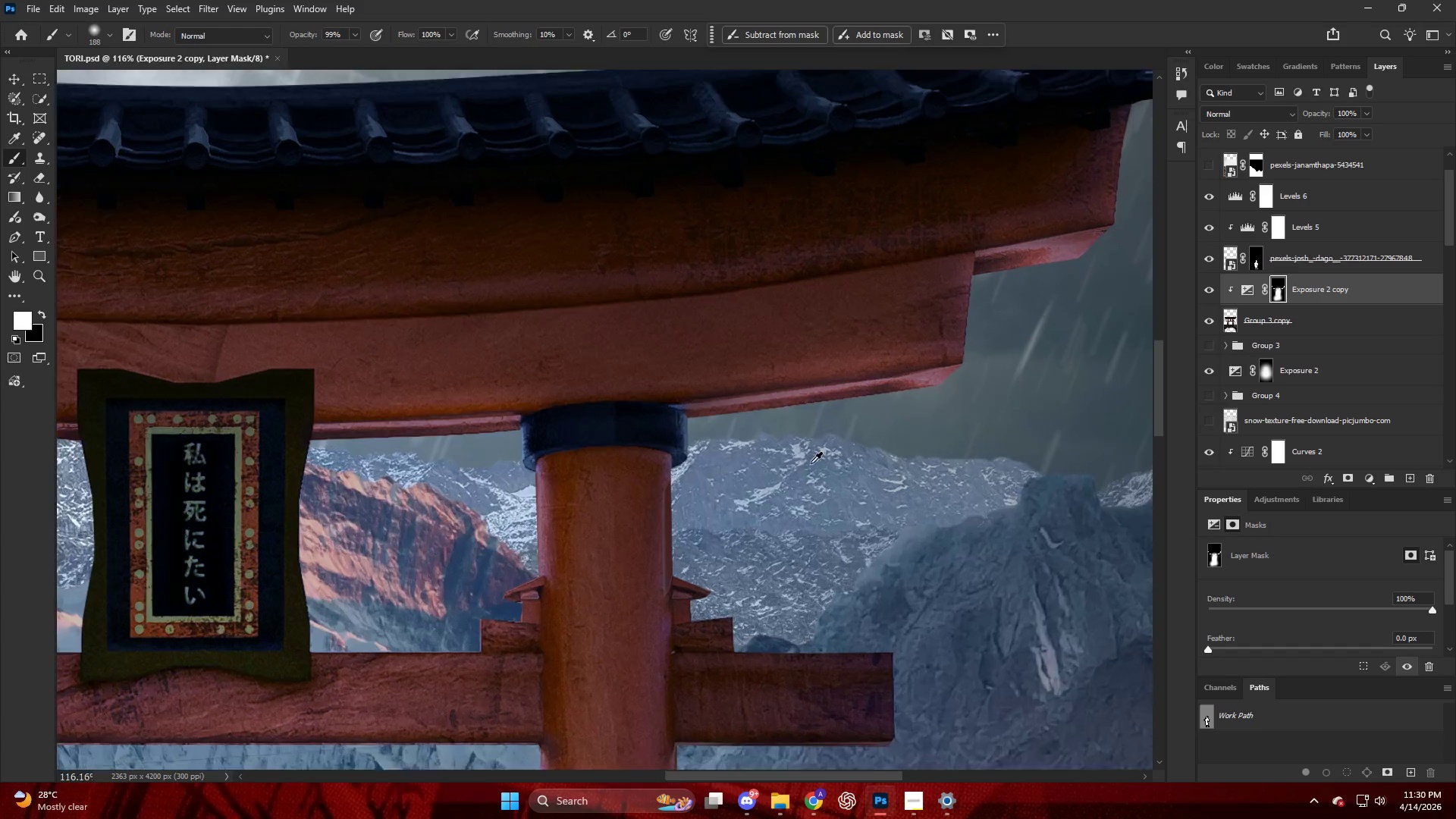 
key(Control+ControlLeft)
 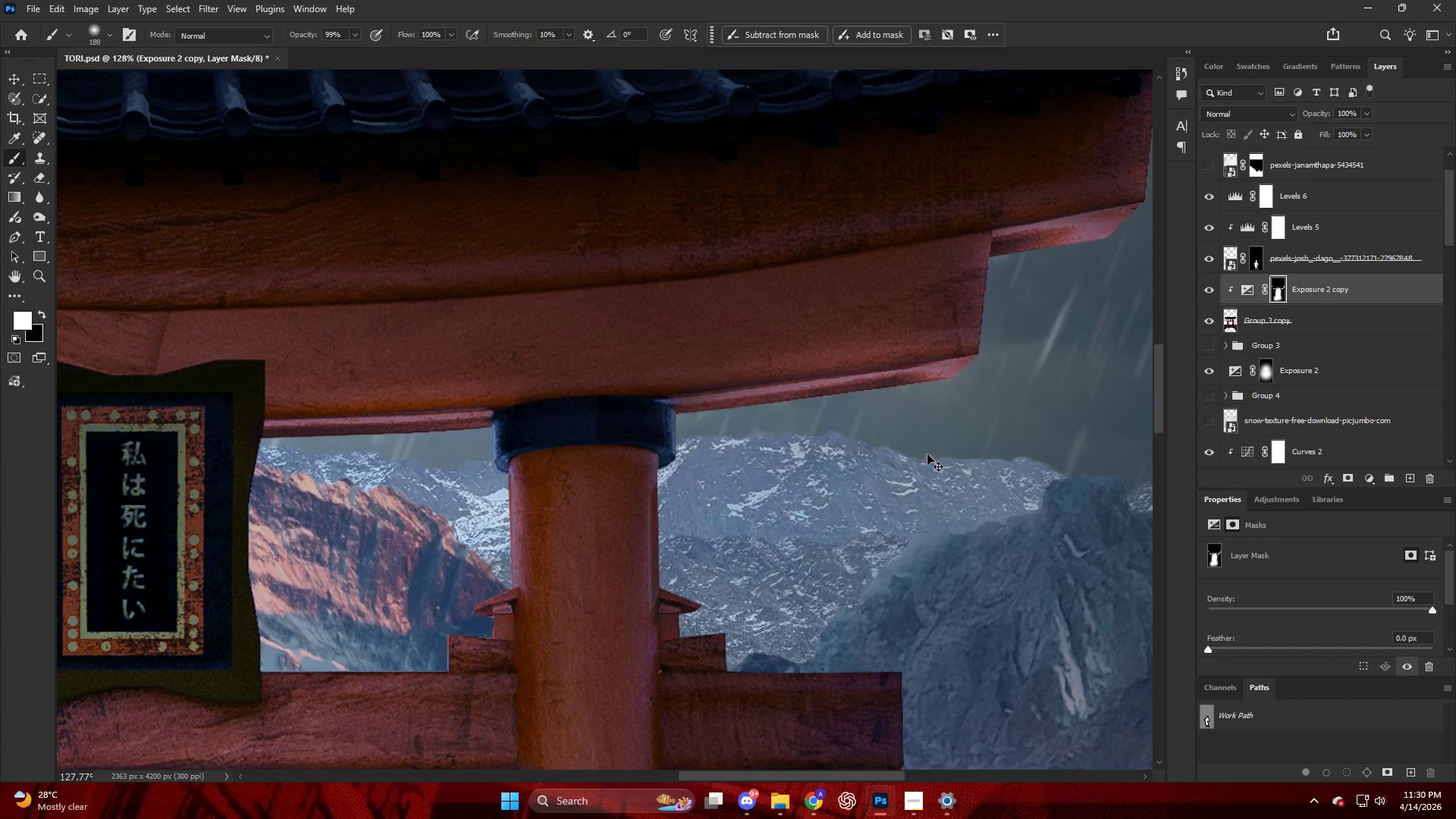 
key(Control+Z)
 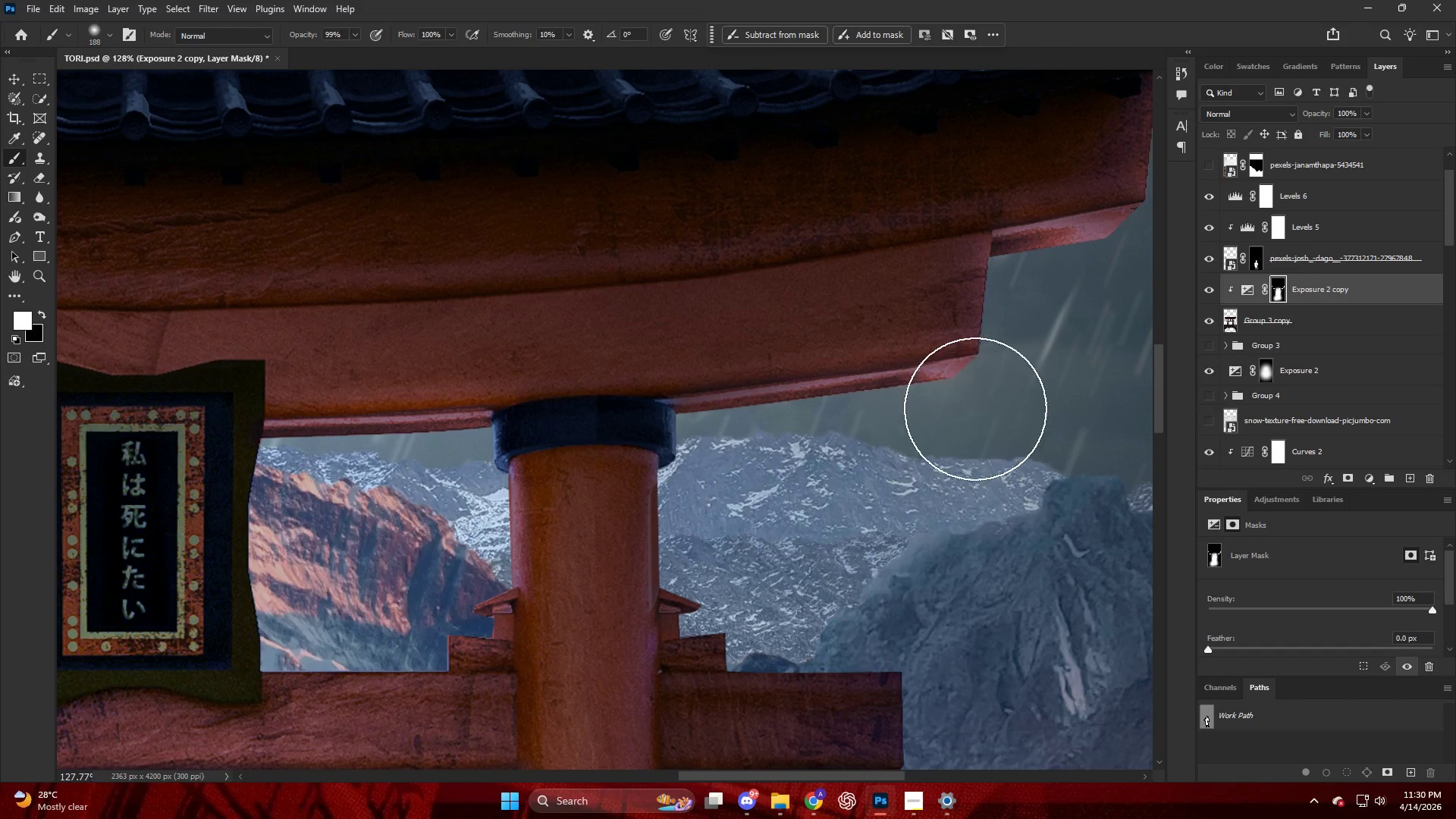 
scroll: coordinate [800, 464], scroll_direction: up, amount: 3.0
 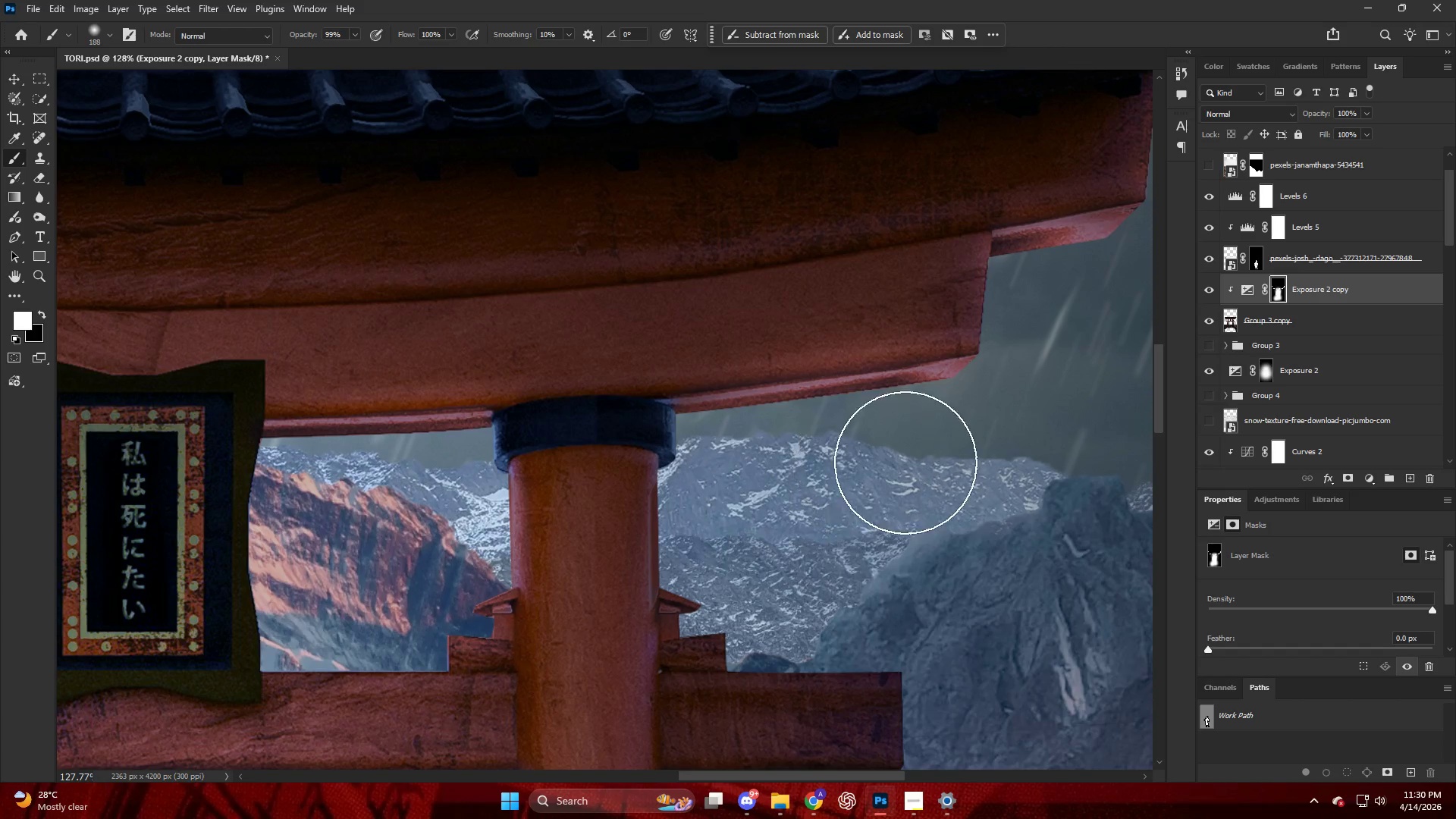 
left_click_drag(start_coordinate=[970, 410], to_coordinate=[744, 636])
 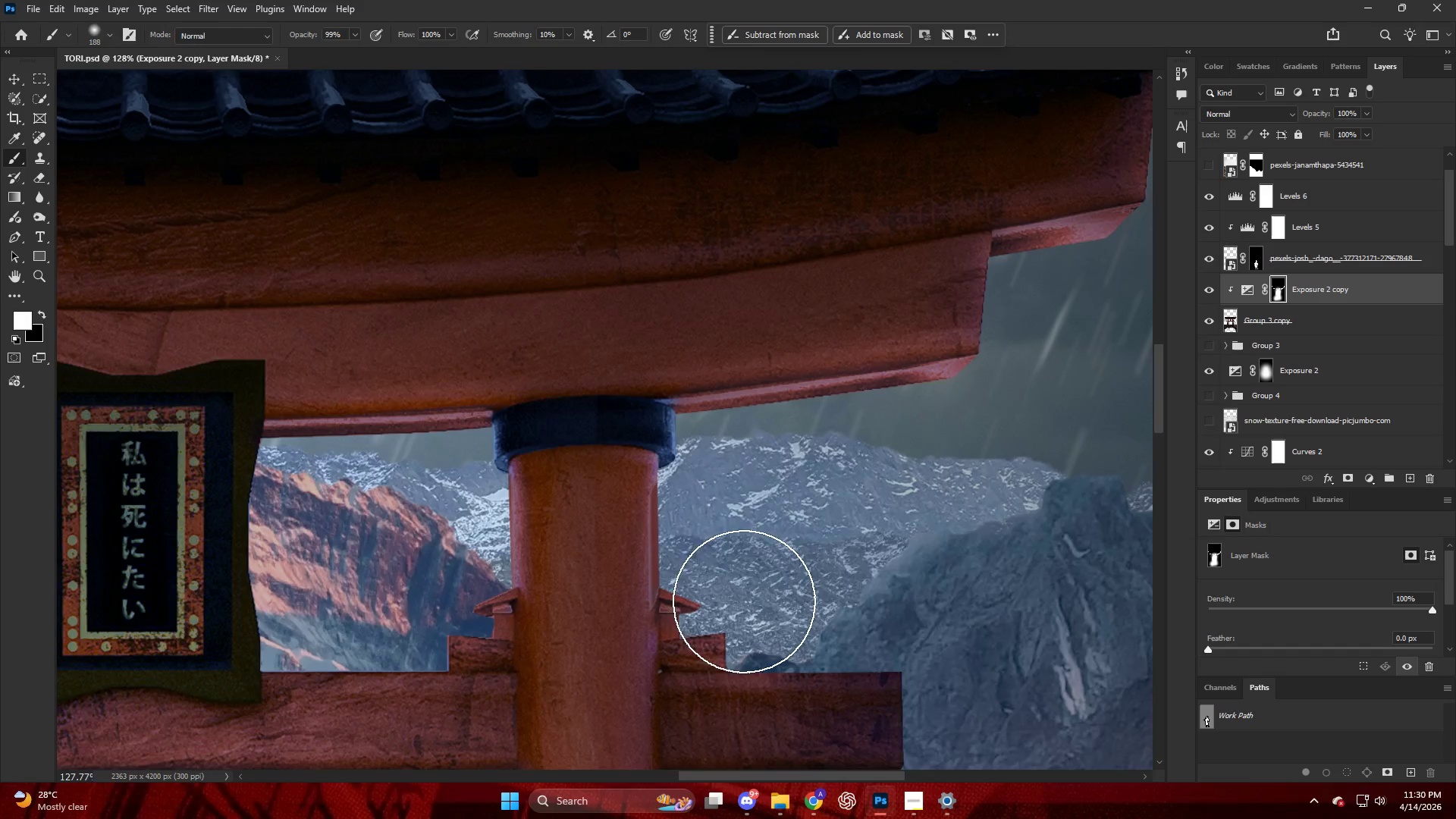 
hold_key(key=AltLeft, duration=0.38)
 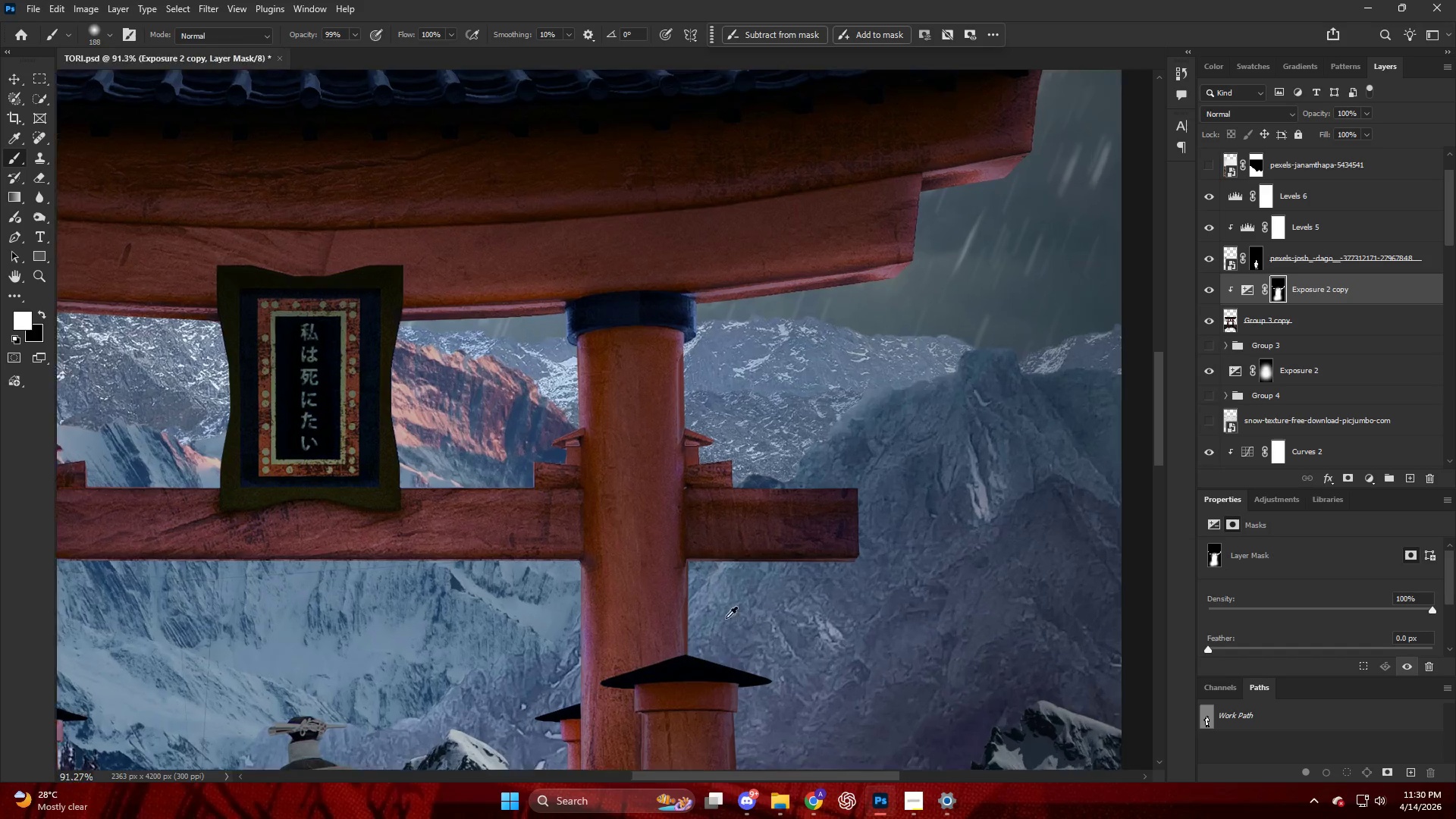 
key(Alt+AltLeft)
 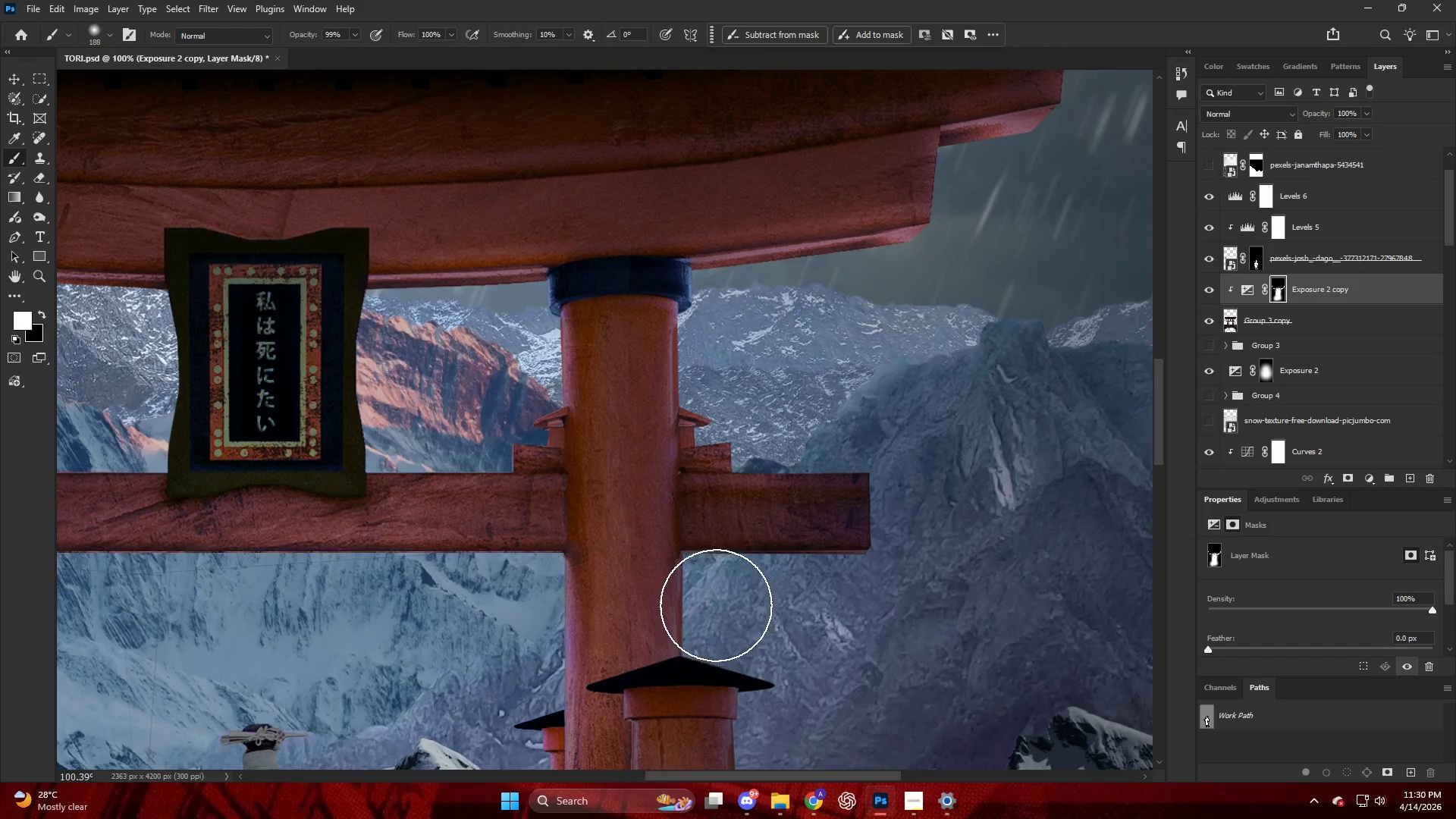 
left_click_drag(start_coordinate=[747, 601], to_coordinate=[945, 601])
 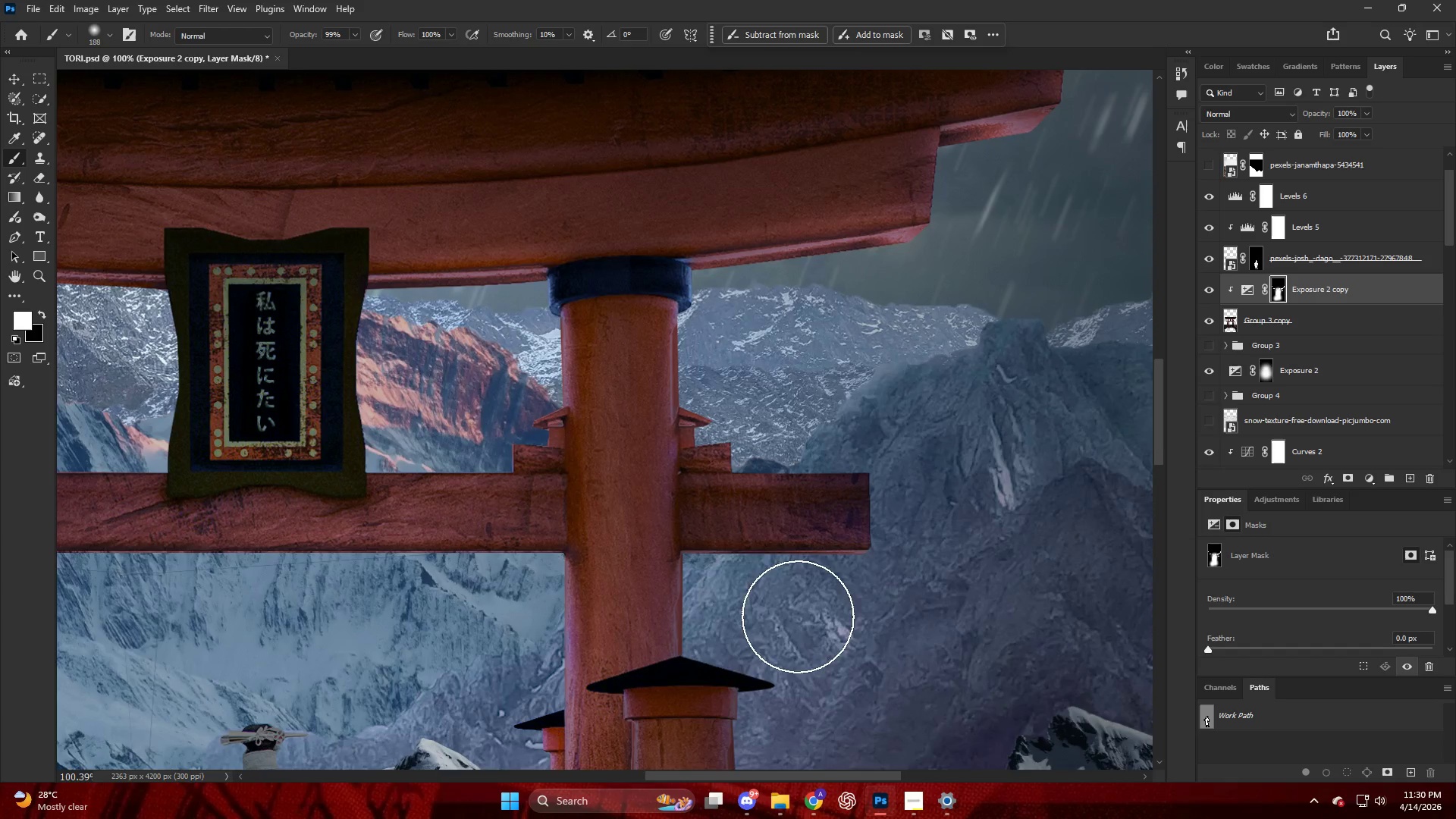 
scroll: coordinate [739, 637], scroll_direction: down, amount: 12.0
 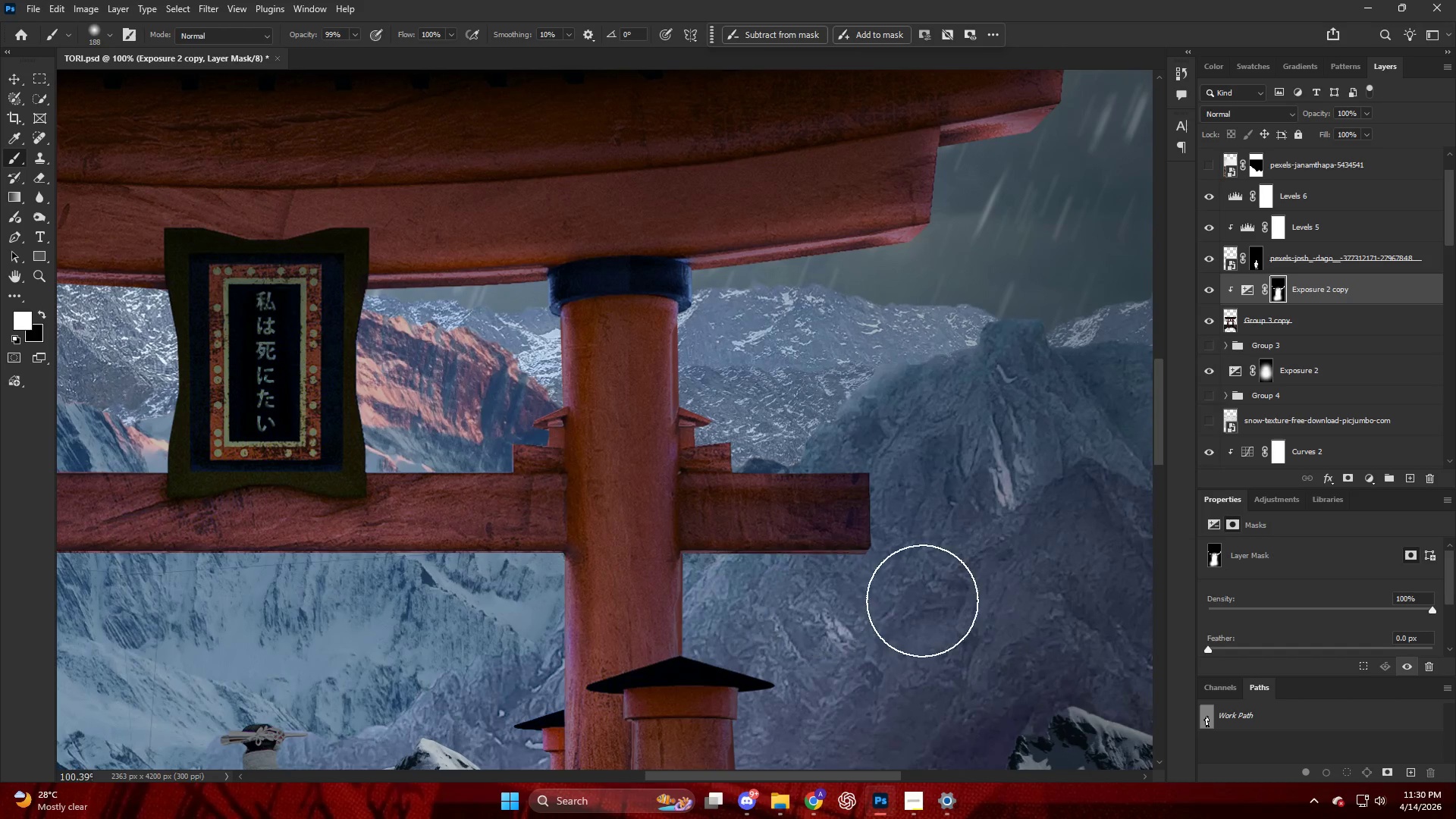 
key(Alt+AltLeft)
 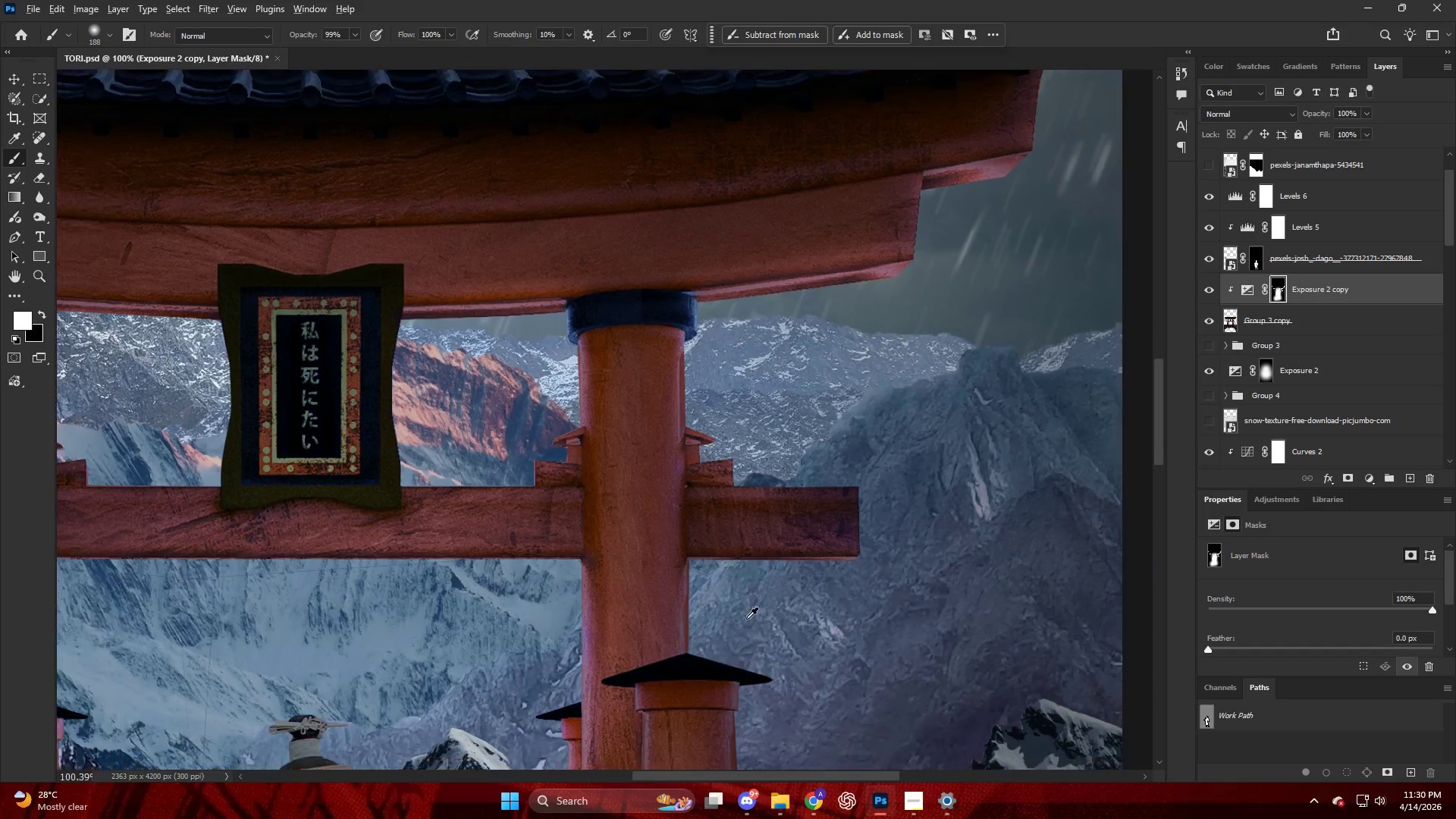 
key(Control+ControlLeft)
 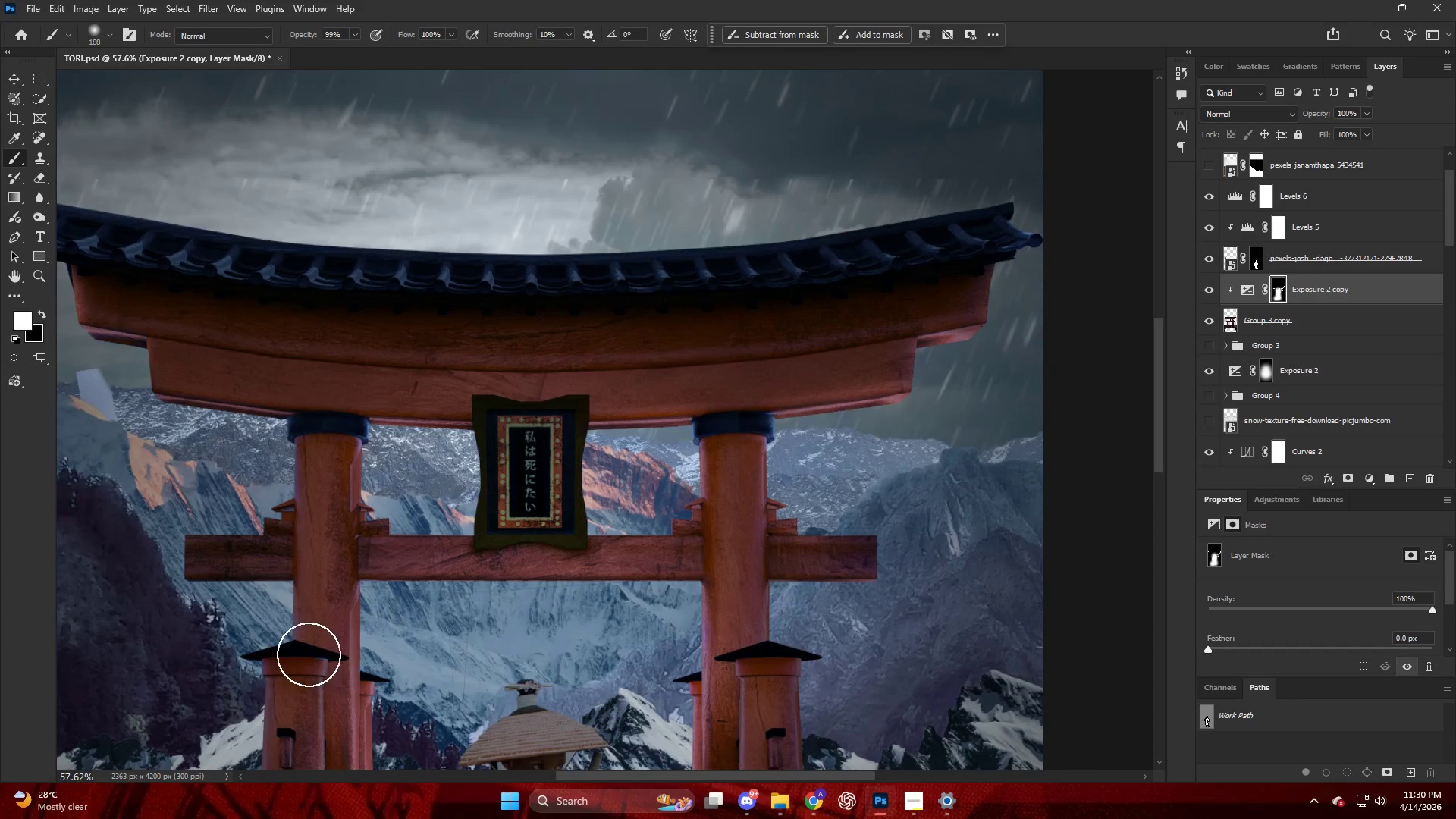 
key(Alt+AltLeft)
 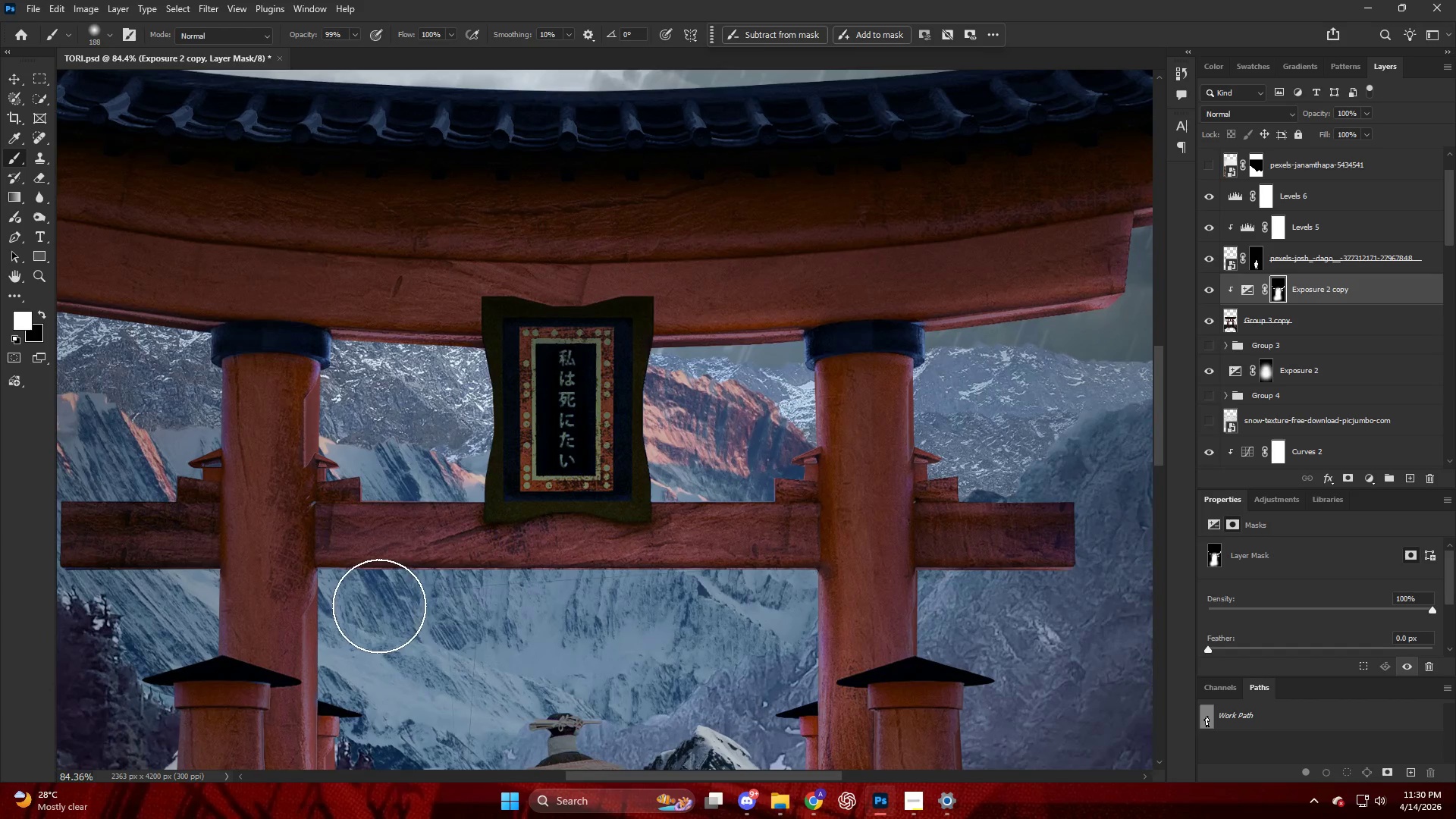 
left_click_drag(start_coordinate=[397, 606], to_coordinate=[743, 606])
 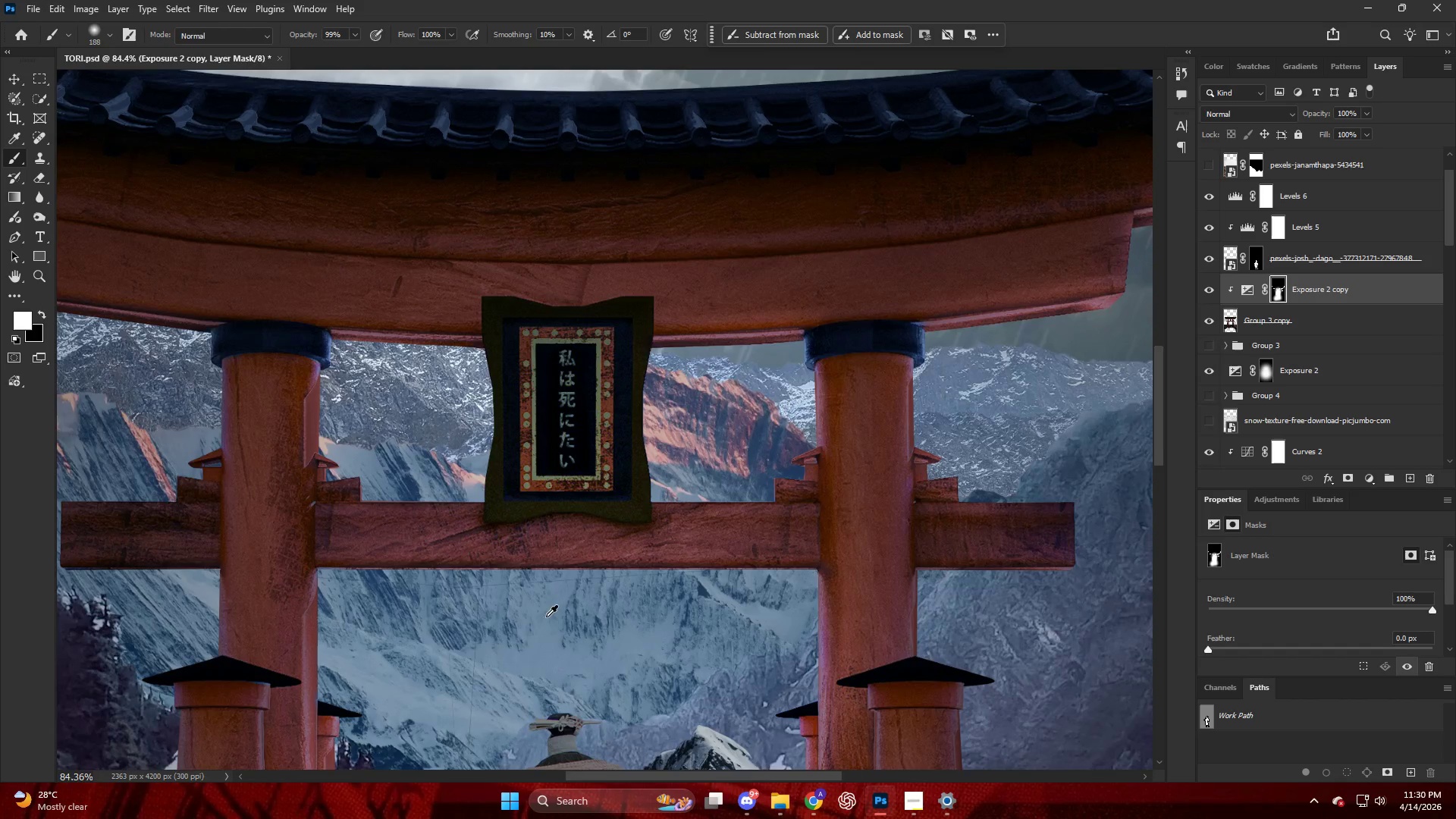 
scroll: coordinate [454, 605], scroll_direction: up, amount: 3.0
 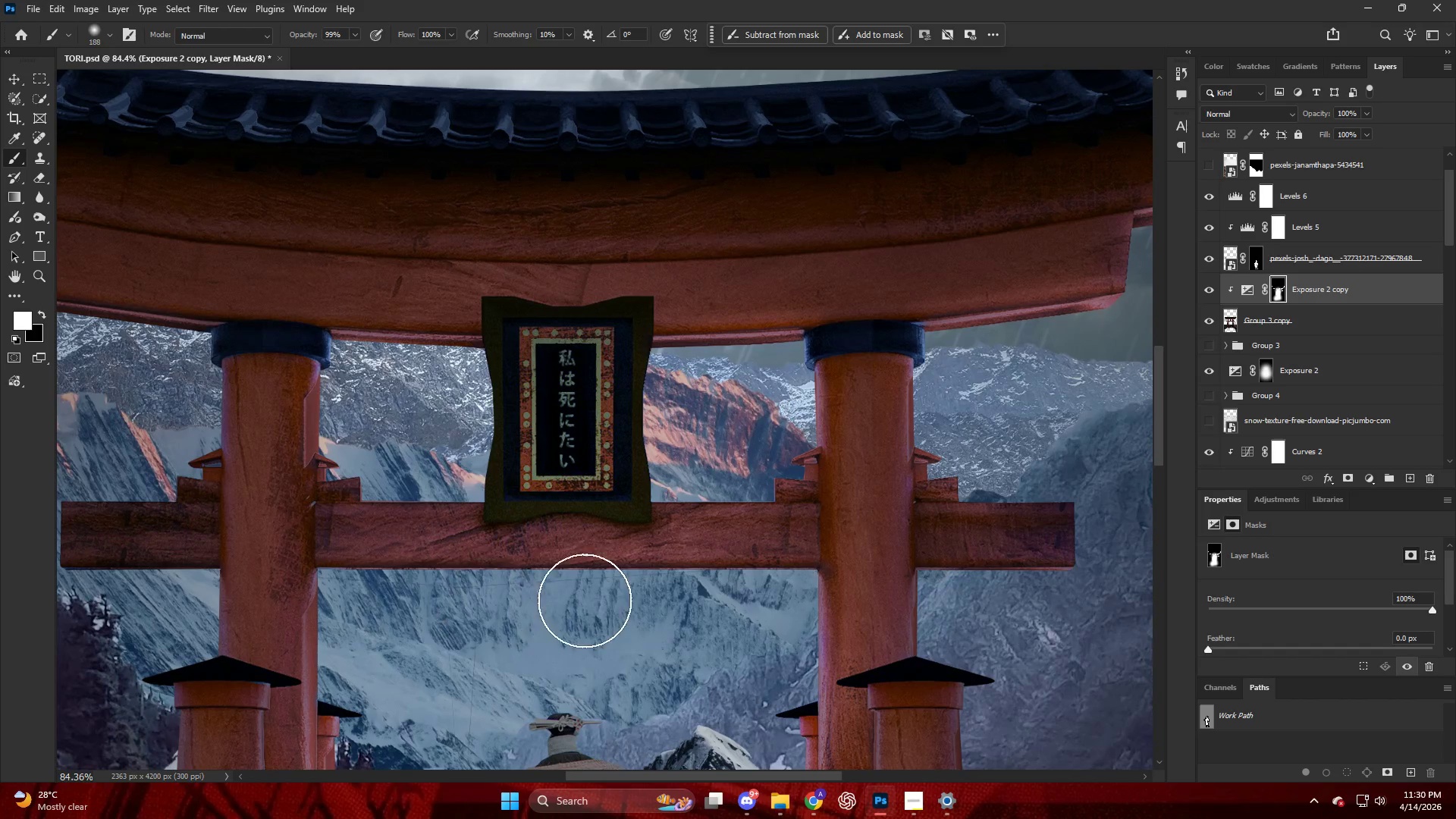 
hold_key(key=AltLeft, duration=0.38)
 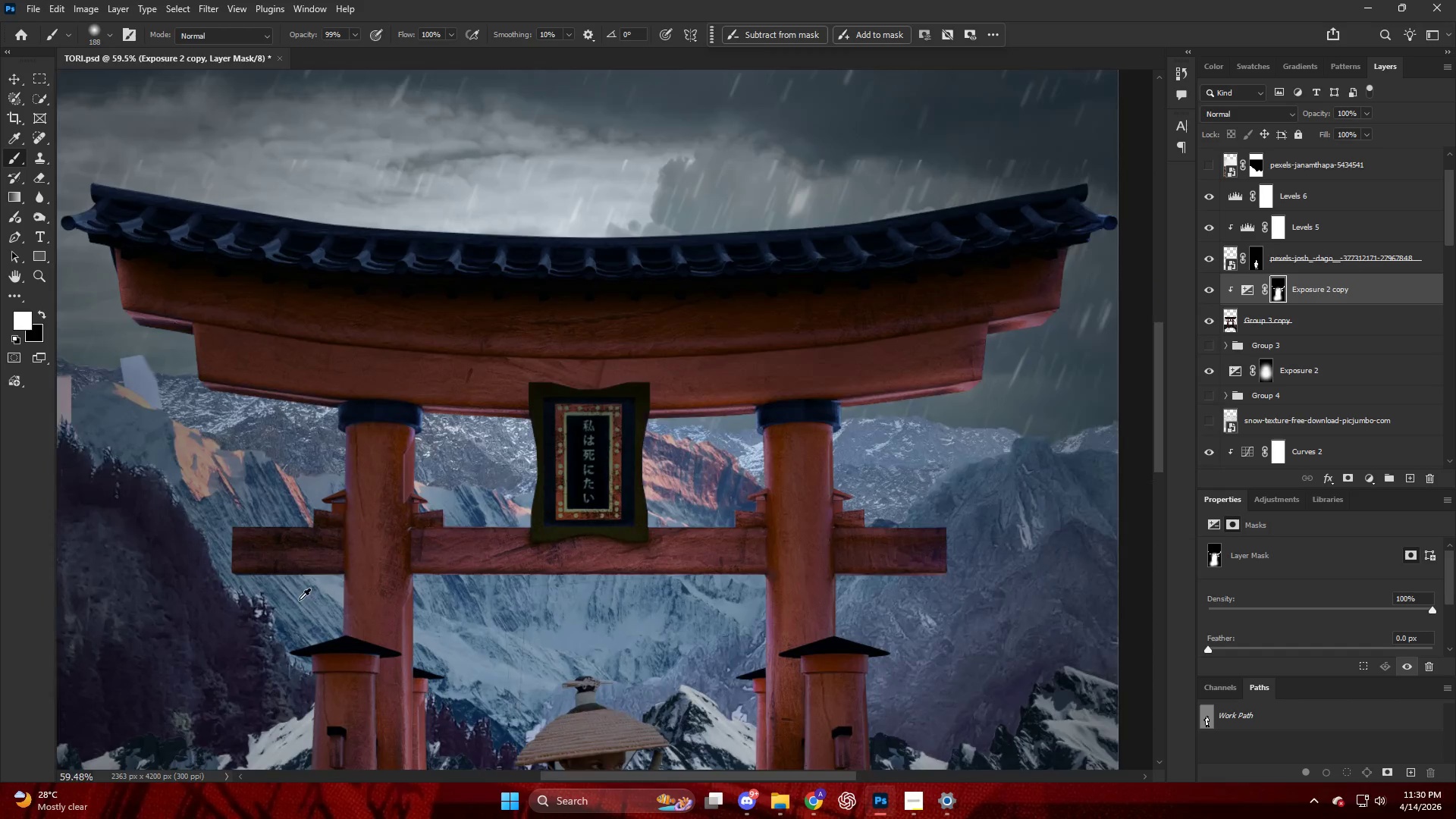 
hold_key(key=AltLeft, duration=0.58)
 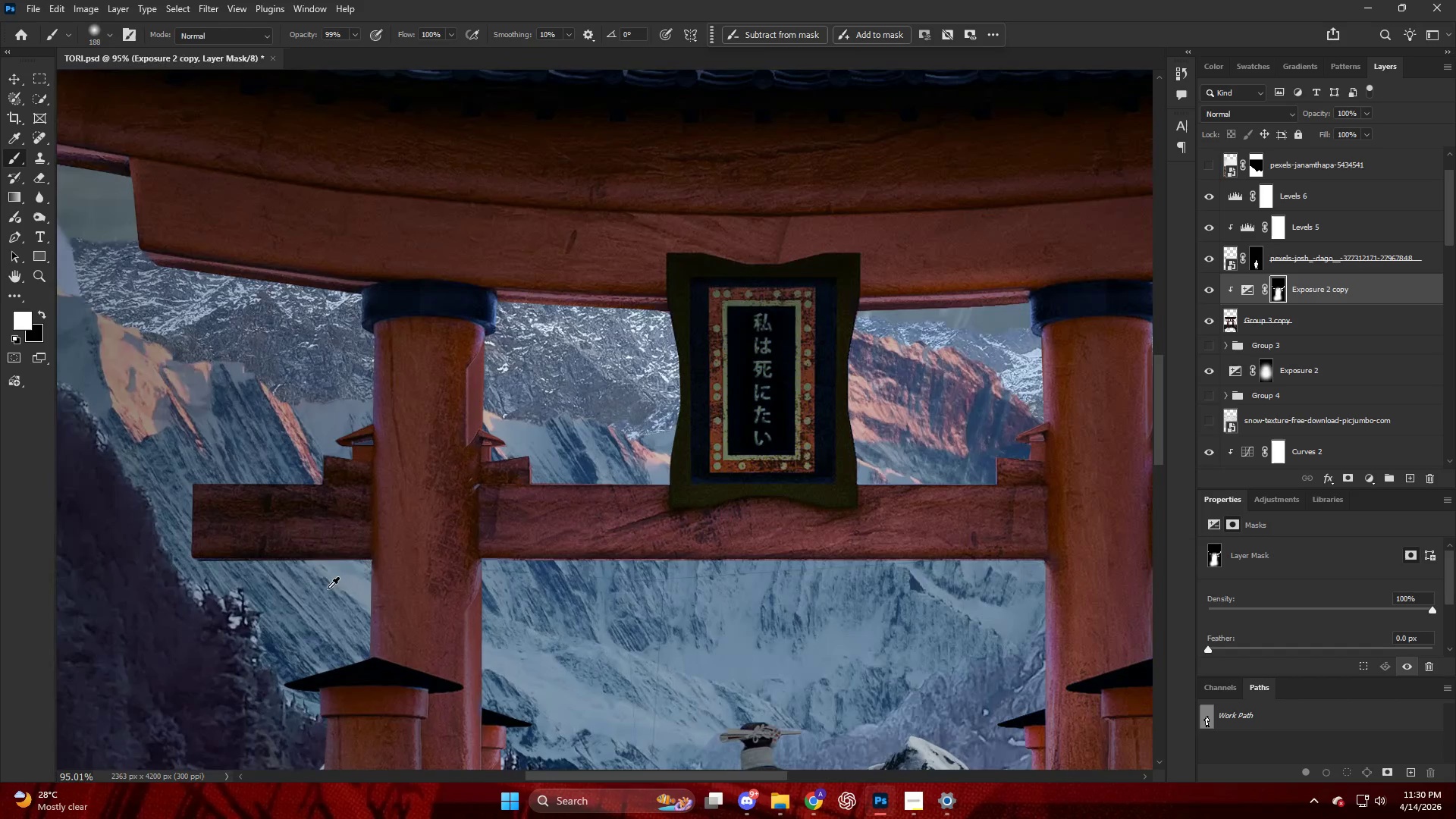 
key(Alt+AltLeft)
 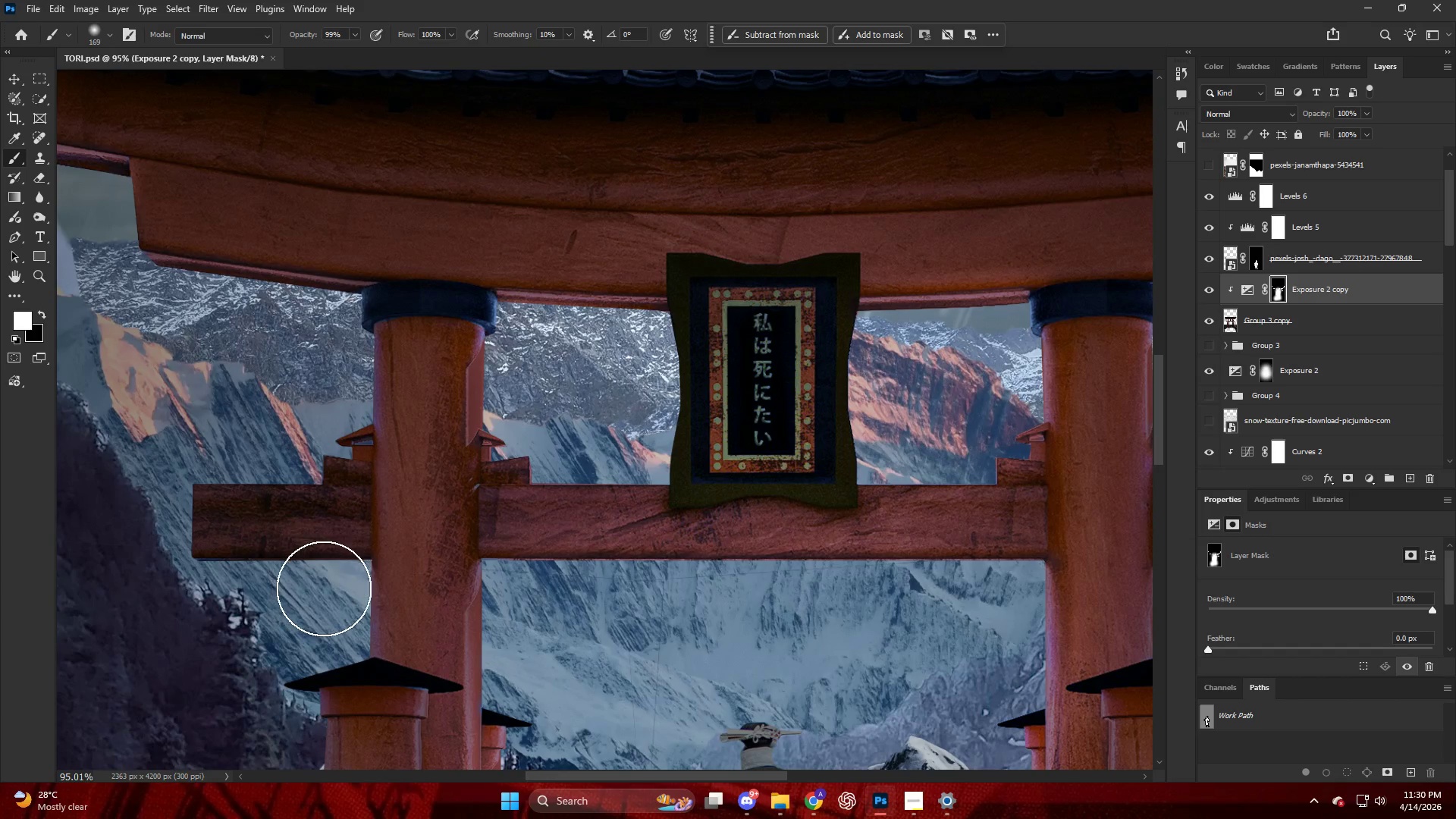 
scroll: coordinate [296, 597], scroll_direction: none, amount: 0.0
 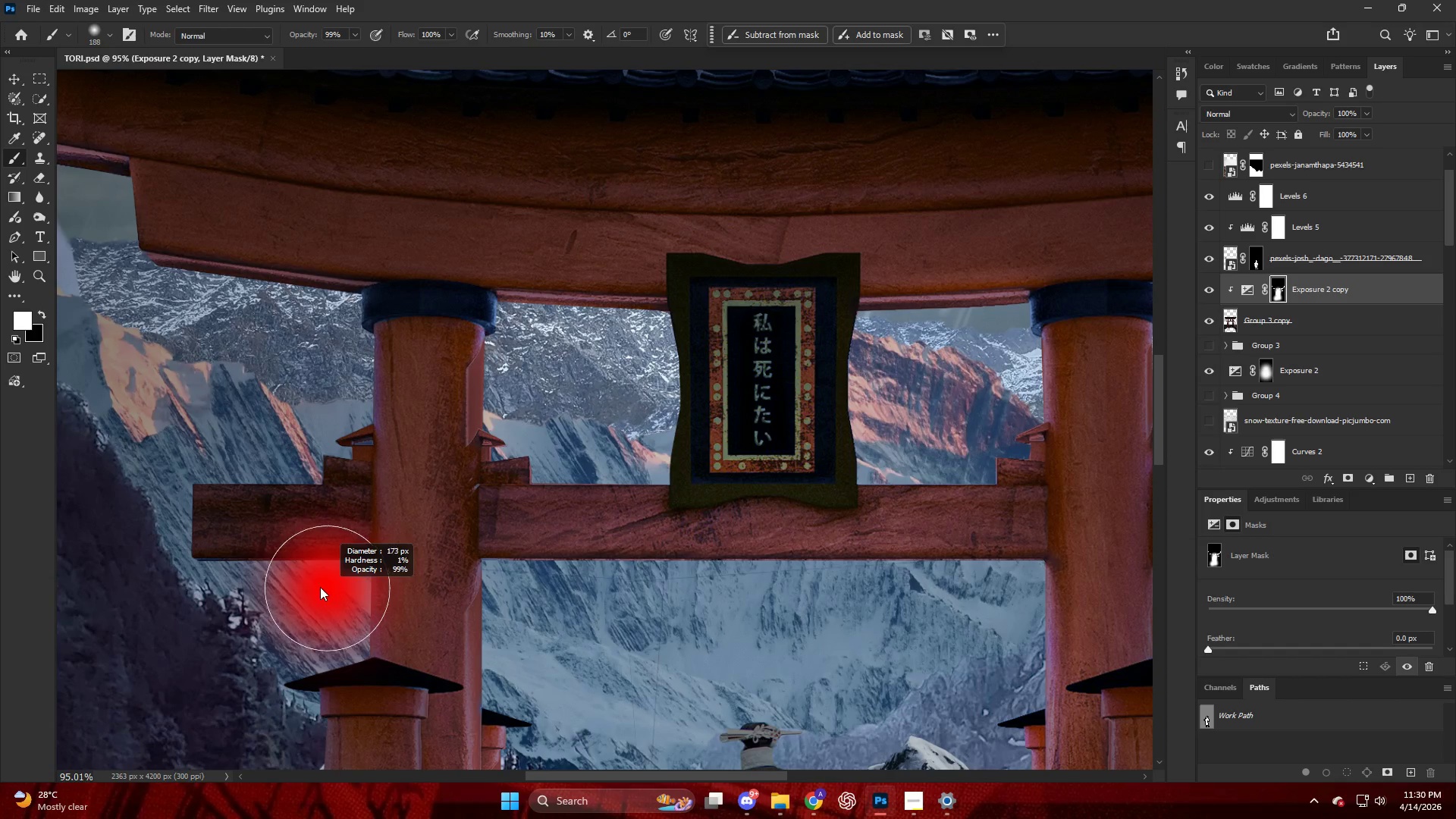 
left_click_drag(start_coordinate=[327, 588], to_coordinate=[101, 575])
 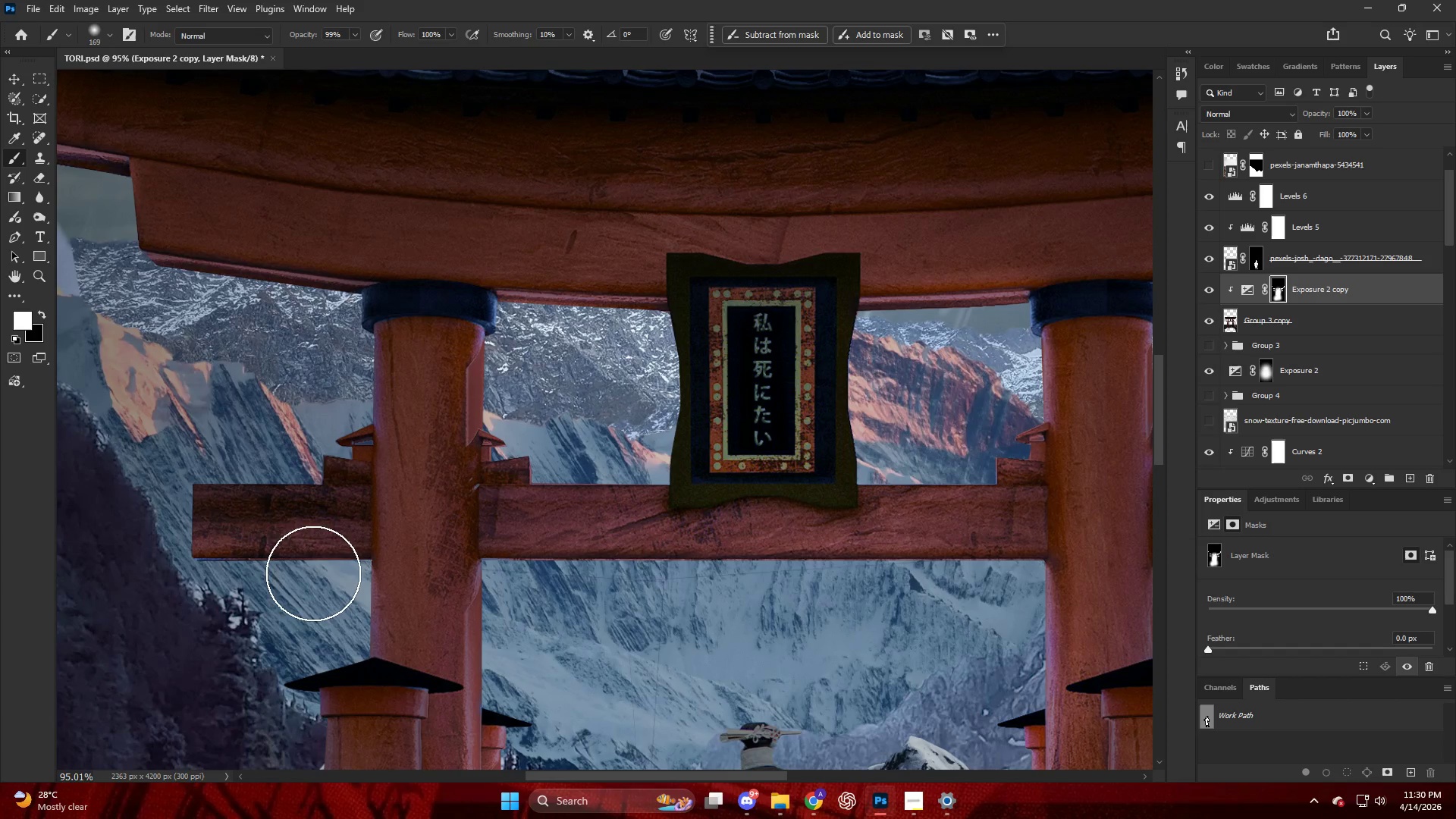 
left_click_drag(start_coordinate=[312, 577], to_coordinate=[49, 572])
 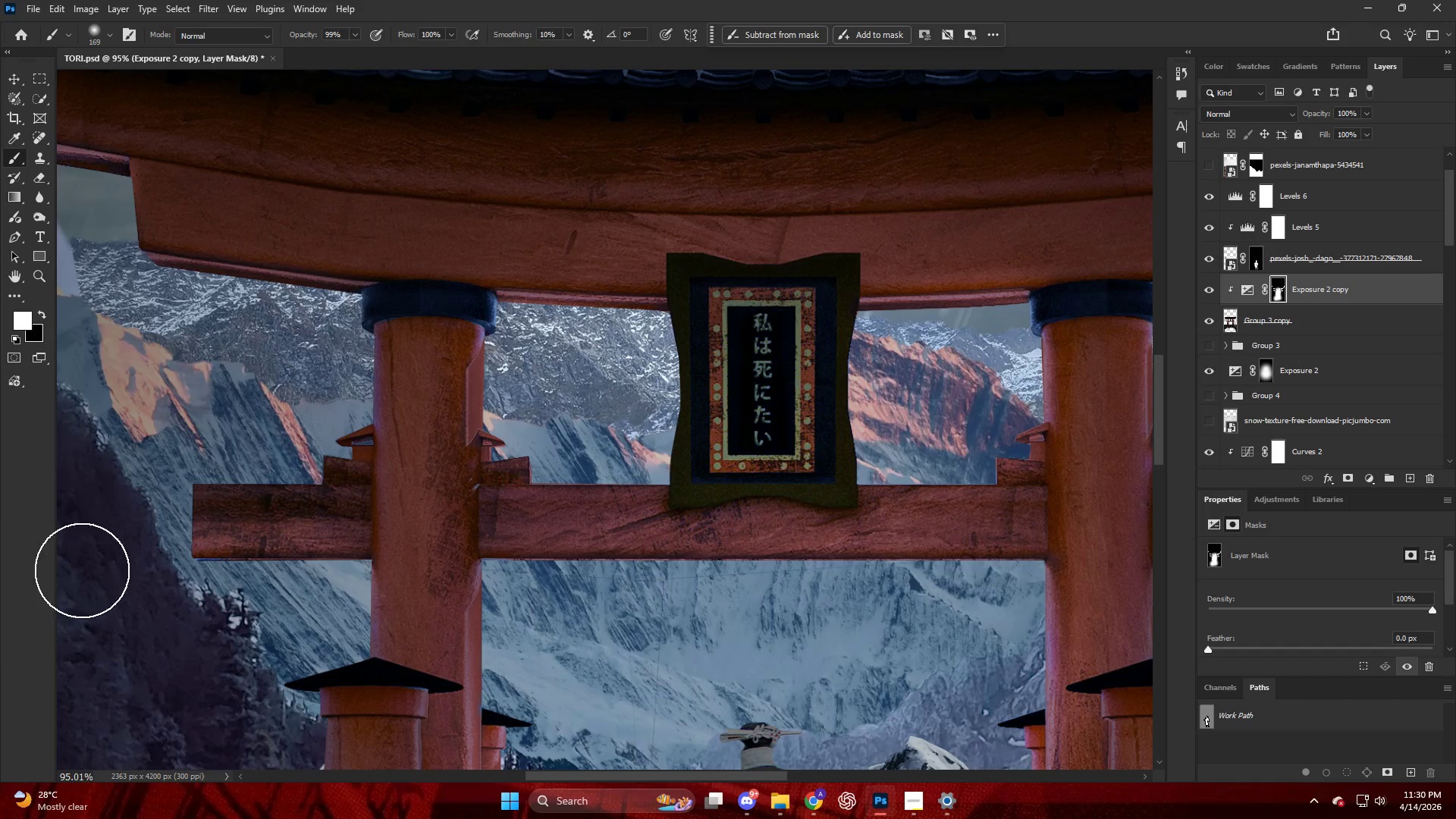 
hold_key(key=AltLeft, duration=0.5)
scroll: coordinate [320, 573], scroll_direction: down, amount: 19.0
 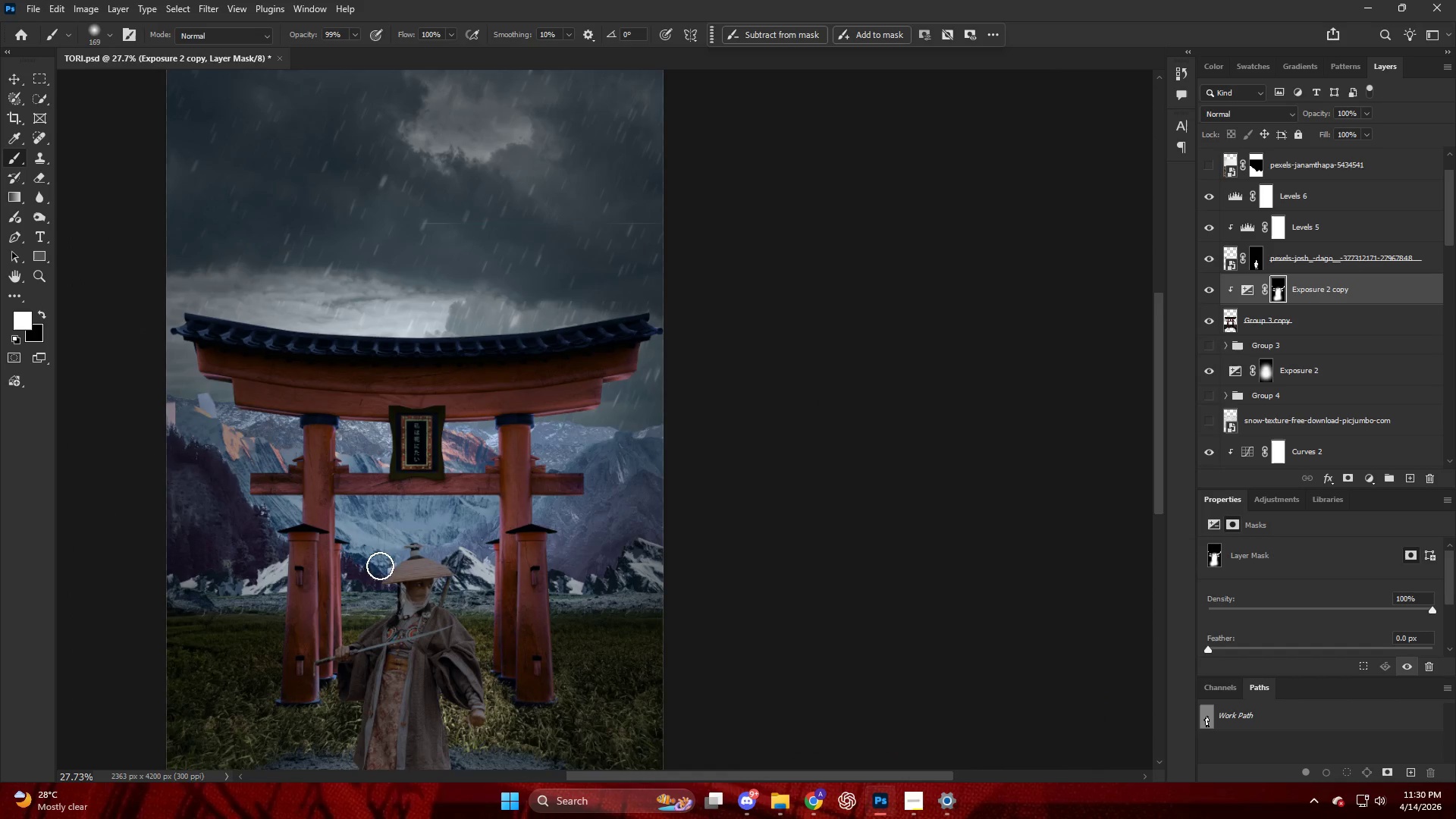 
key(Alt+AltLeft)
 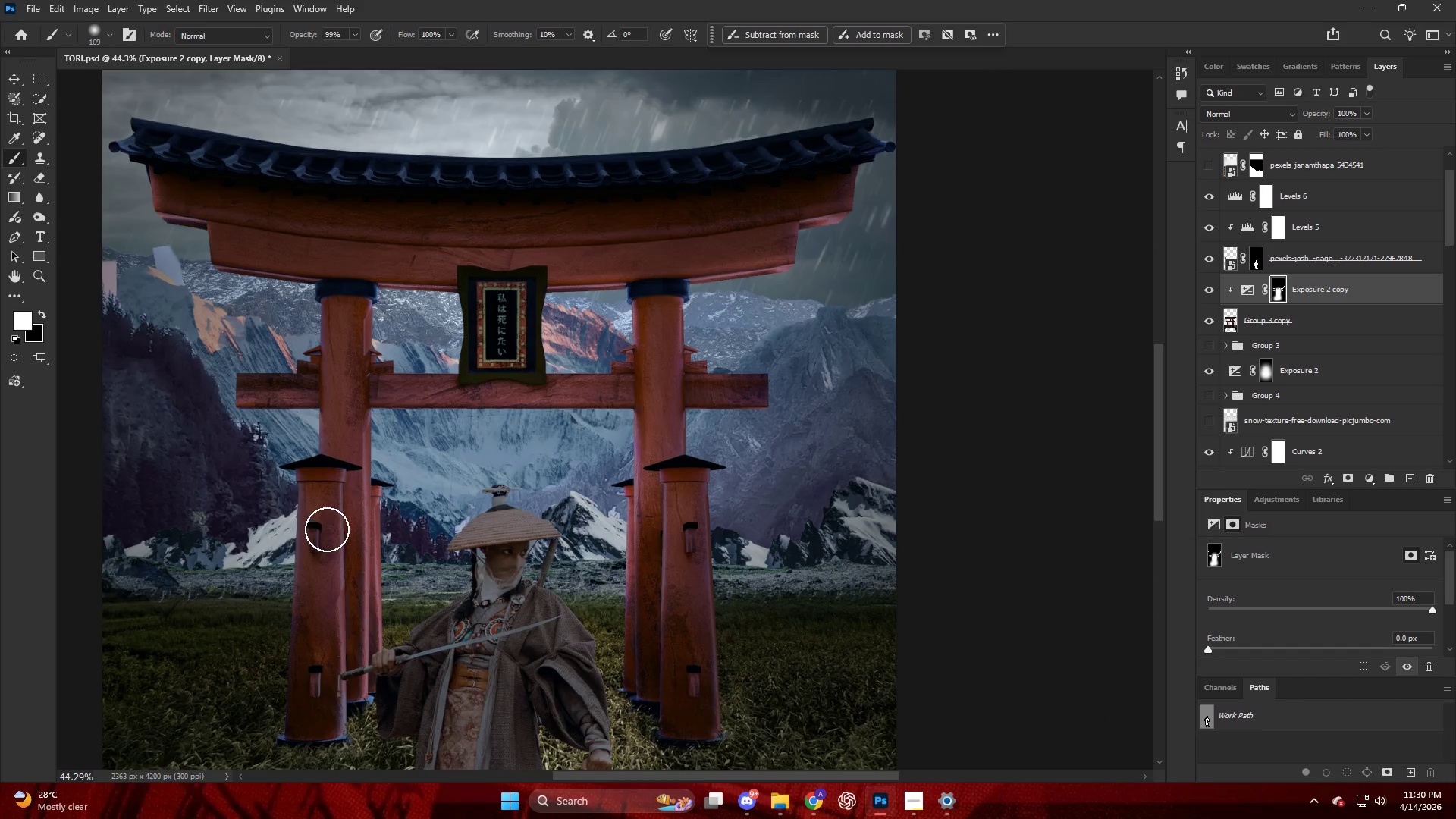 
key(Alt+AltLeft)
 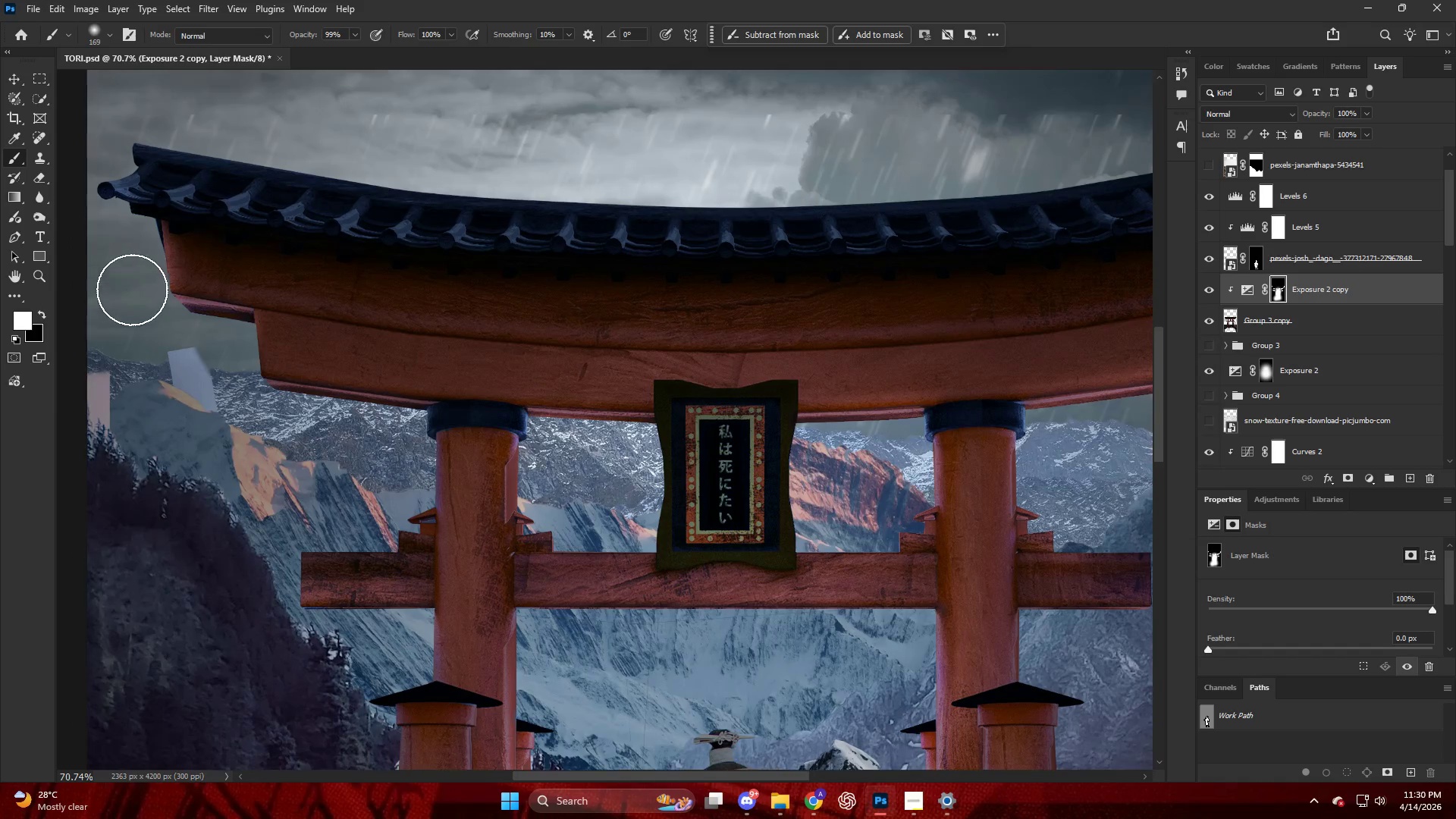 
left_click_drag(start_coordinate=[154, 308], to_coordinate=[256, 407])
 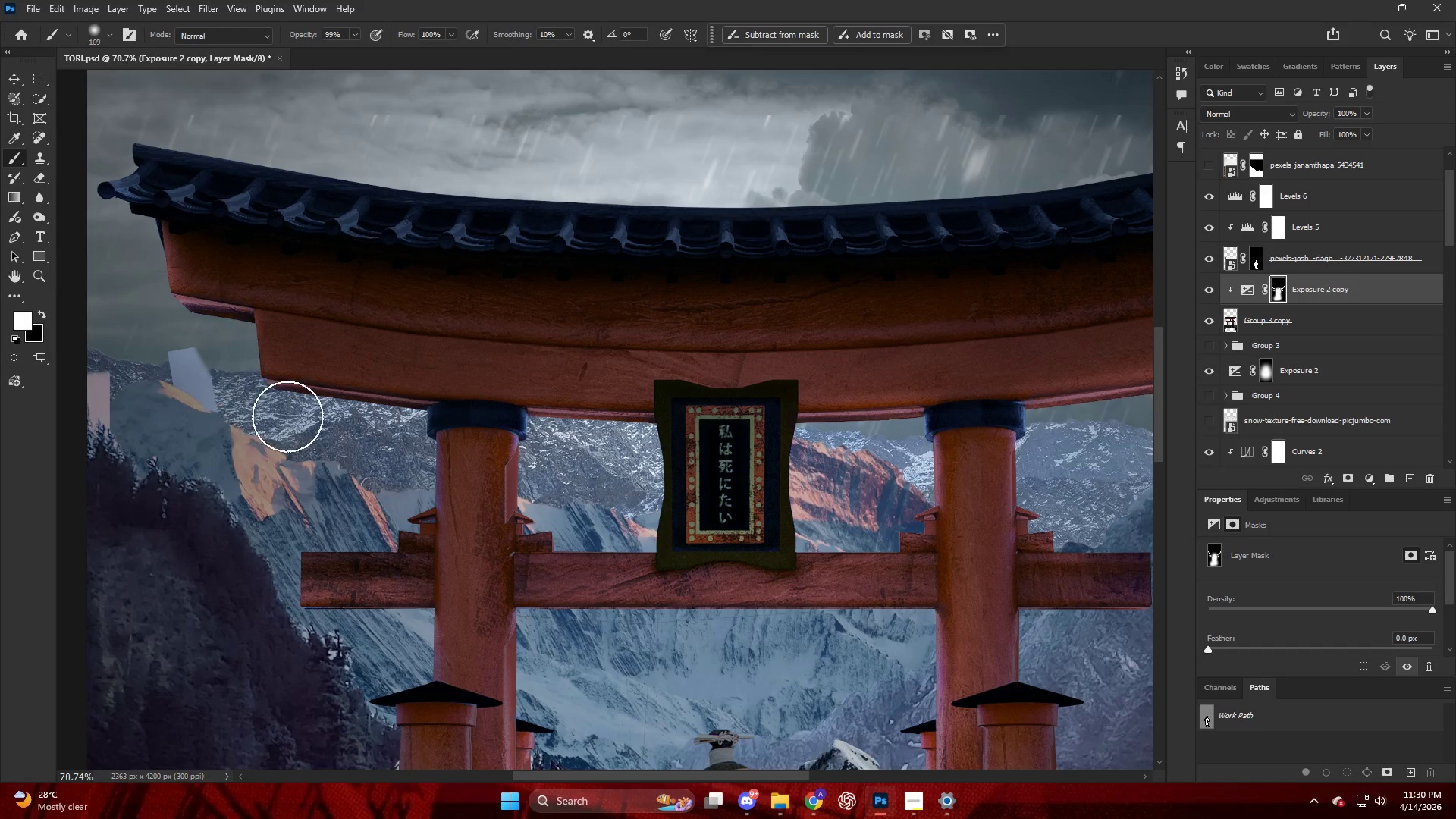 
scroll: coordinate [127, 290], scroll_direction: up, amount: 19.0
 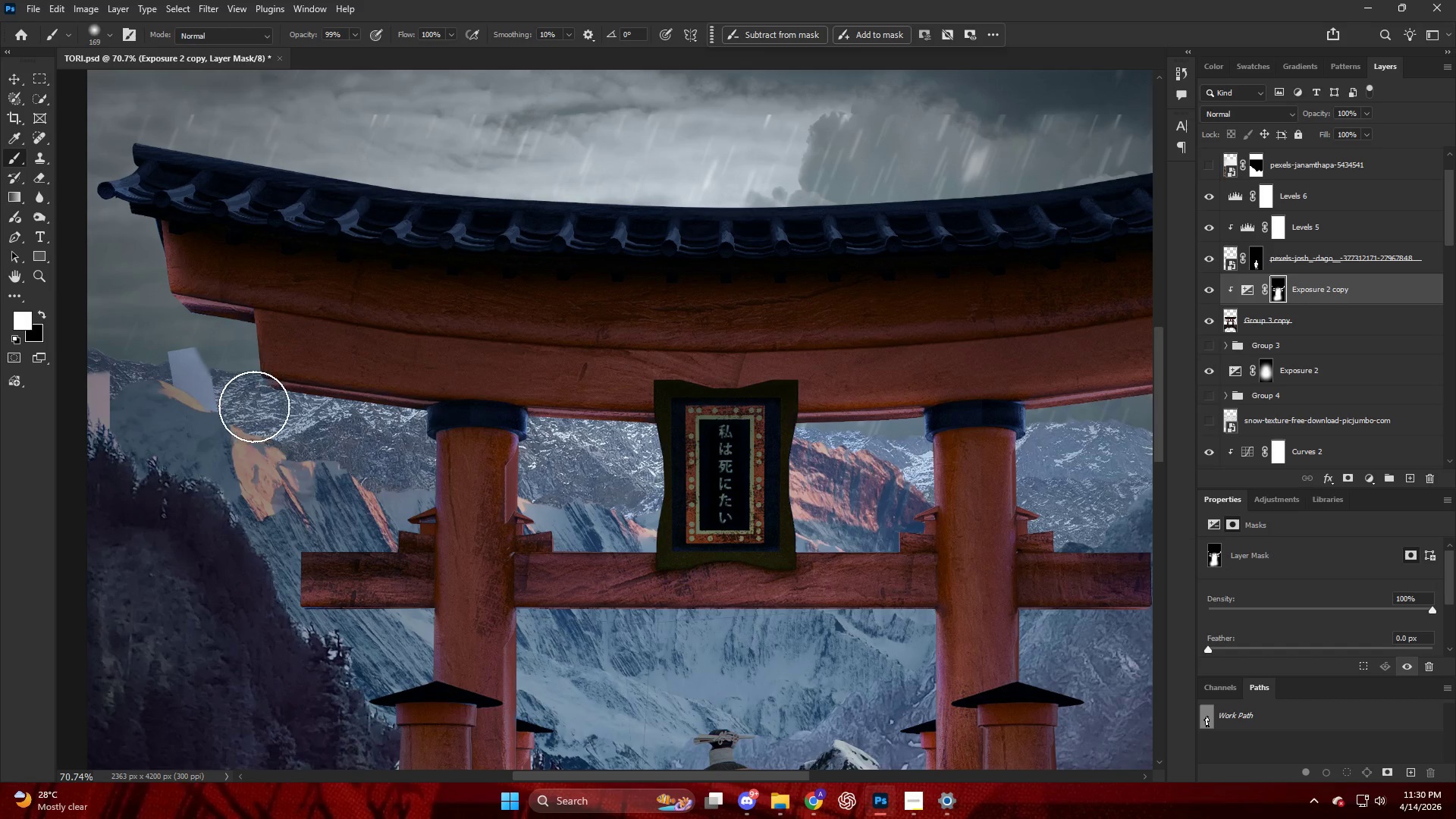 
left_click_drag(start_coordinate=[287, 416], to_coordinate=[143, 378])
 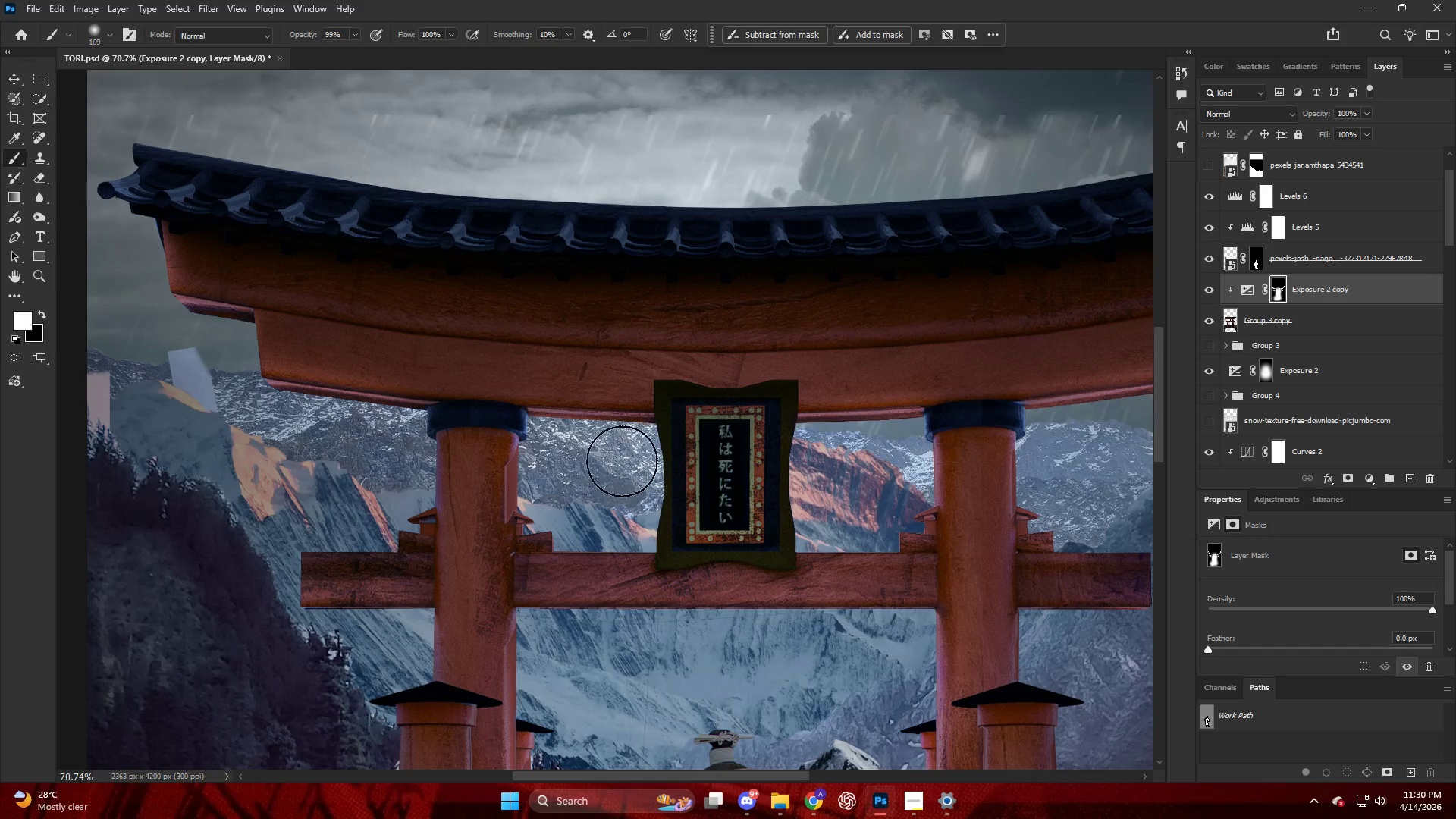 
key(Alt+AltLeft)
 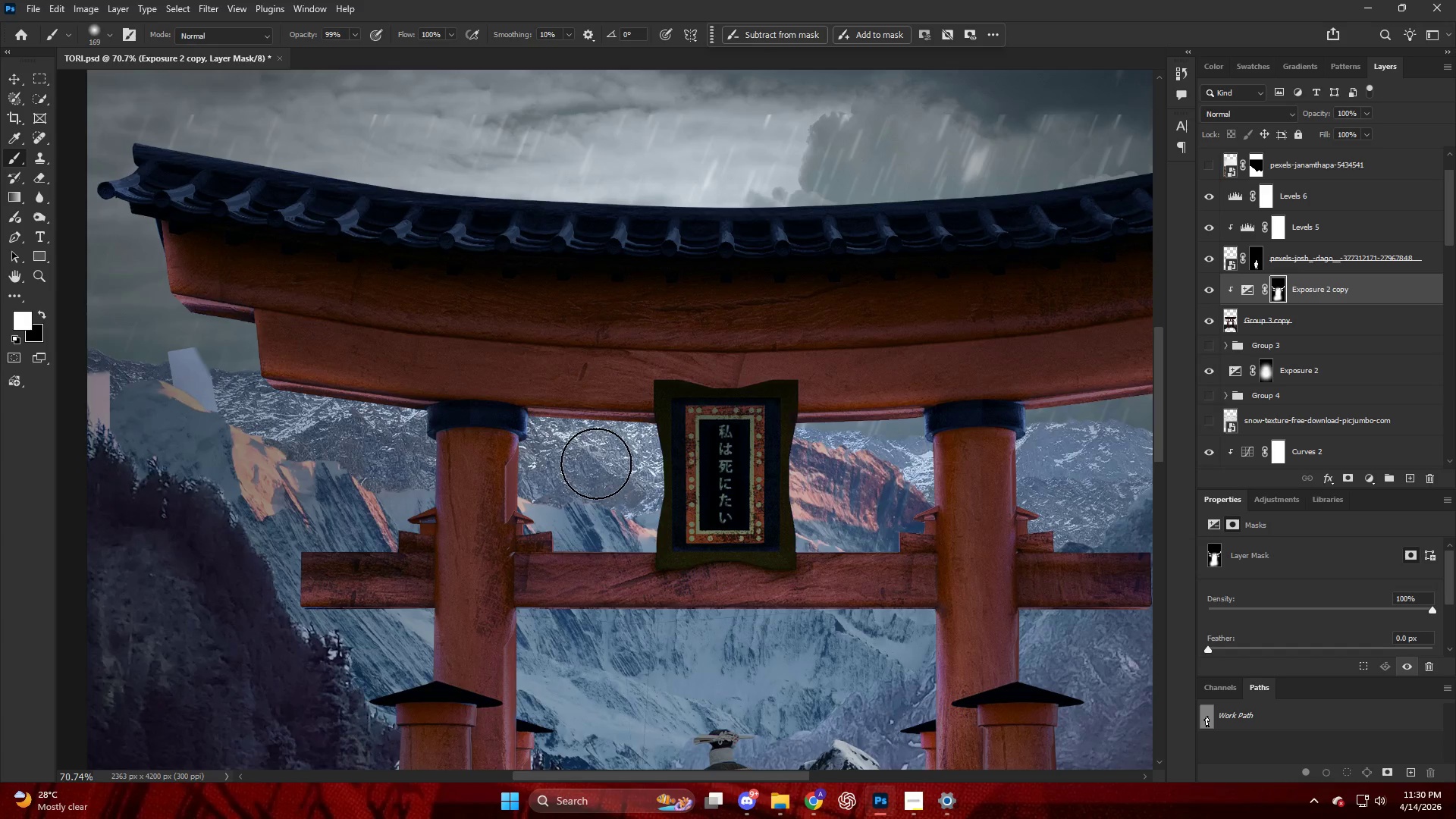 
key(Alt+AltLeft)
 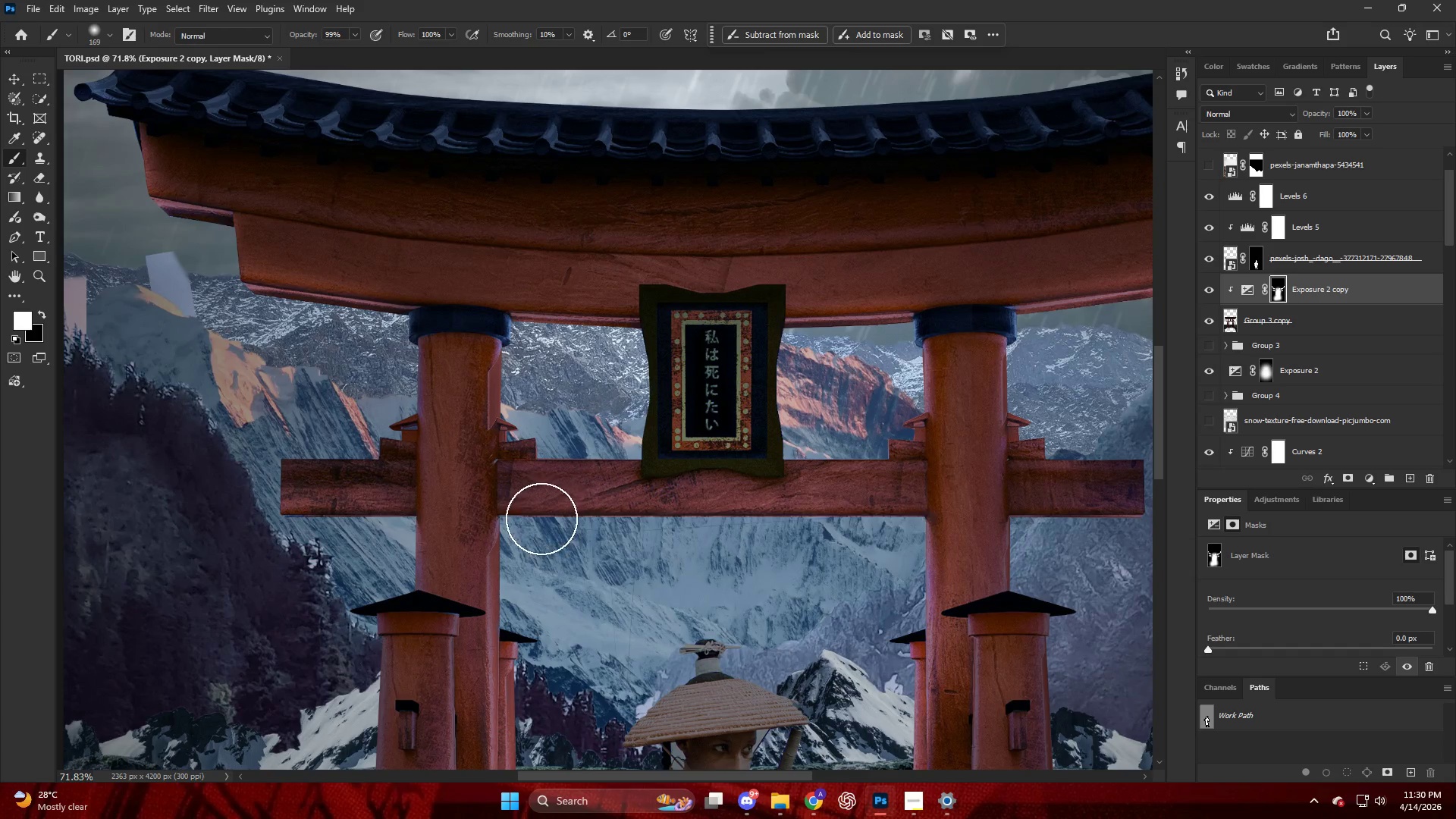 
left_click_drag(start_coordinate=[575, 523], to_coordinate=[885, 535])
 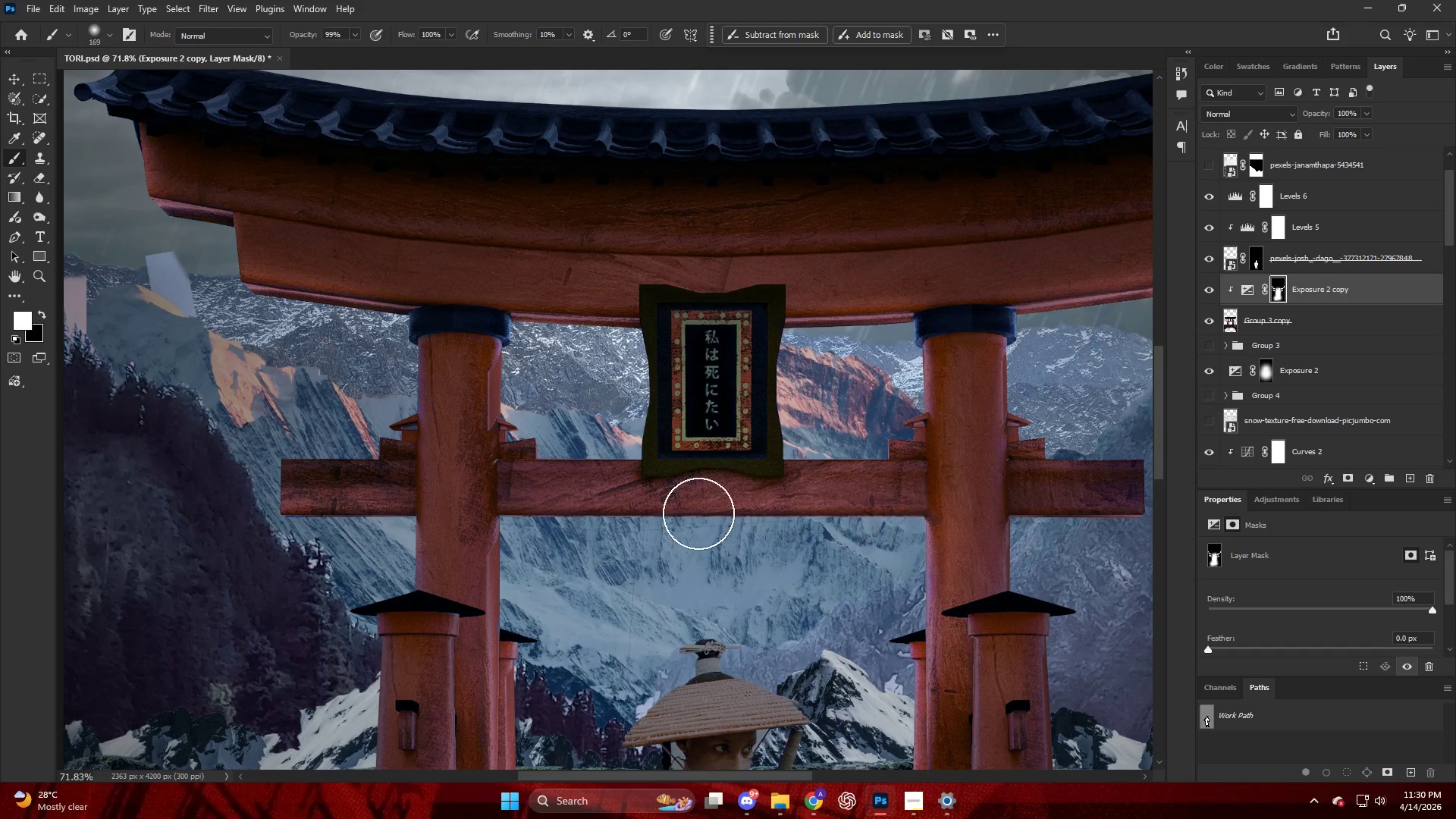 
scroll: coordinate [631, 519], scroll_direction: down, amount: 4.0
 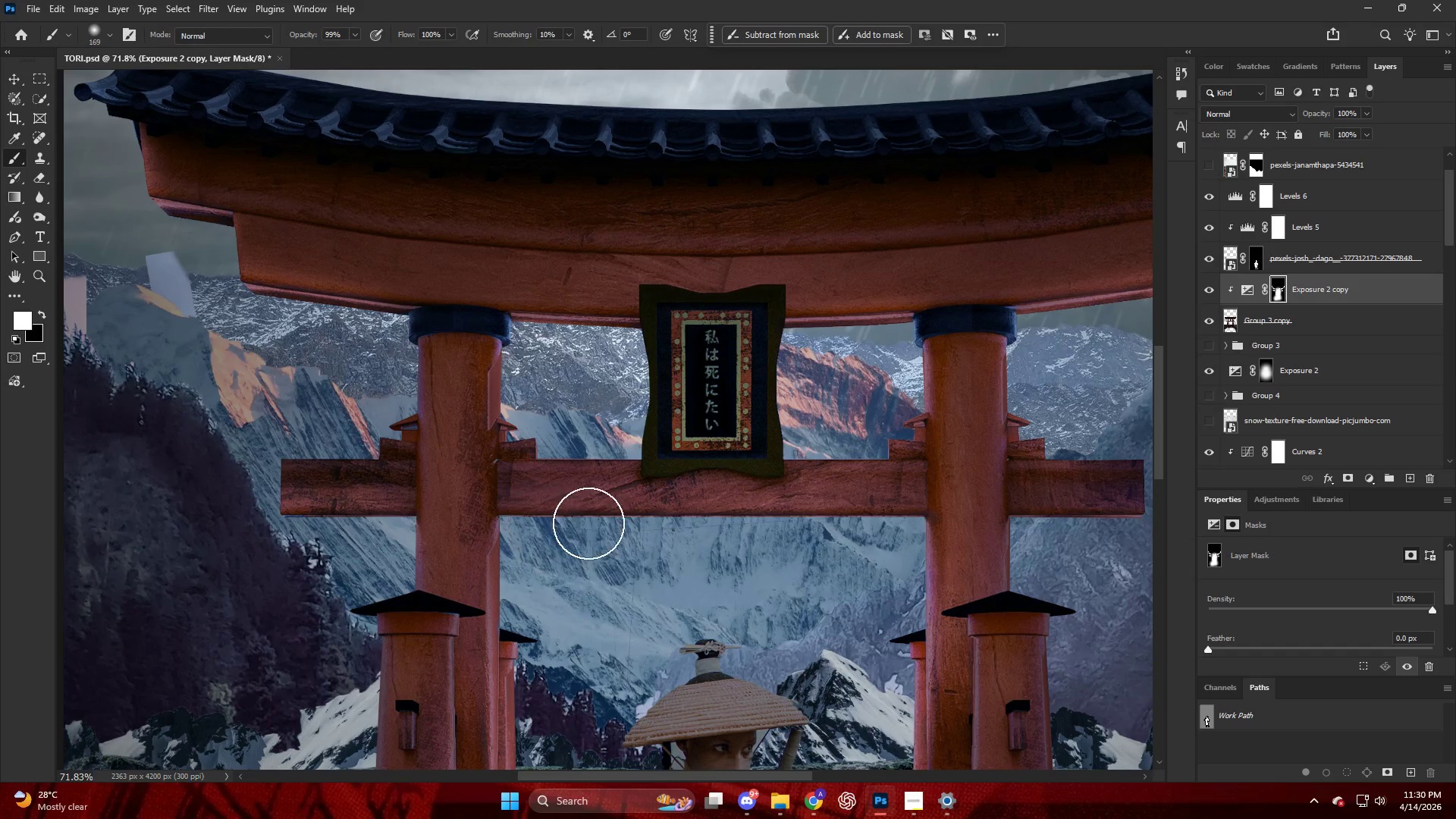 
hold_key(key=AltLeft, duration=0.58)
scroll: coordinate [702, 438], scroll_direction: down, amount: 19.0
 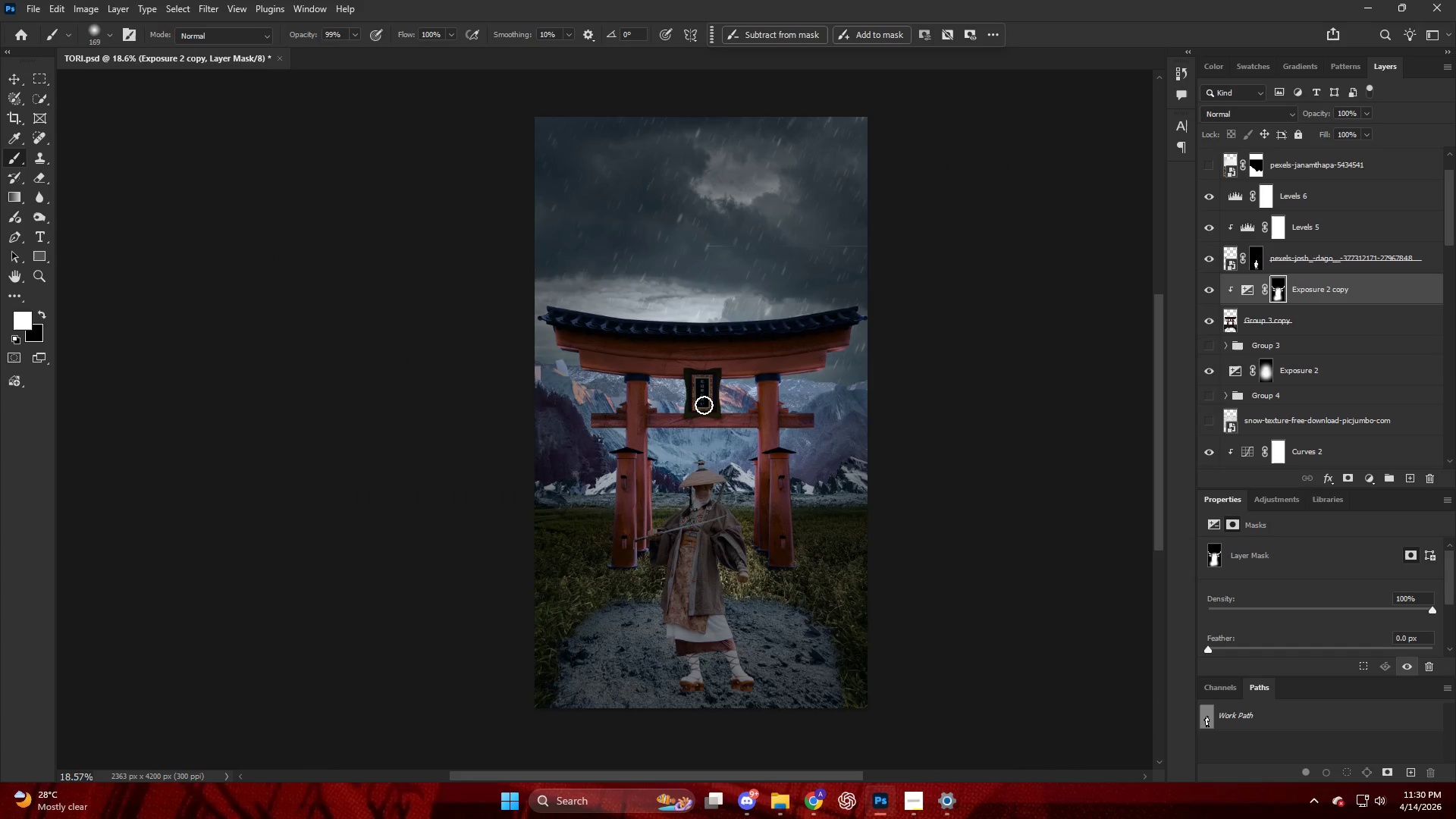 
hold_key(key=AltLeft, duration=0.8)
scroll: coordinate [597, 510], scroll_direction: up, amount: 12.0
 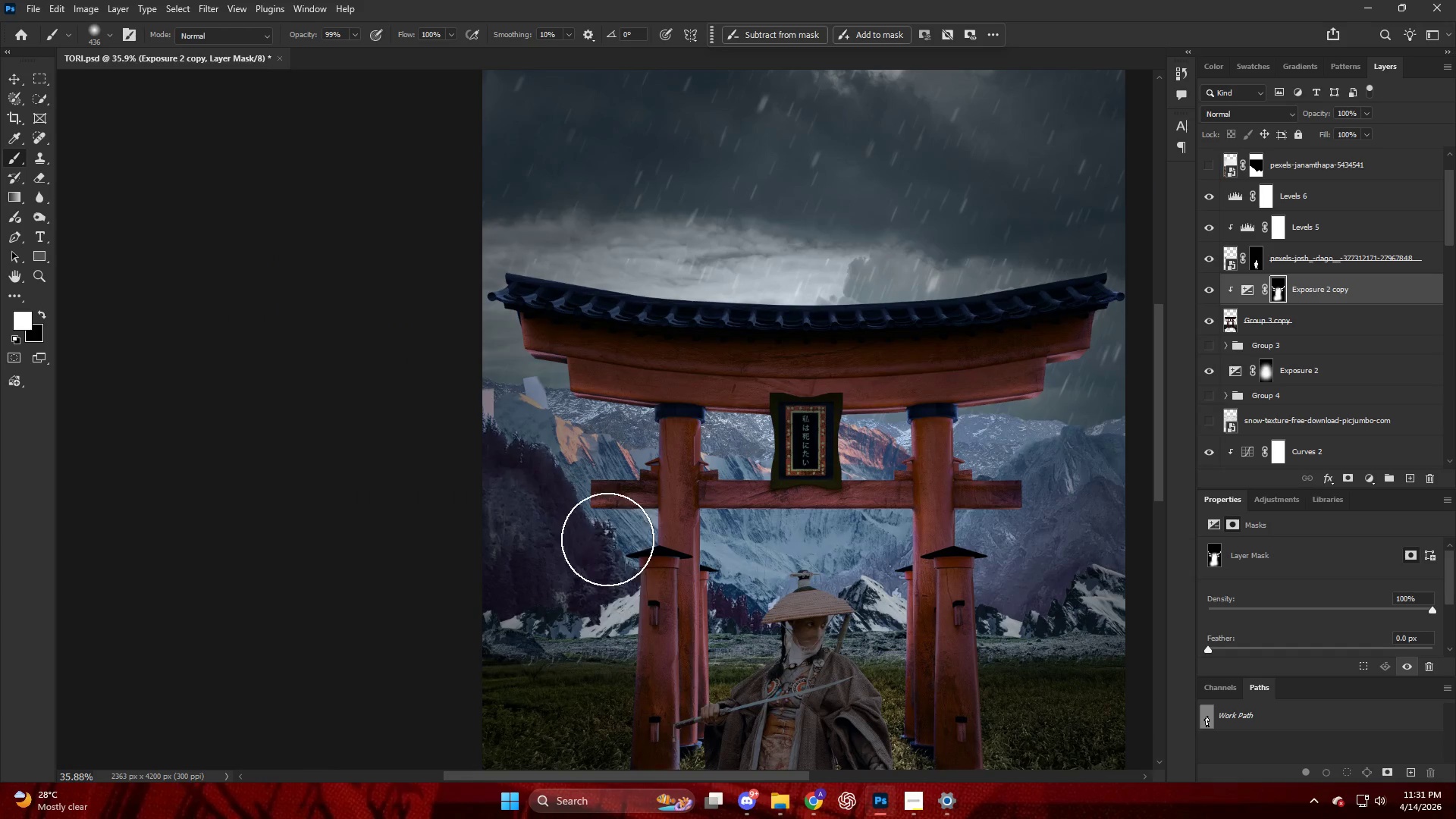 
hold_key(key=AltLeft, duration=0.48)
scroll: coordinate [602, 527], scroll_direction: up, amount: 5.0
 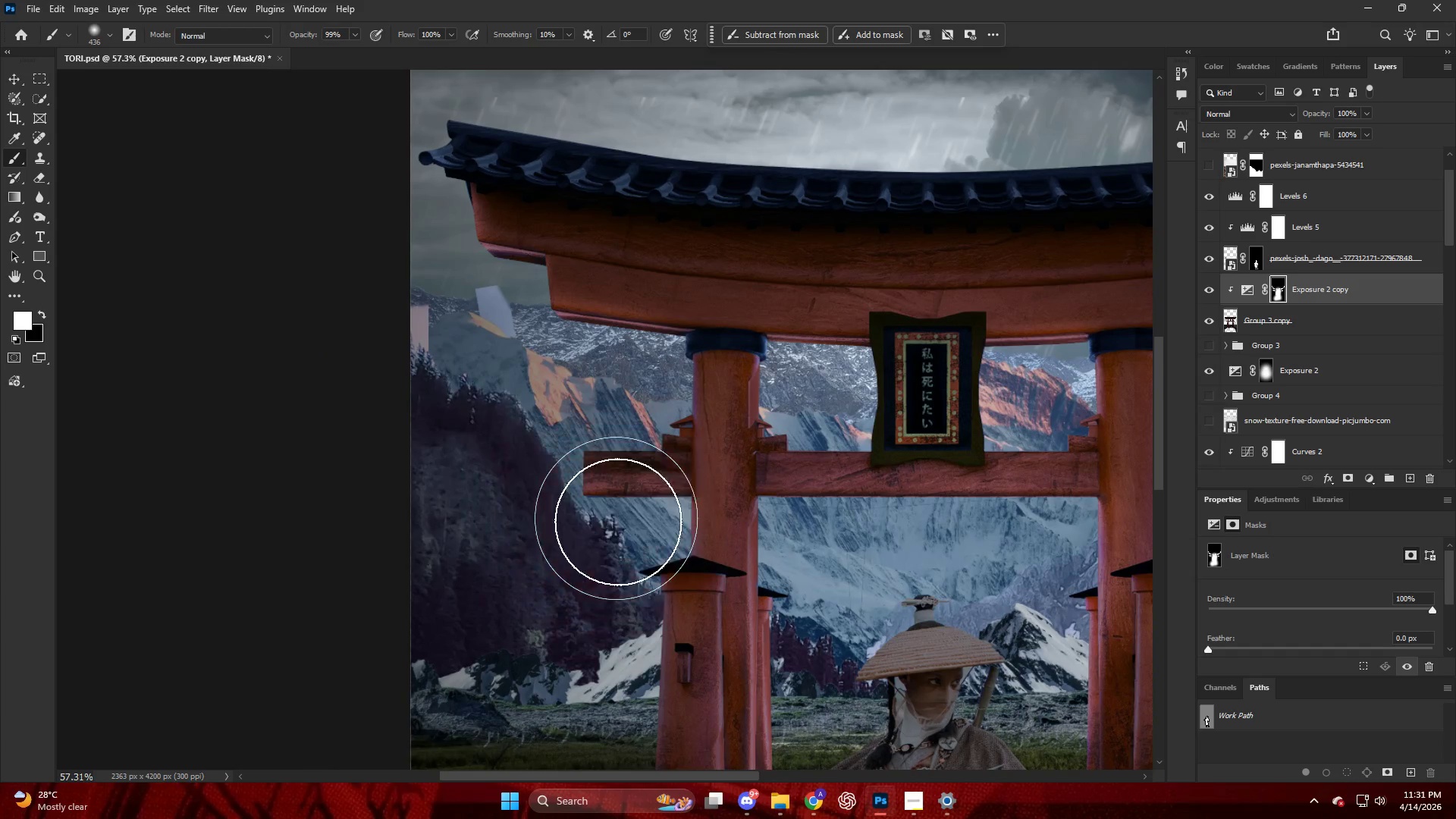 
left_click_drag(start_coordinate=[632, 517], to_coordinate=[514, 508])
 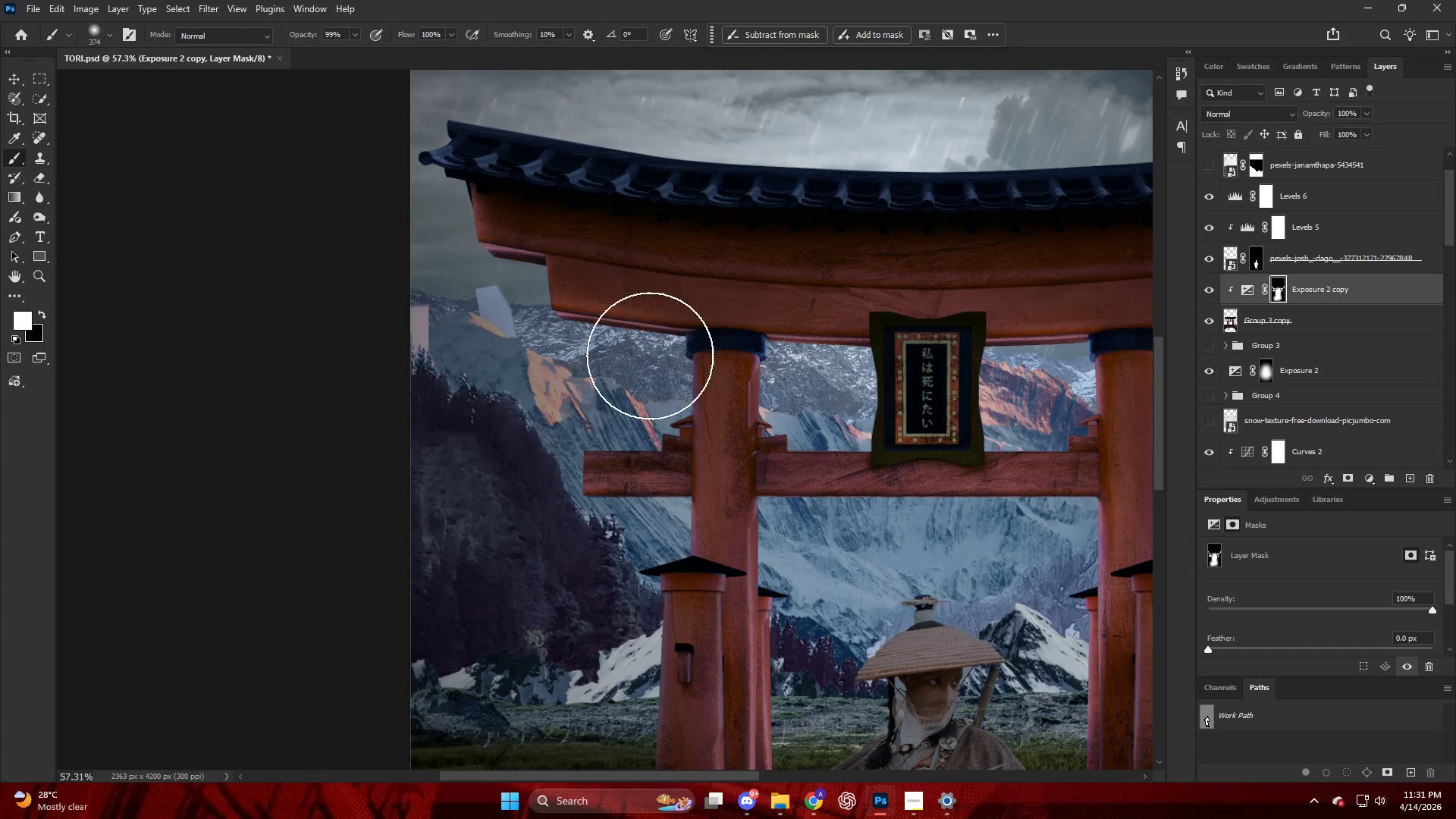 
left_click_drag(start_coordinate=[642, 348], to_coordinate=[394, 318])
 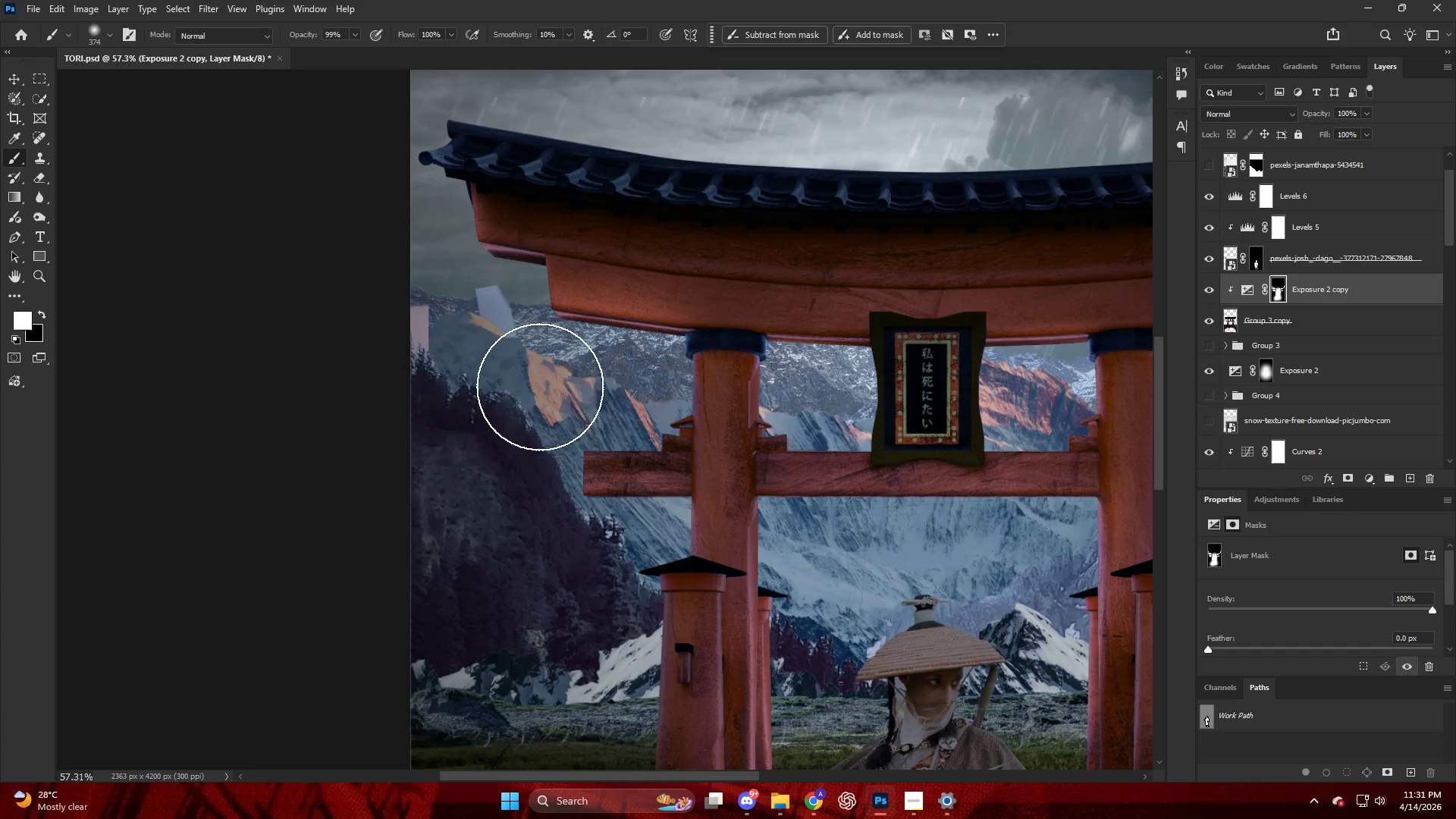 
key(Control+ControlLeft)
 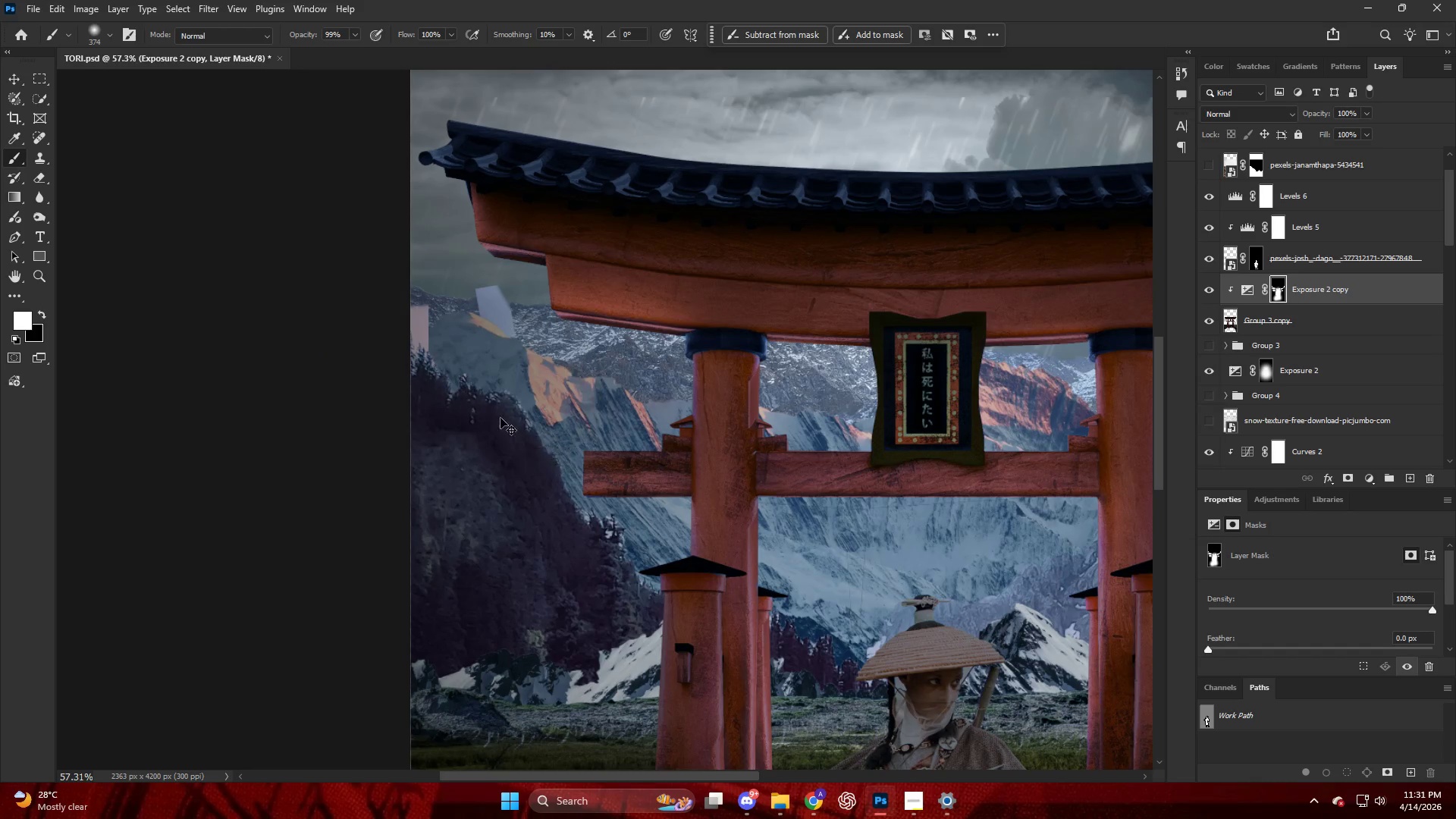 
key(Control+Z)
 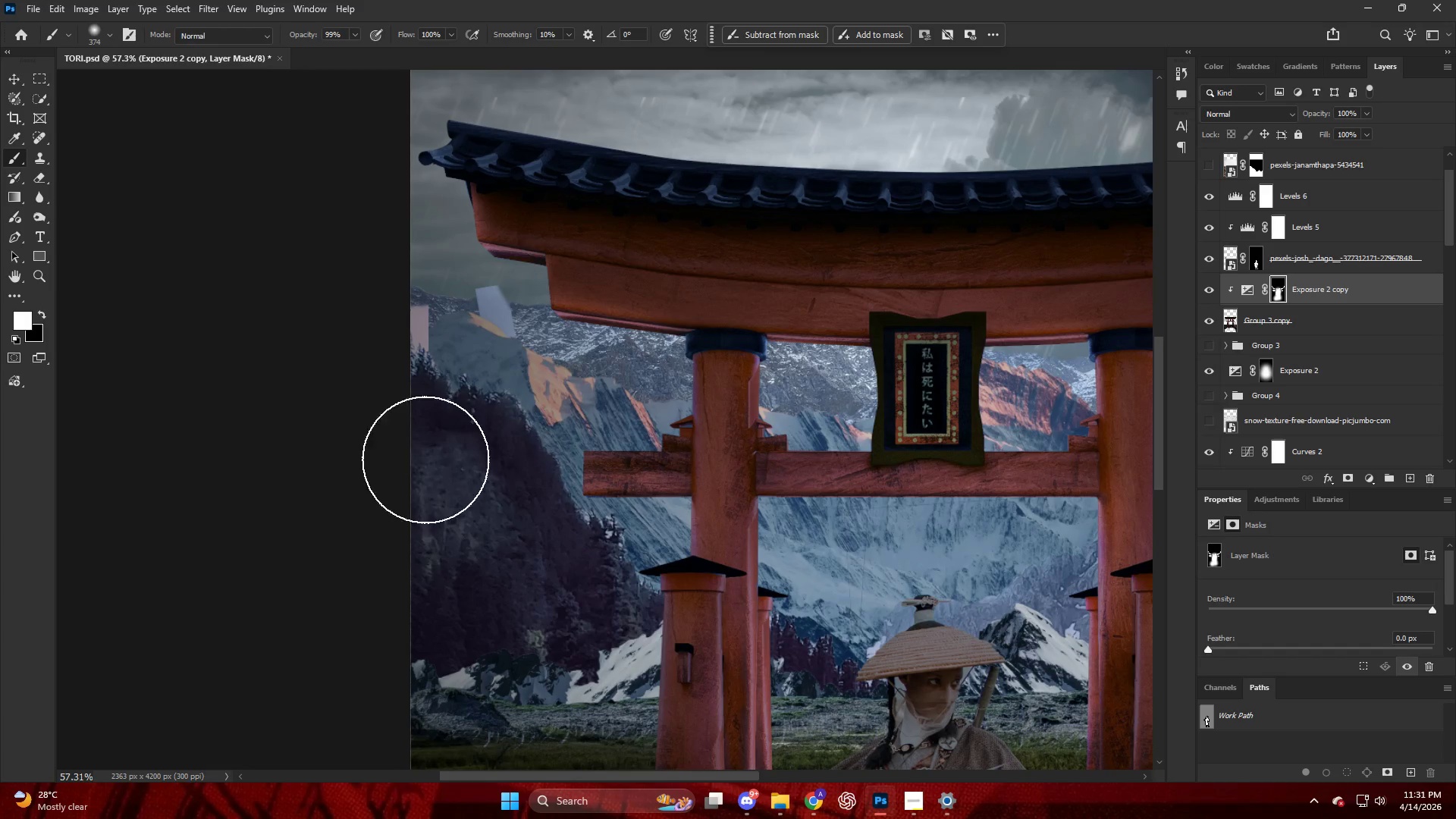 
key(Alt+AltLeft)
 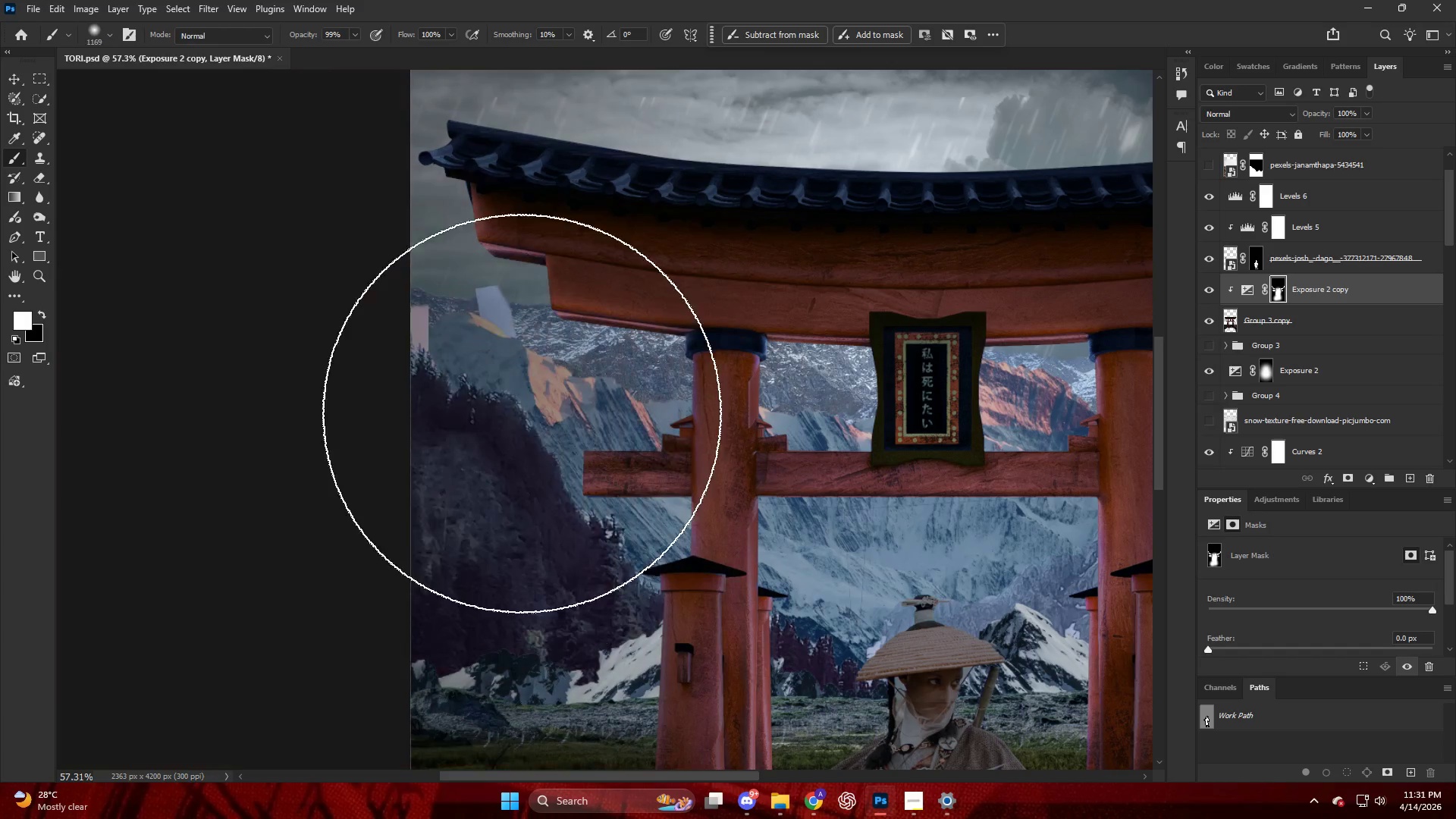 
left_click_drag(start_coordinate=[471, 346], to_coordinate=[467, 343])
 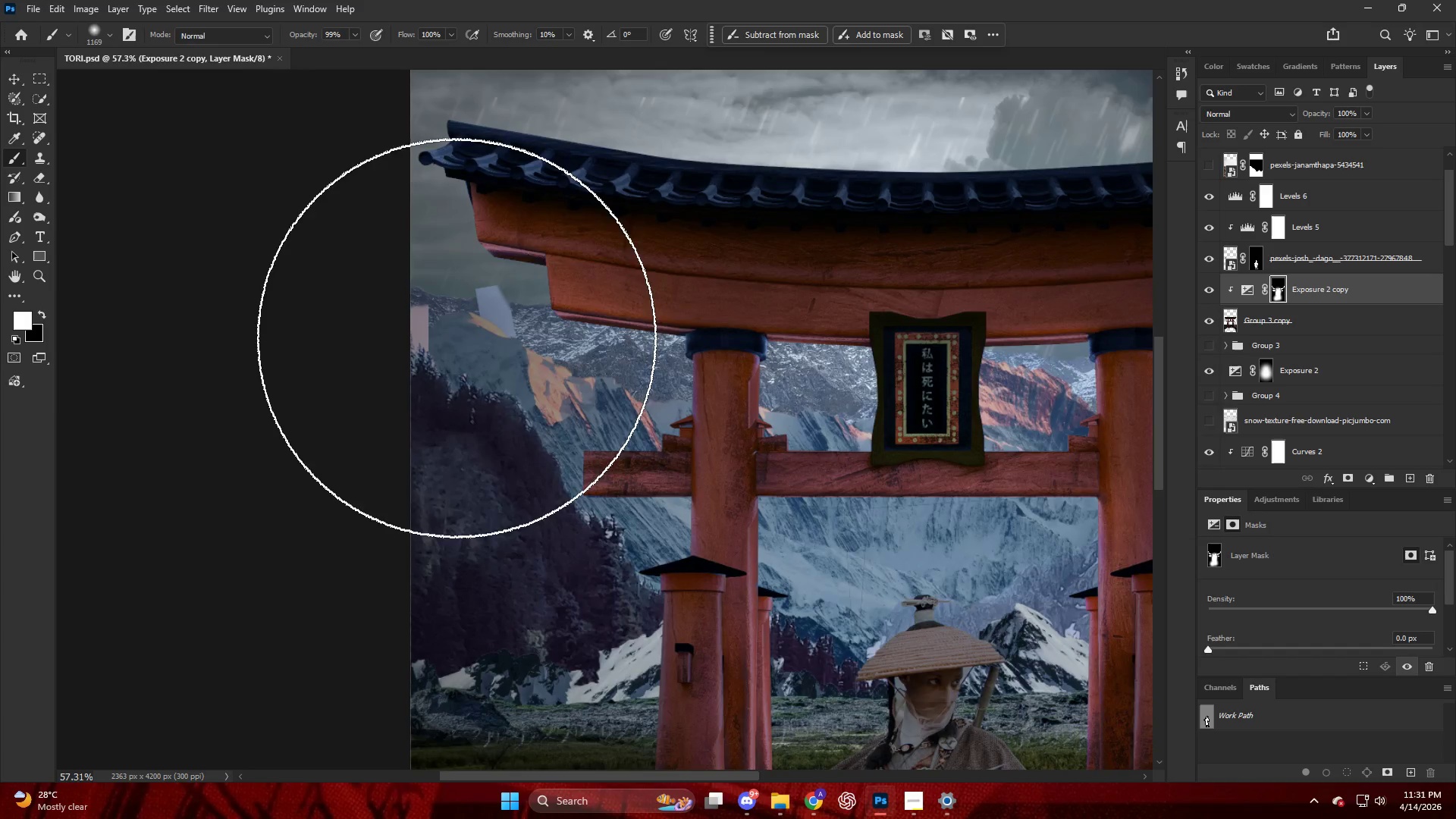 
hold_key(key=AltLeft, duration=0.34)
 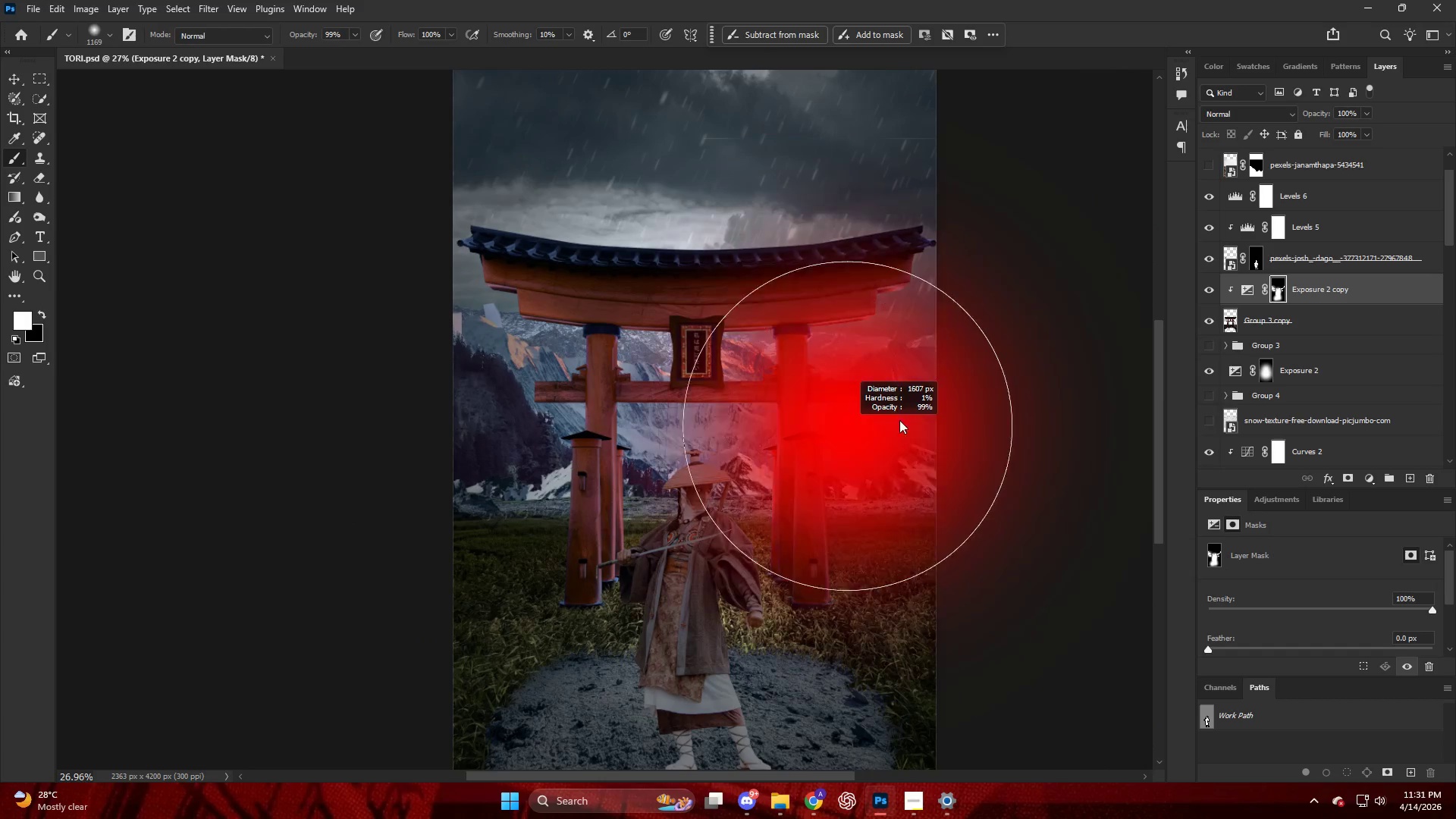 
key(Alt+AltLeft)
 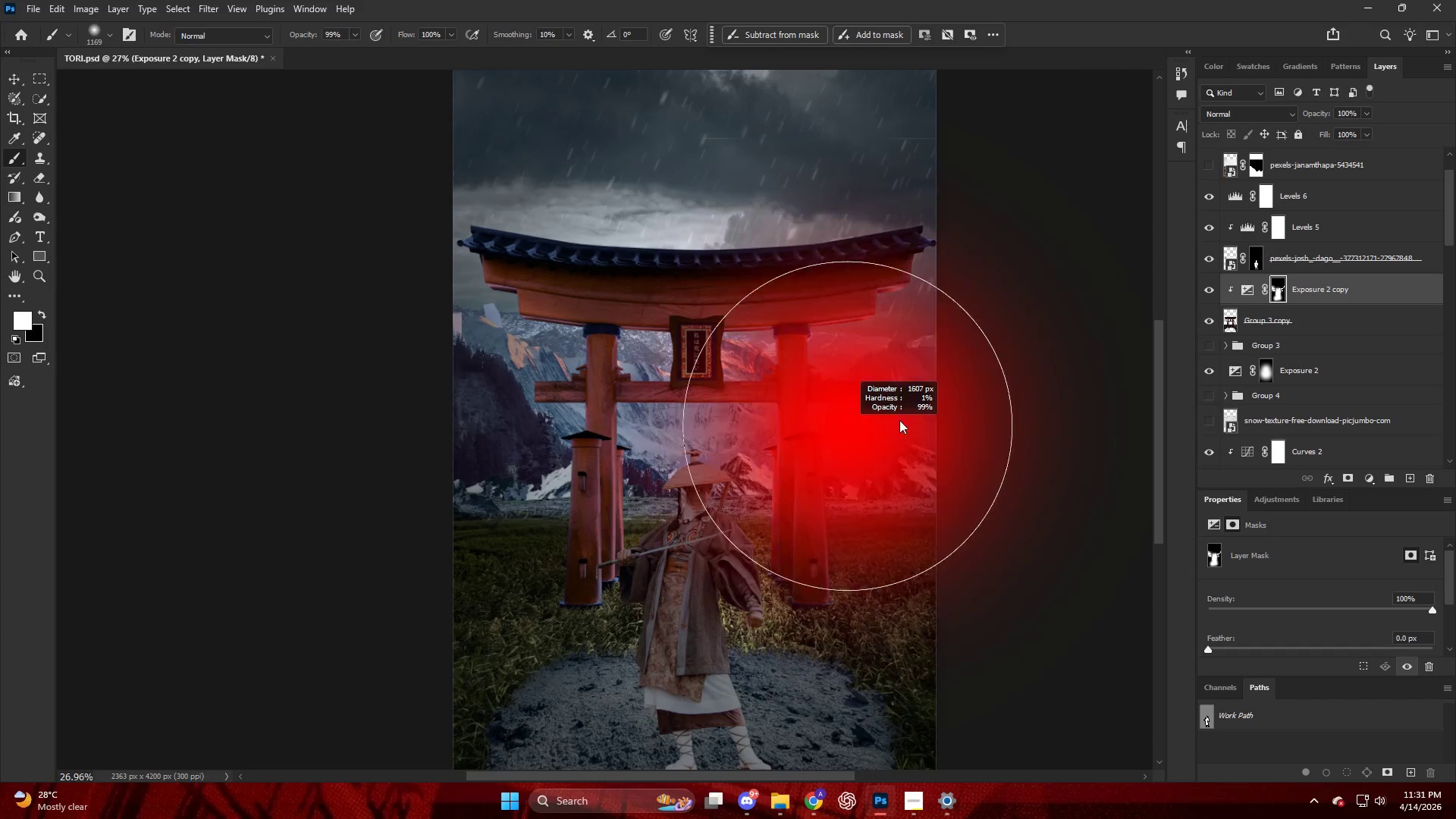 
scroll: coordinate [568, 410], scroll_direction: down, amount: 10.0
 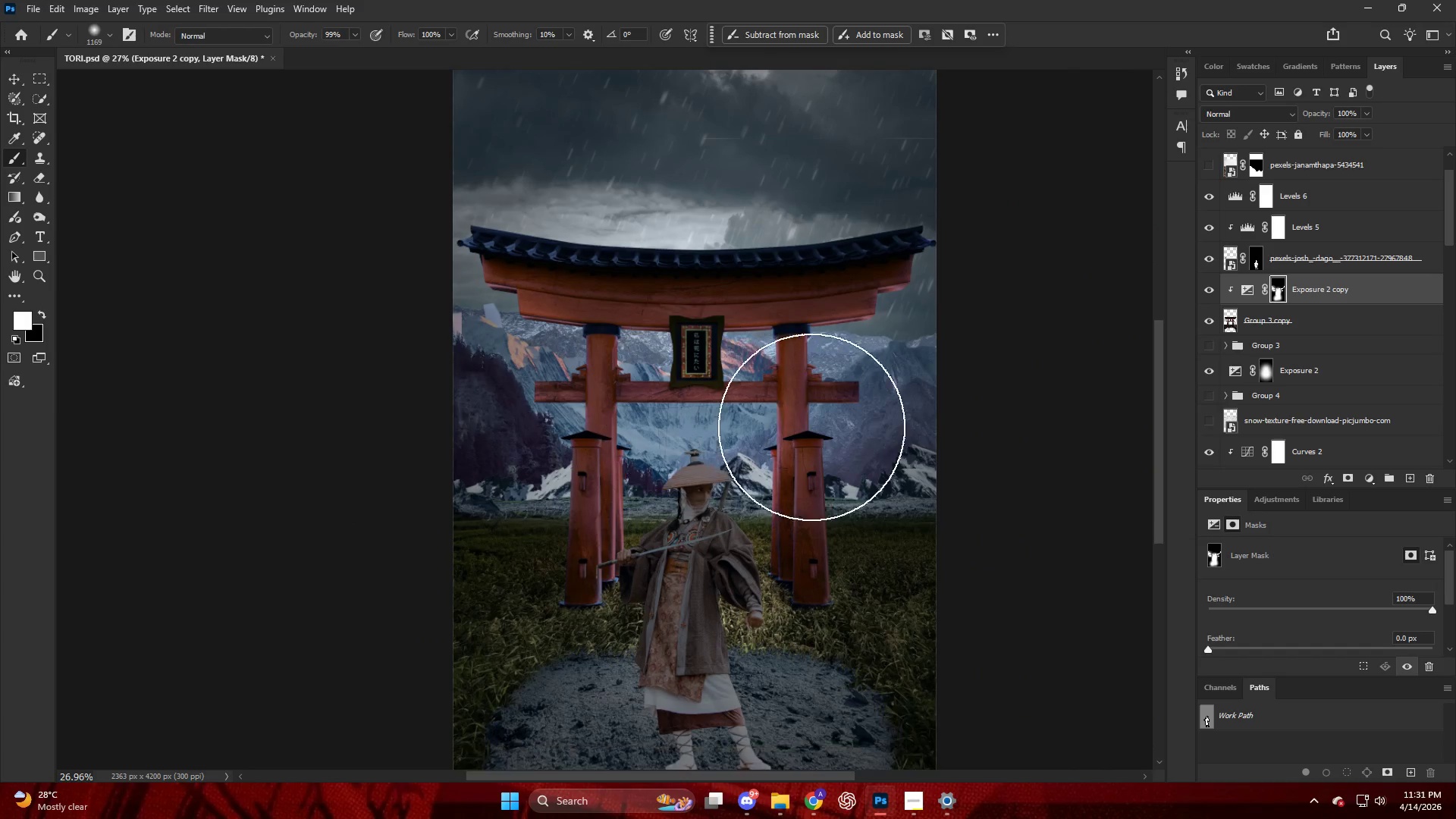 
left_click([906, 383])
 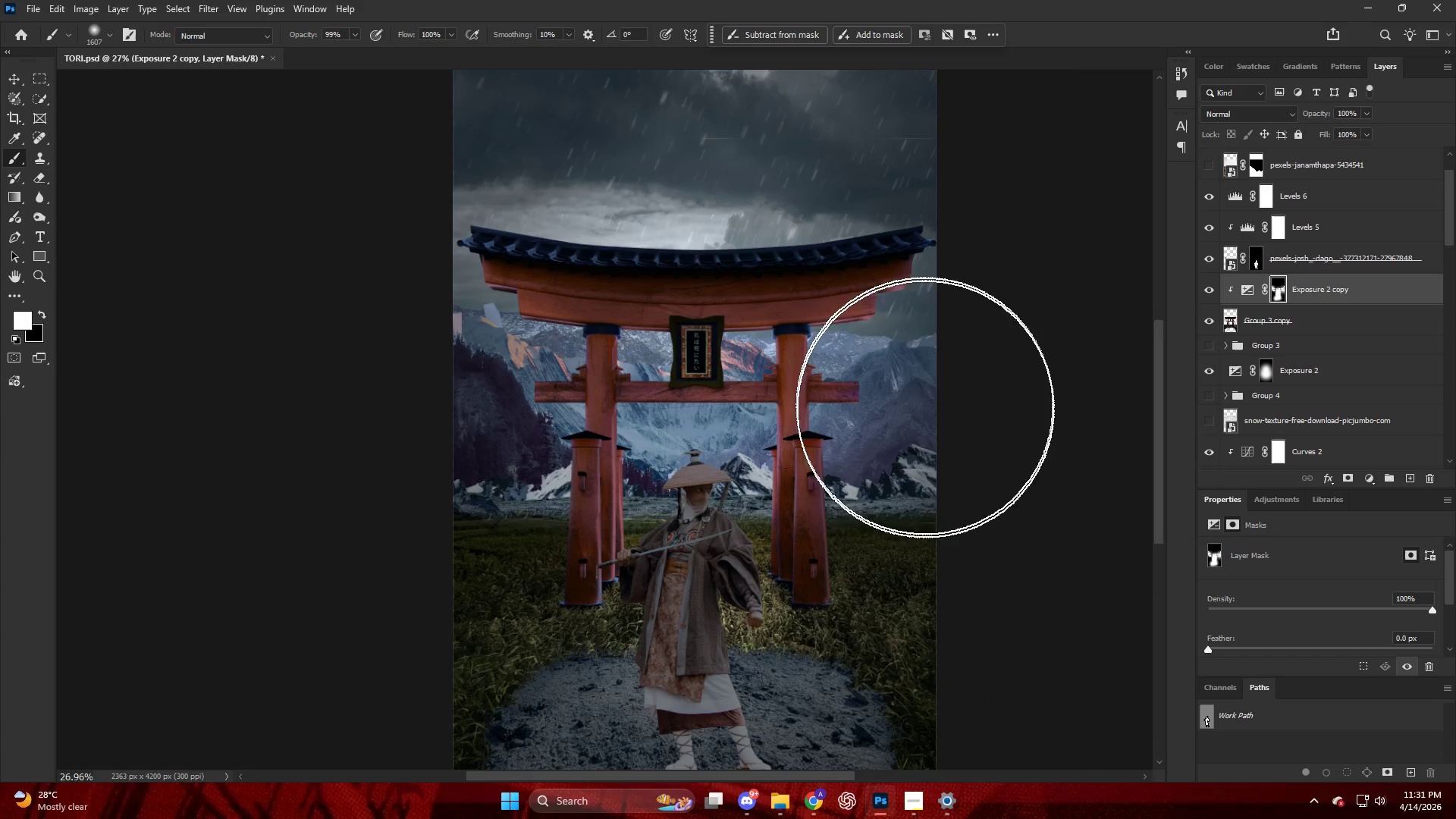 
left_click_drag(start_coordinate=[943, 522], to_coordinate=[971, 621])
 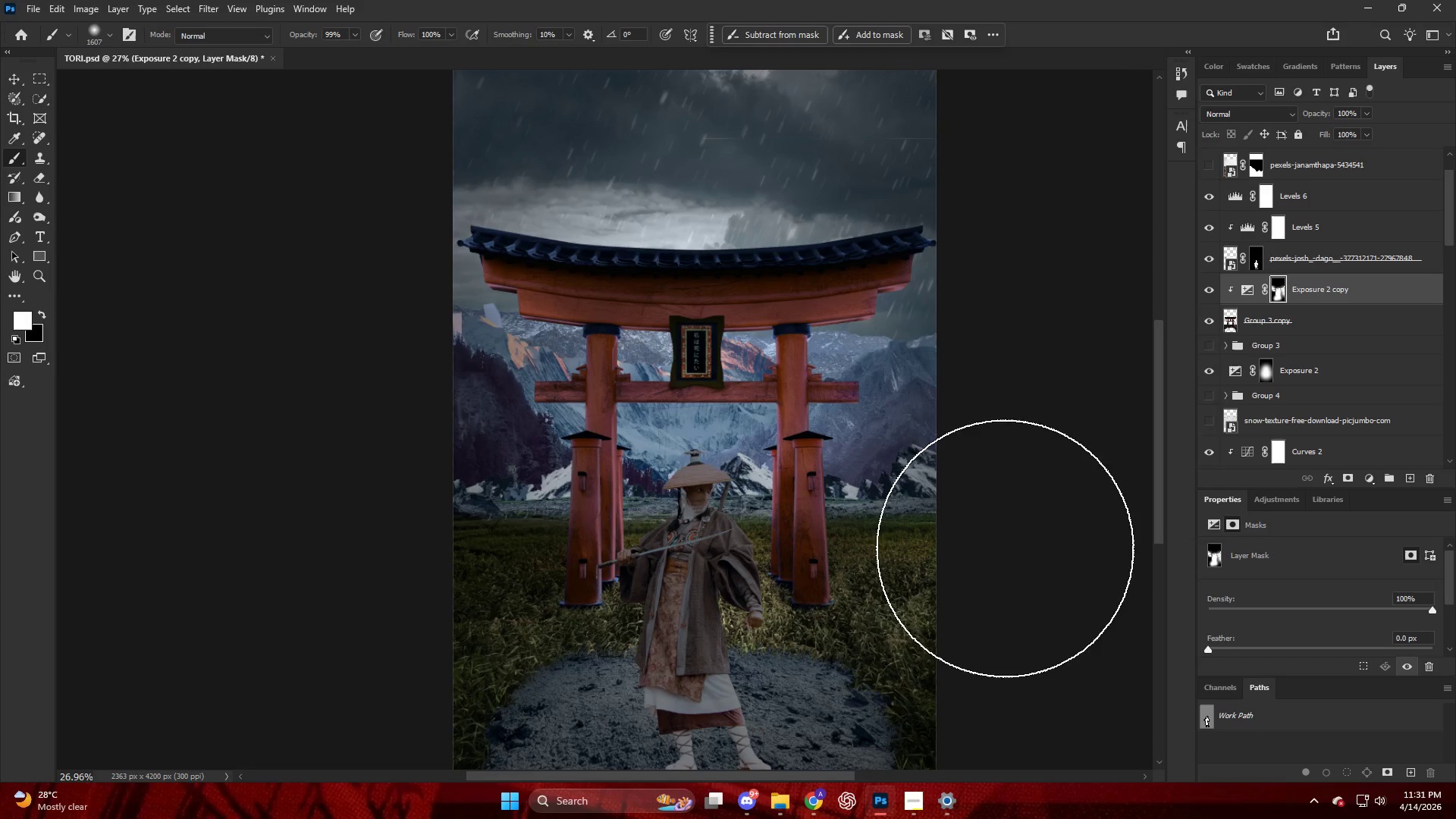 
key(Control+ControlLeft)
 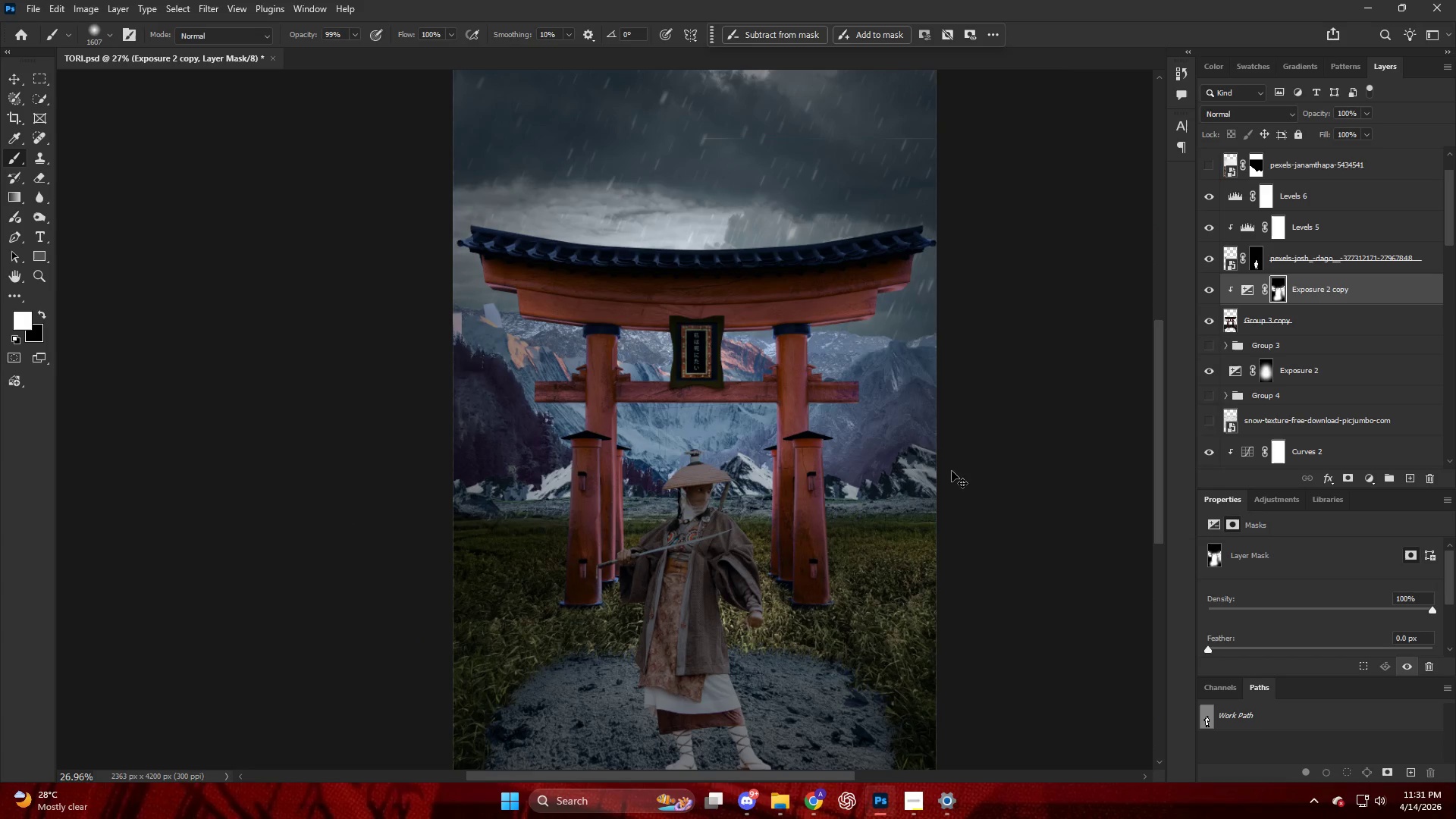 
key(Control+Z)
 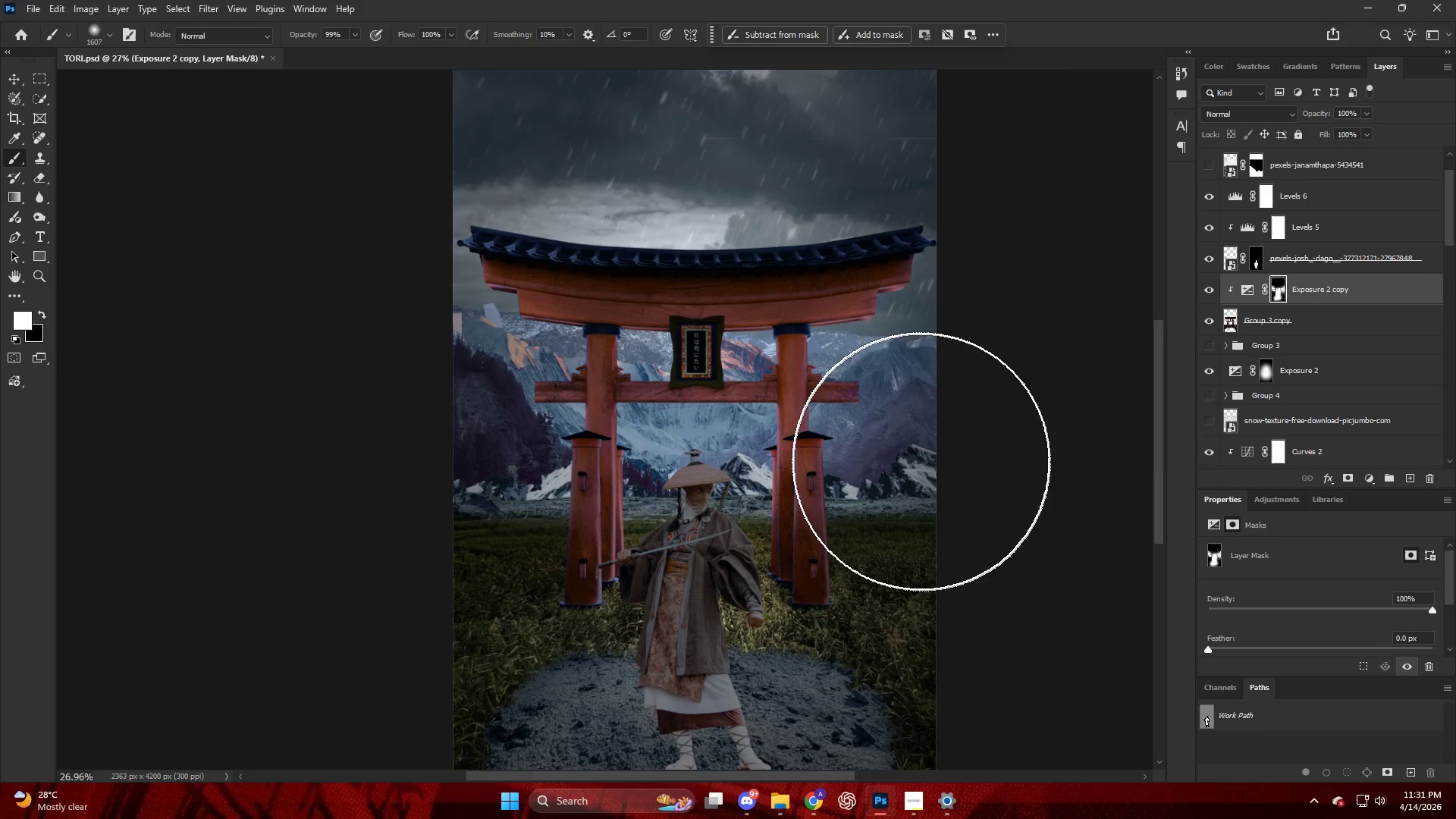 
left_click_drag(start_coordinate=[918, 459], to_coordinate=[1037, 447])
 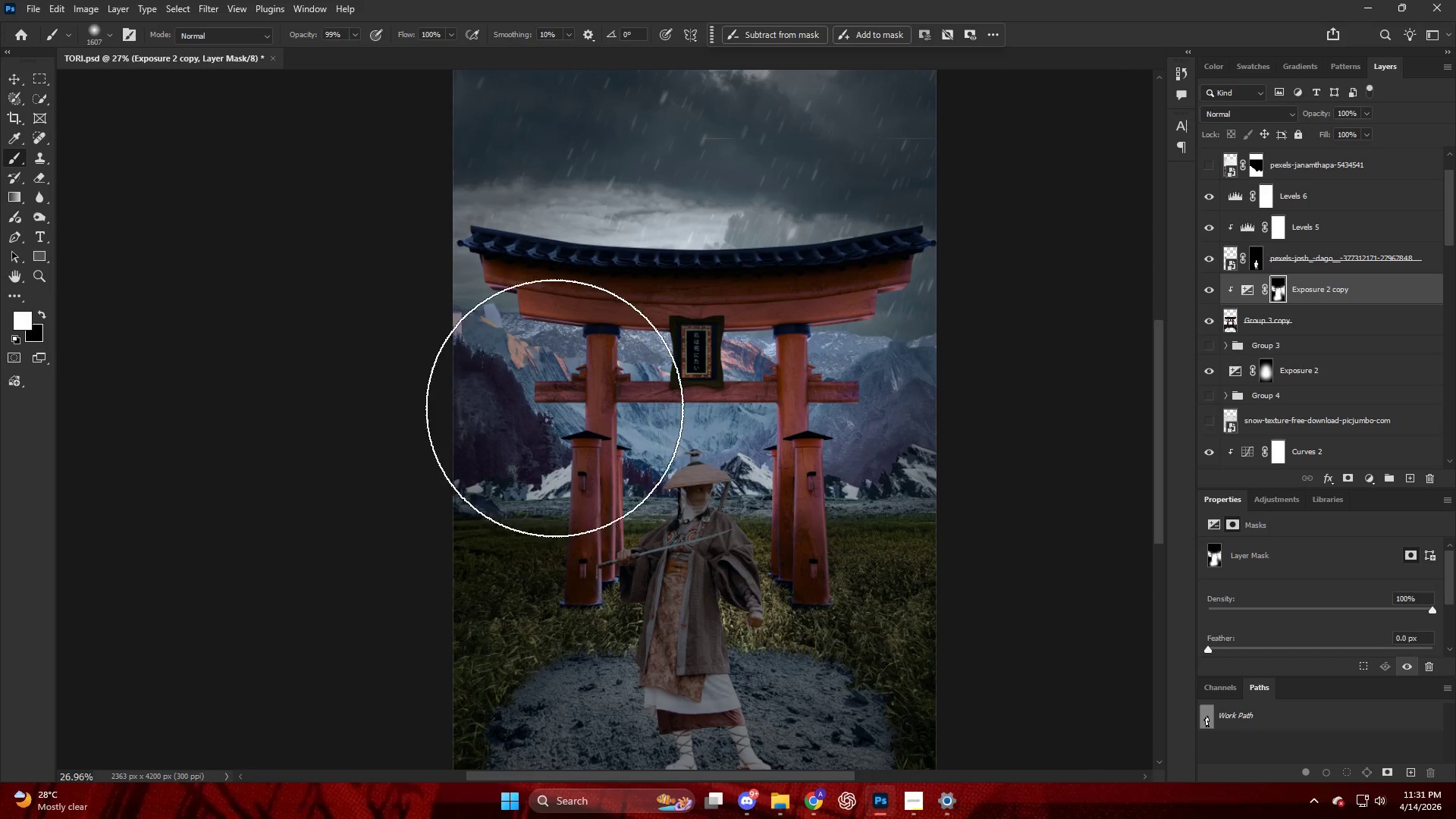 
key(Alt+AltLeft)
 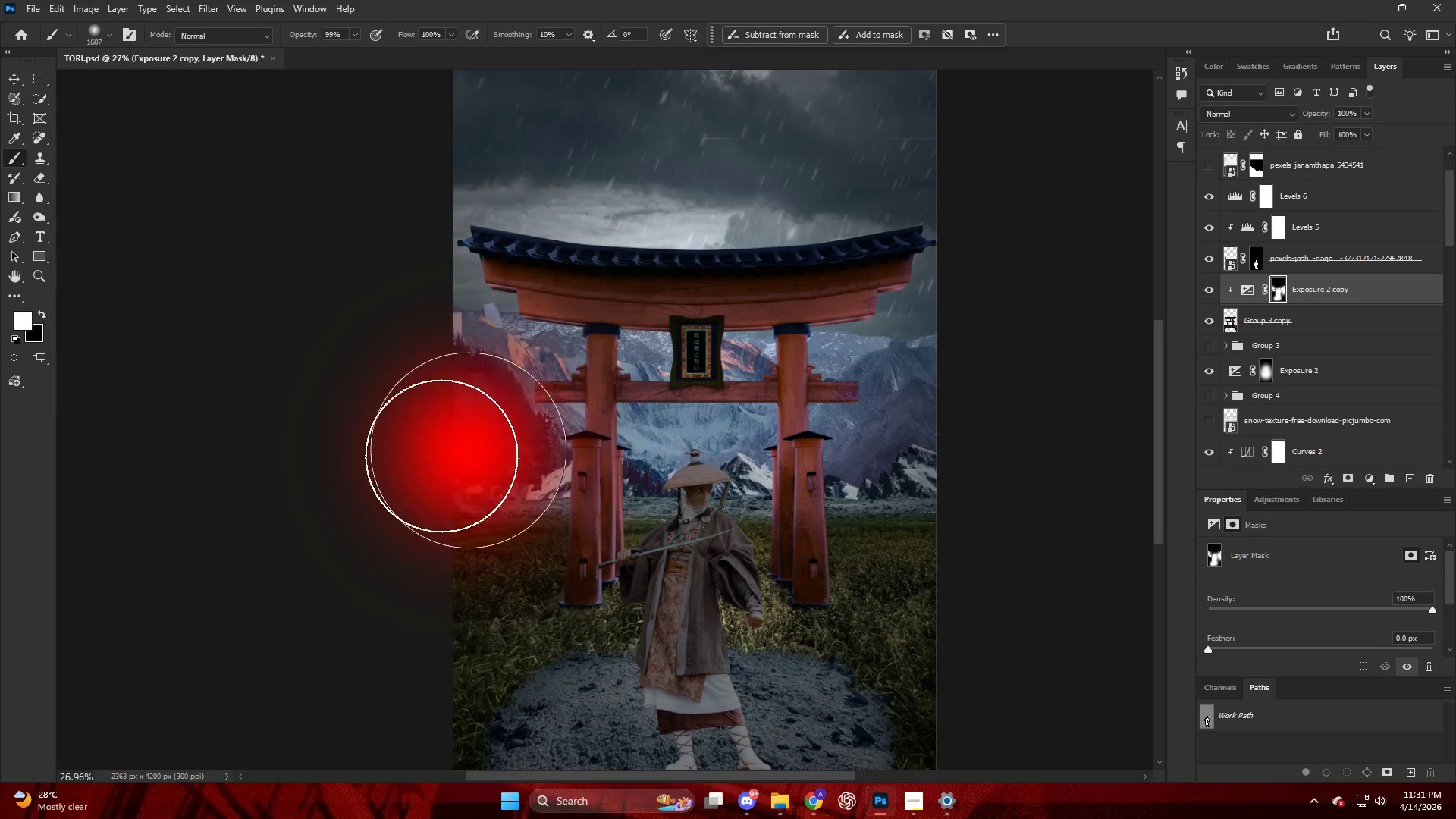 
left_click_drag(start_coordinate=[469, 463], to_coordinate=[639, 472])
 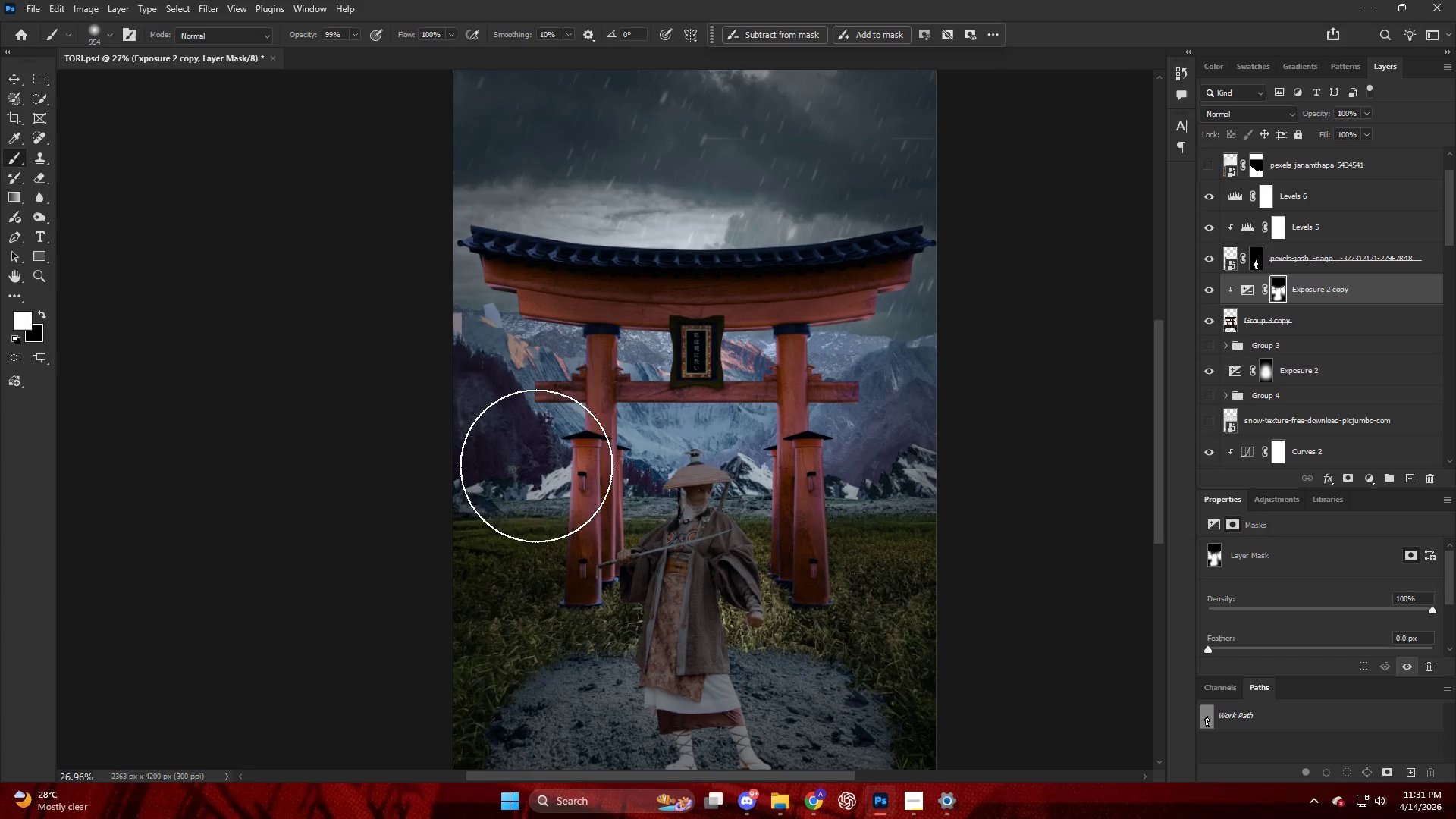 
key(Control+ControlLeft)
 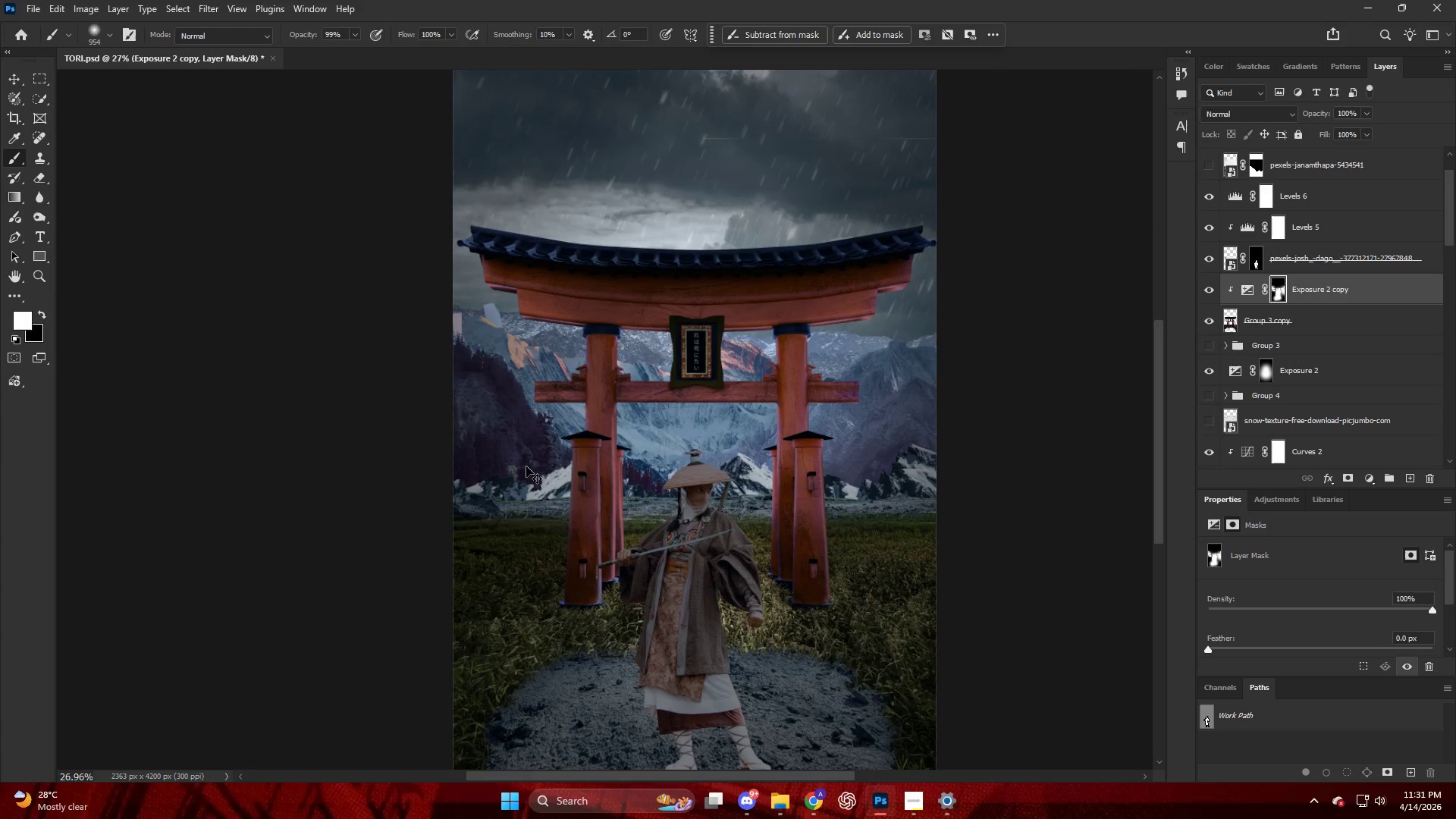 
key(Control+Z)
 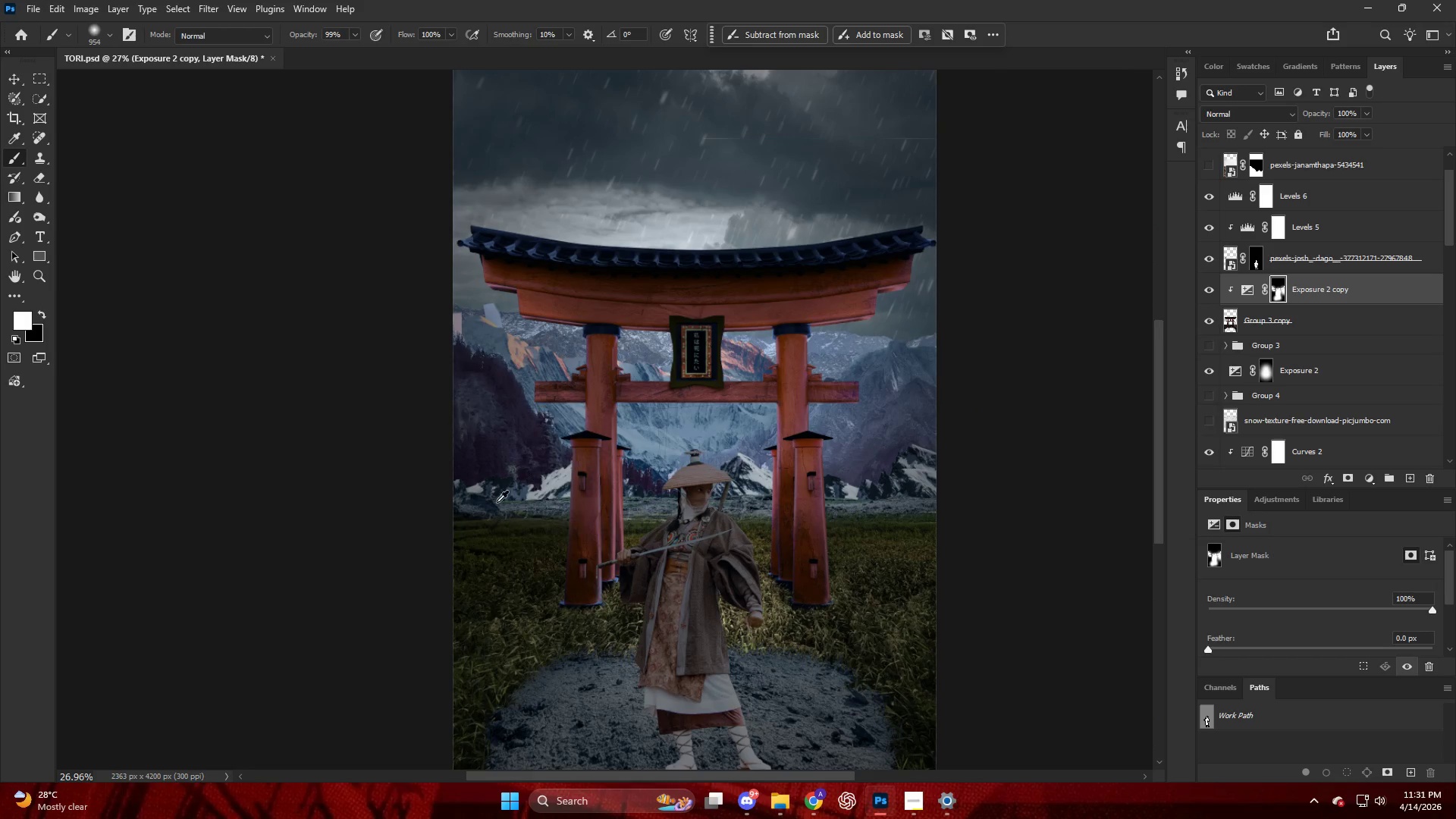 
hold_key(key=AltLeft, duration=0.39)
 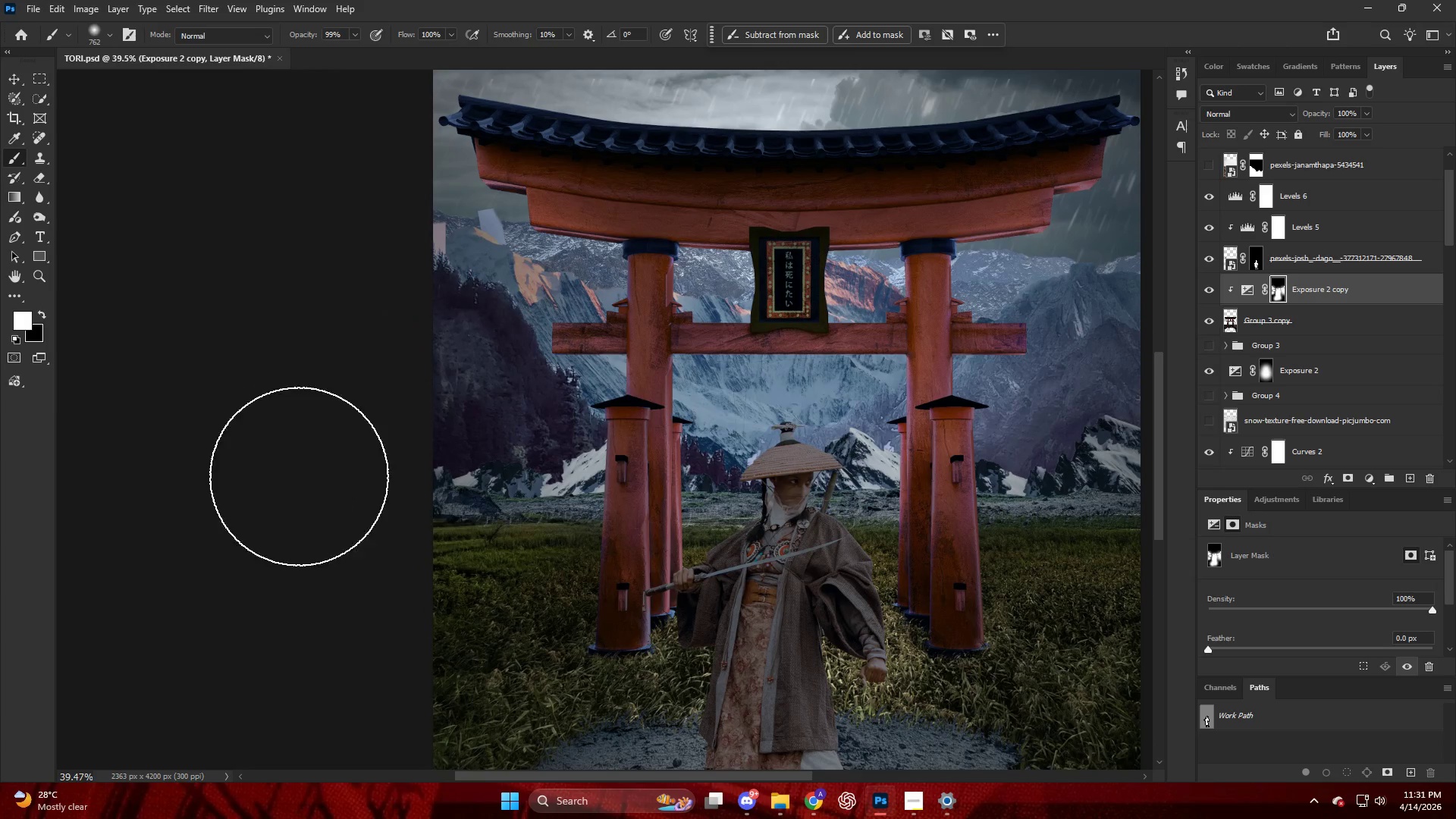 
left_click_drag(start_coordinate=[510, 494], to_coordinate=[262, 479])
 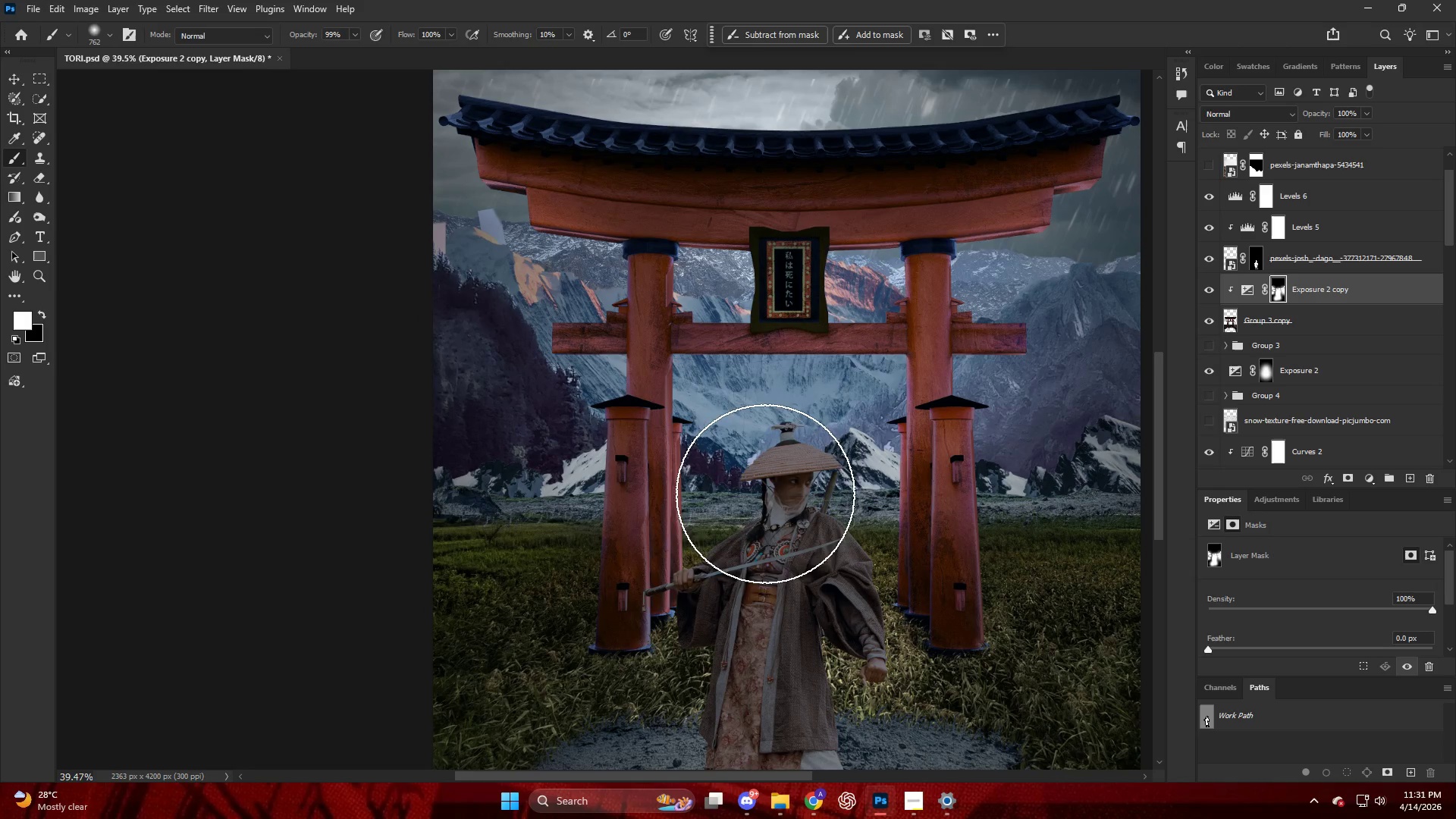 
scroll: coordinate [496, 507], scroll_direction: up, amount: 4.0
 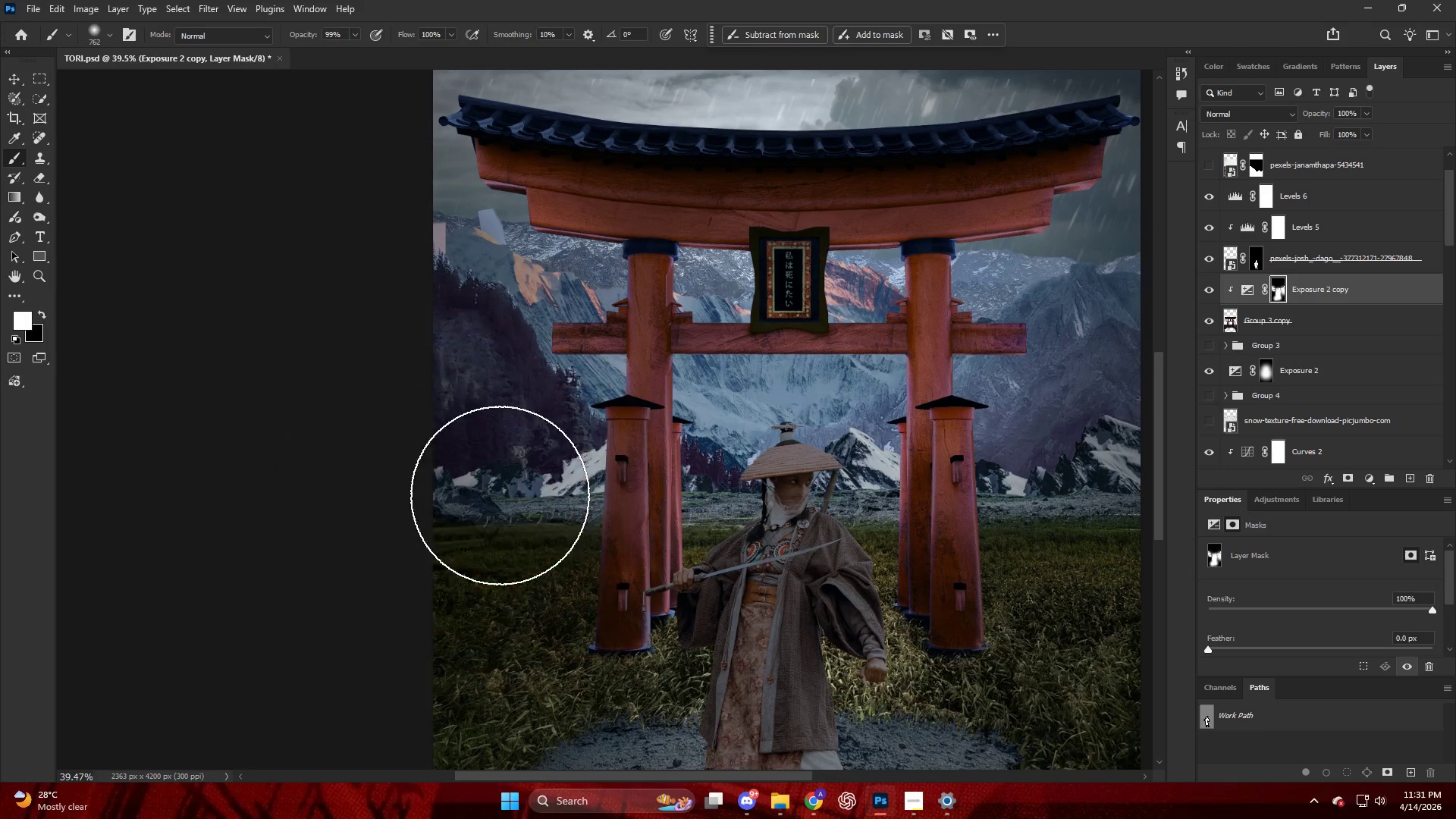 
hold_key(key=AltLeft, duration=0.69)
 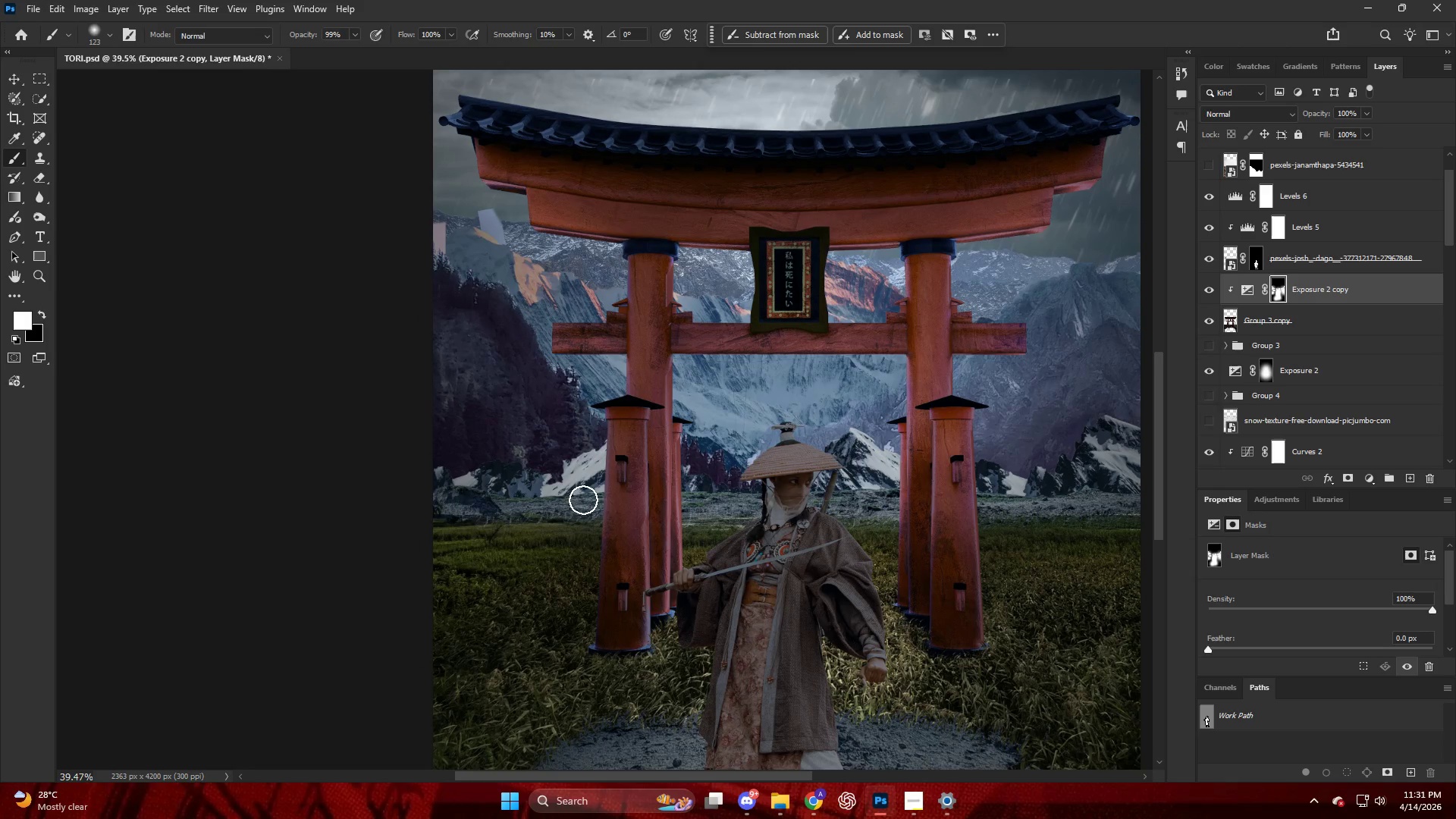 
left_click_drag(start_coordinate=[585, 511], to_coordinate=[571, 538])
 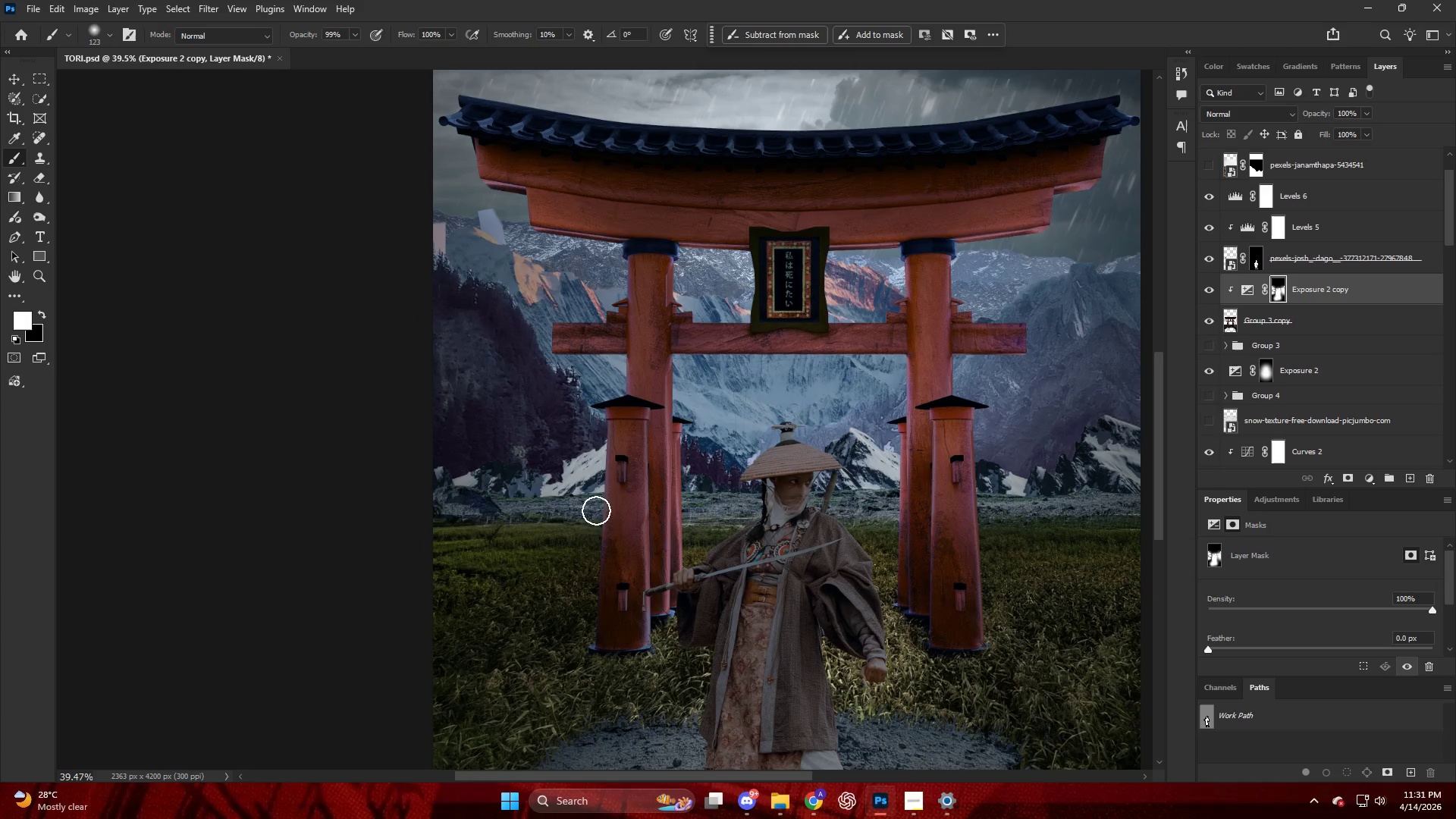 
left_click_drag(start_coordinate=[598, 521], to_coordinate=[594, 546])
 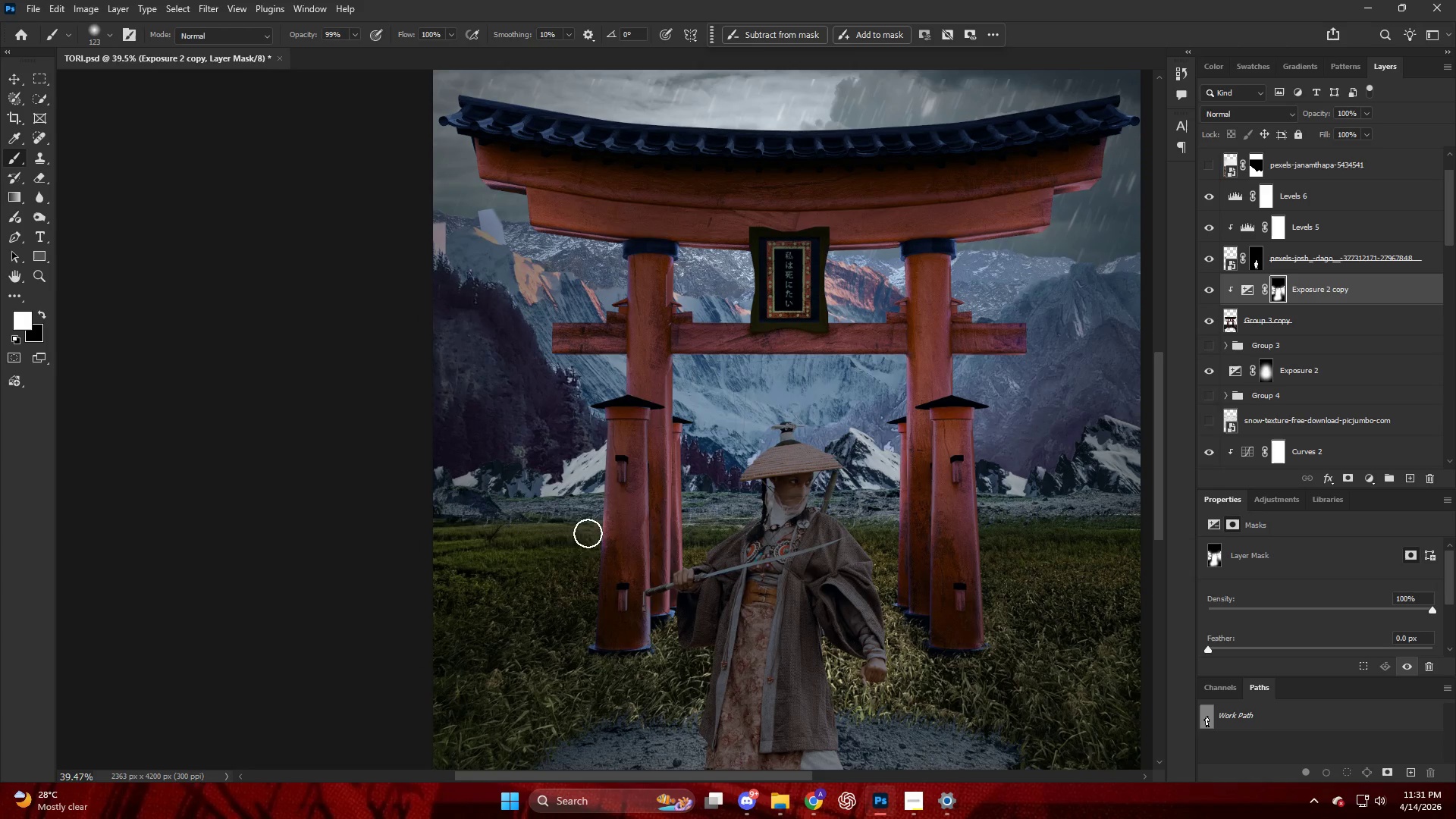 
key(Alt+AltLeft)
 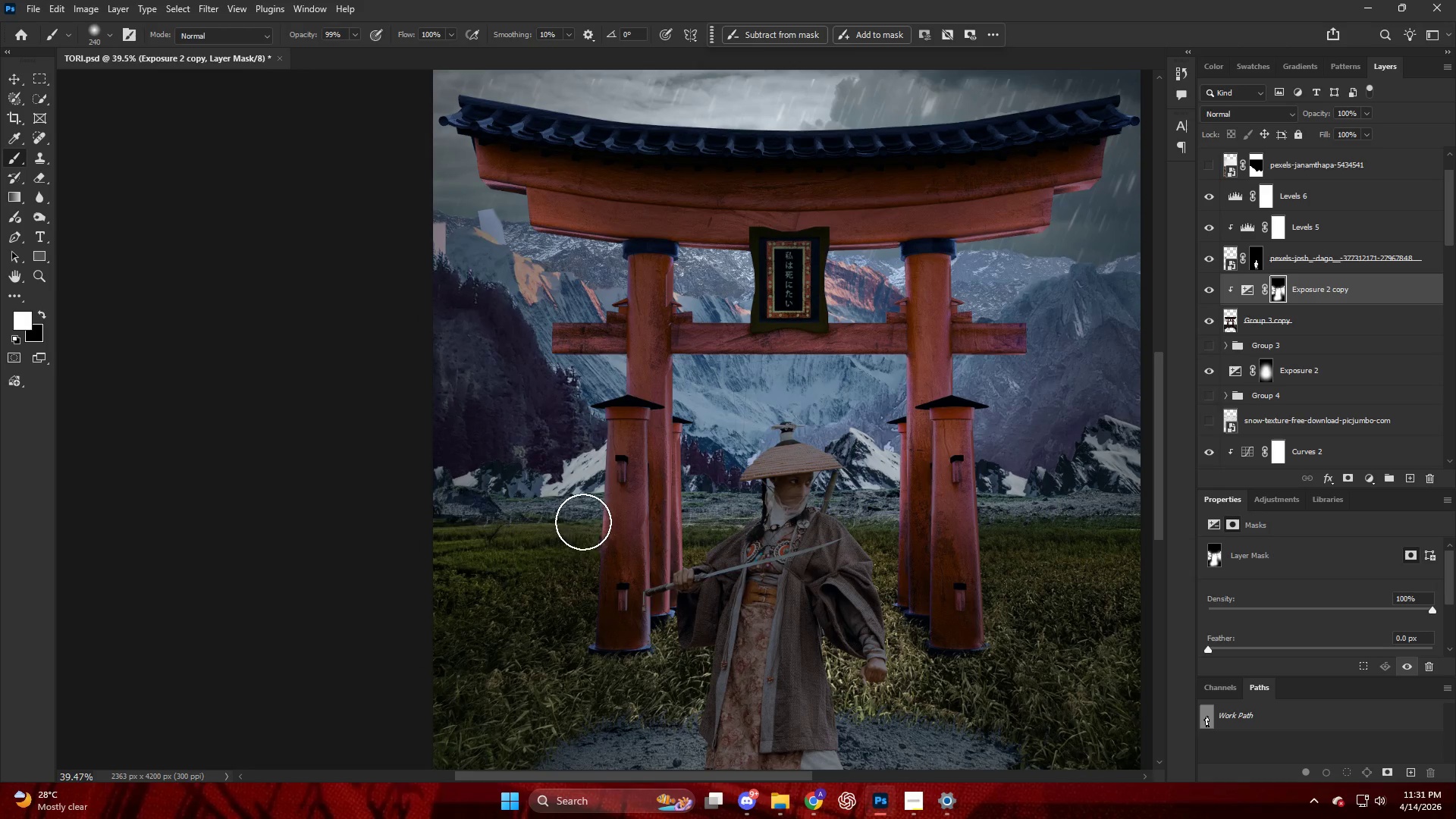 
key(Control+ControlLeft)
 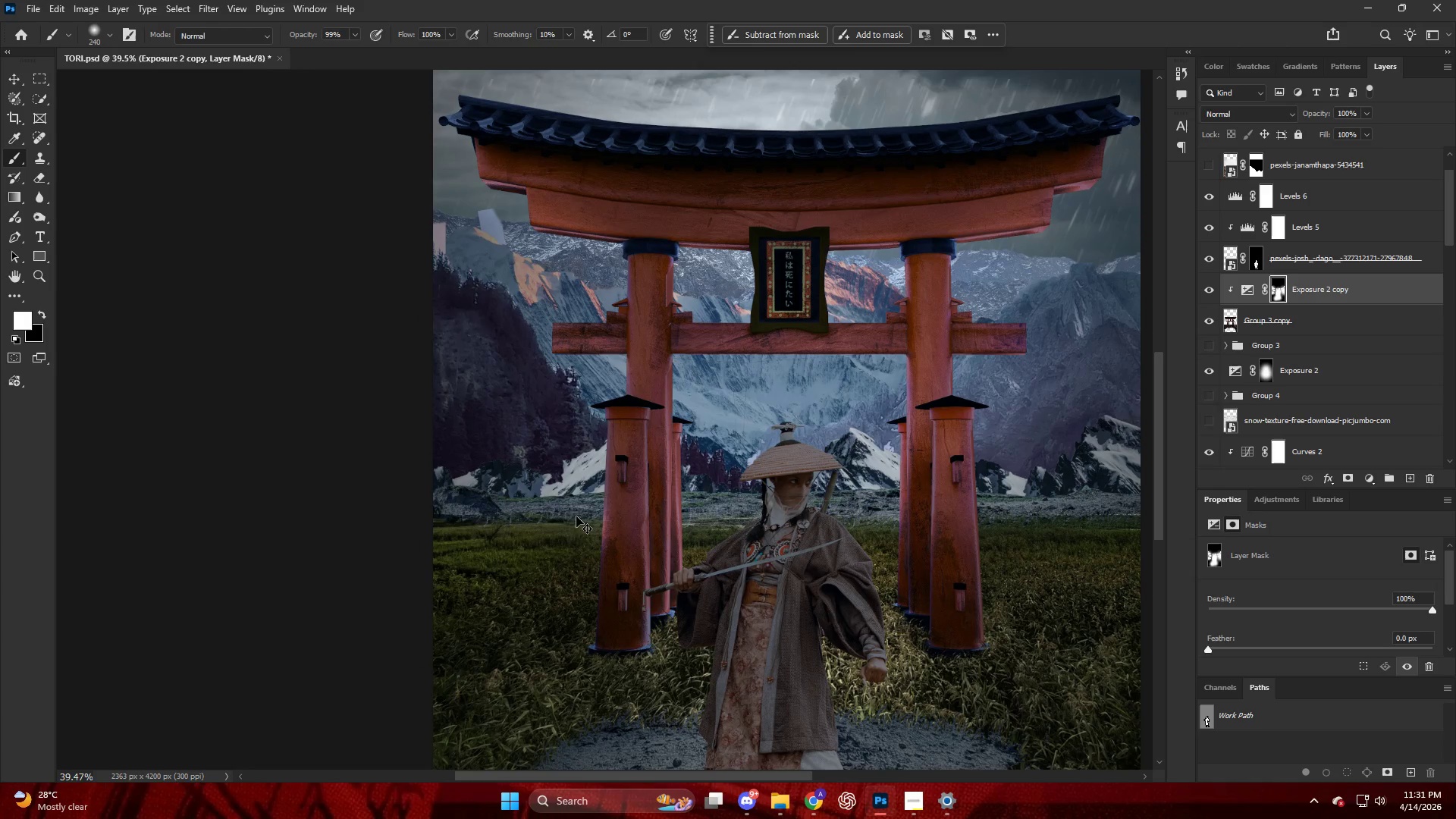 
key(Control+Z)
 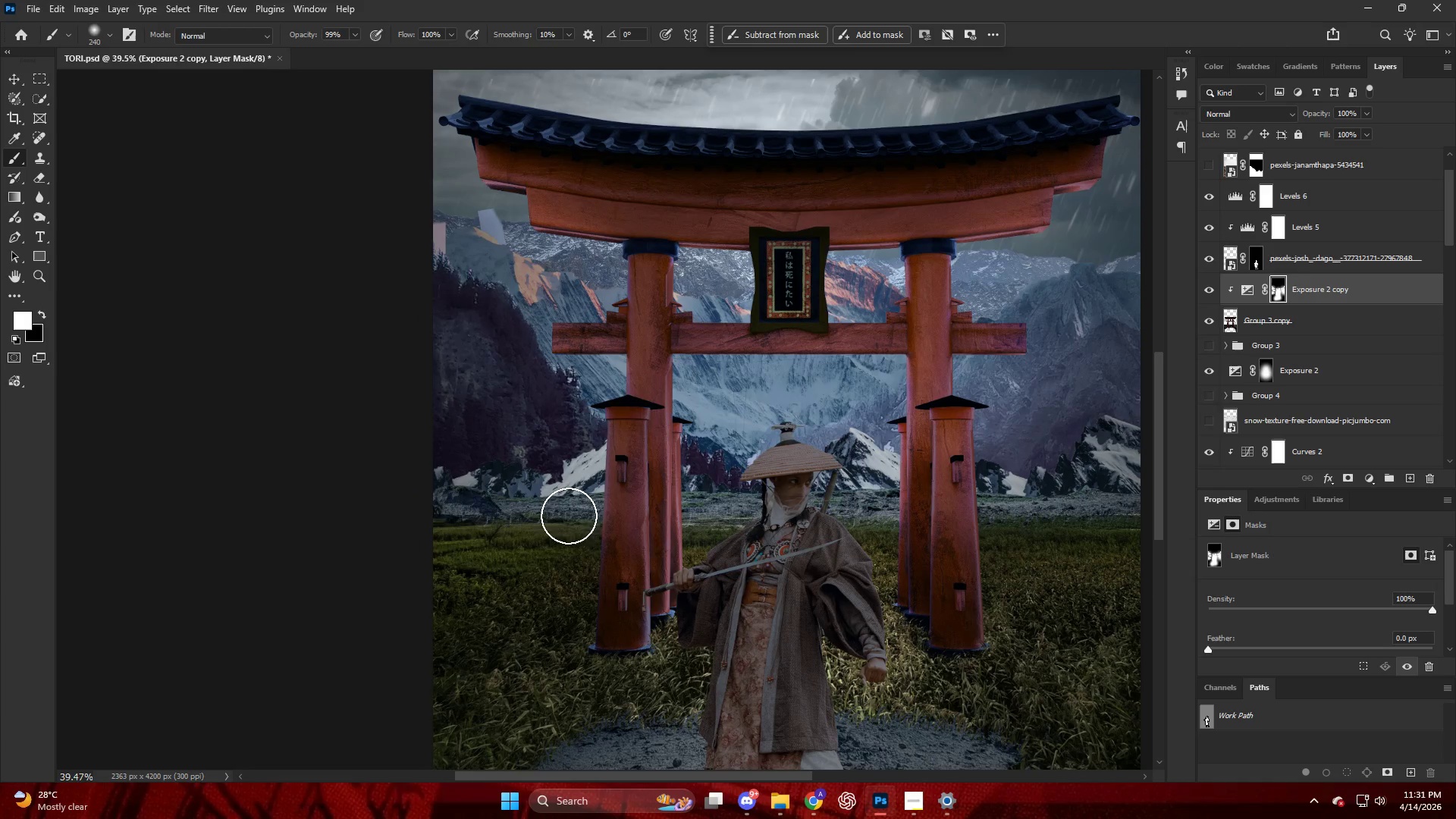 
key(Control+ControlLeft)
 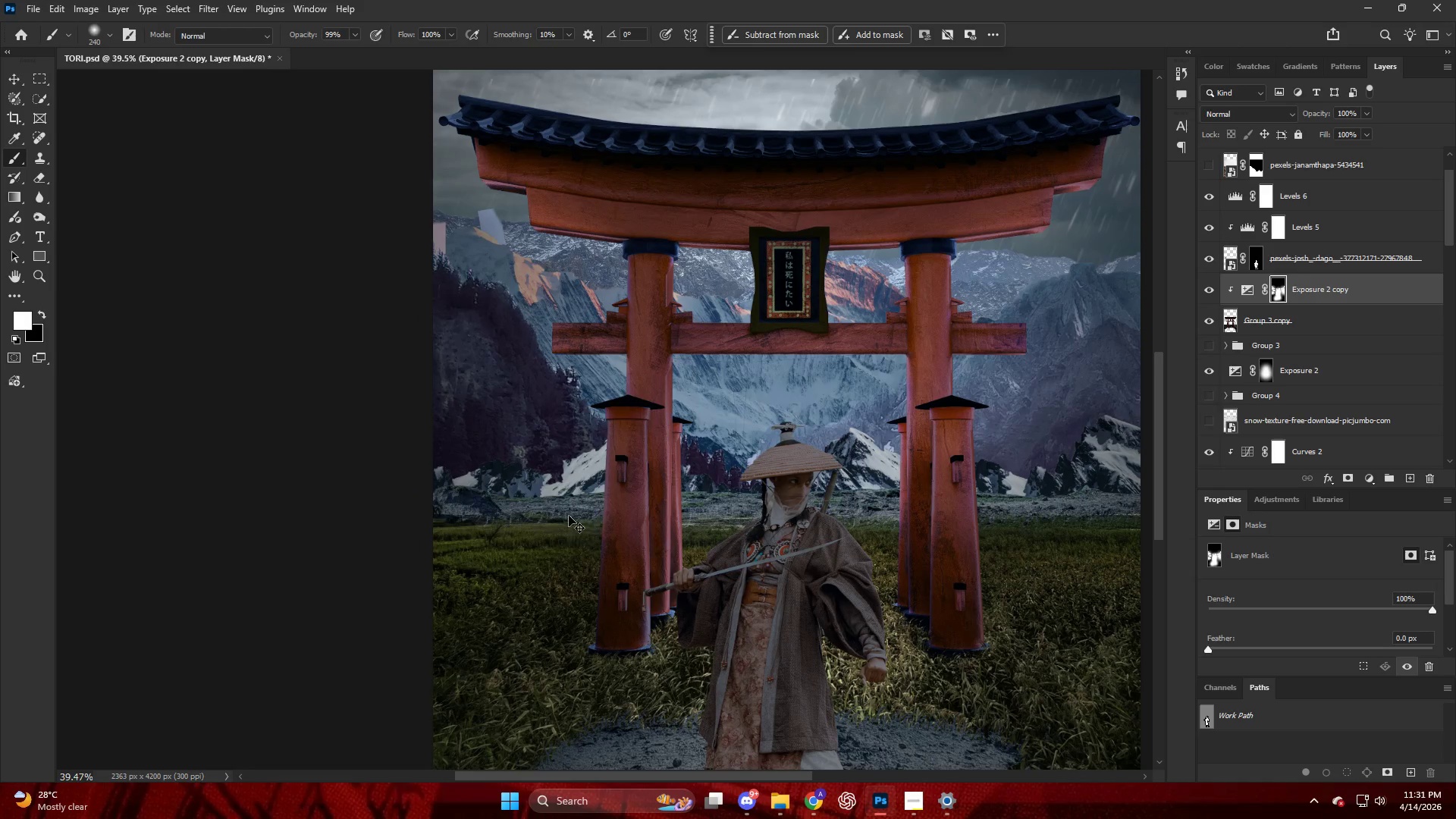 
key(Control+Z)
 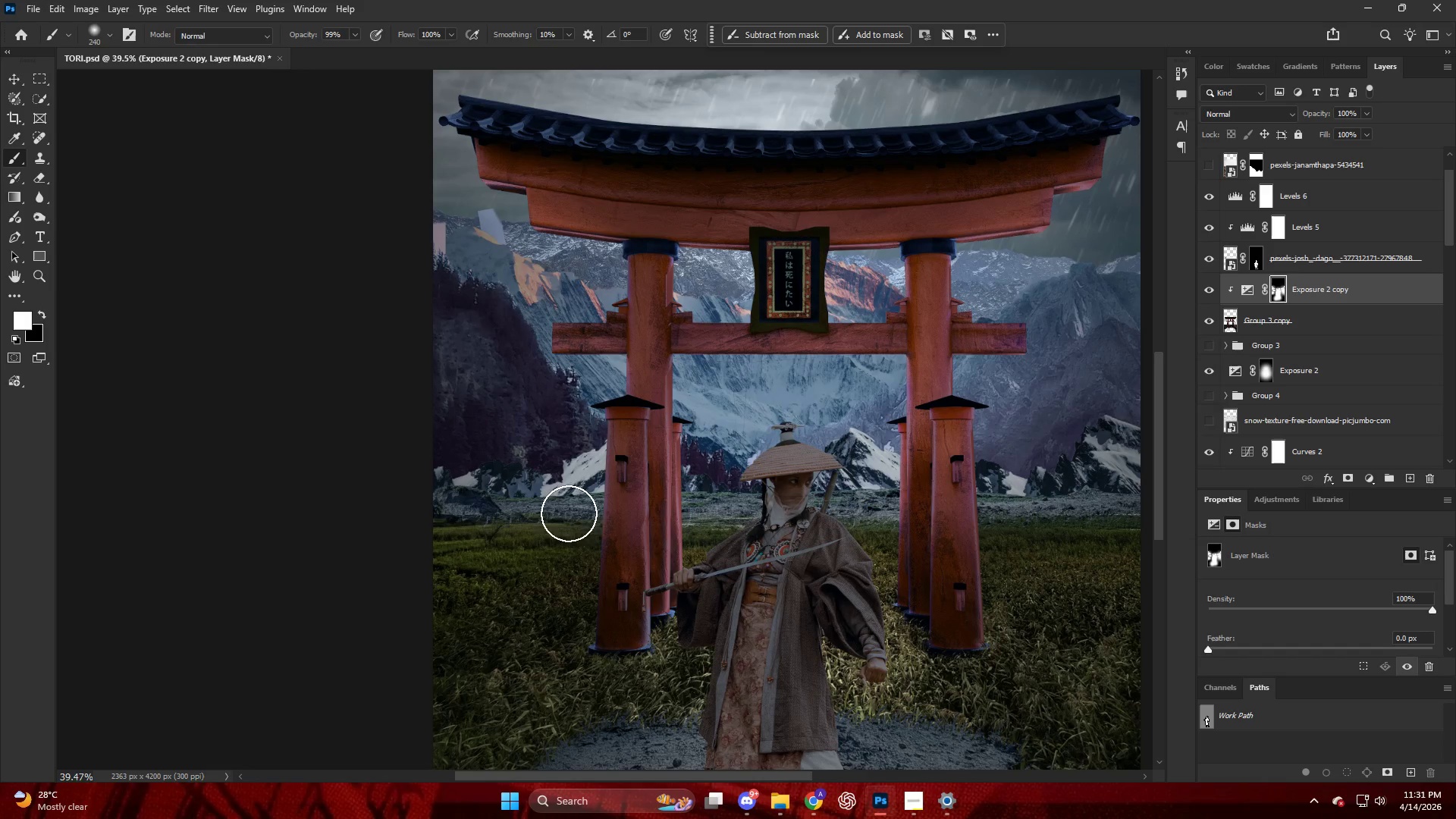 
hold_key(key=AltLeft, duration=0.39)
 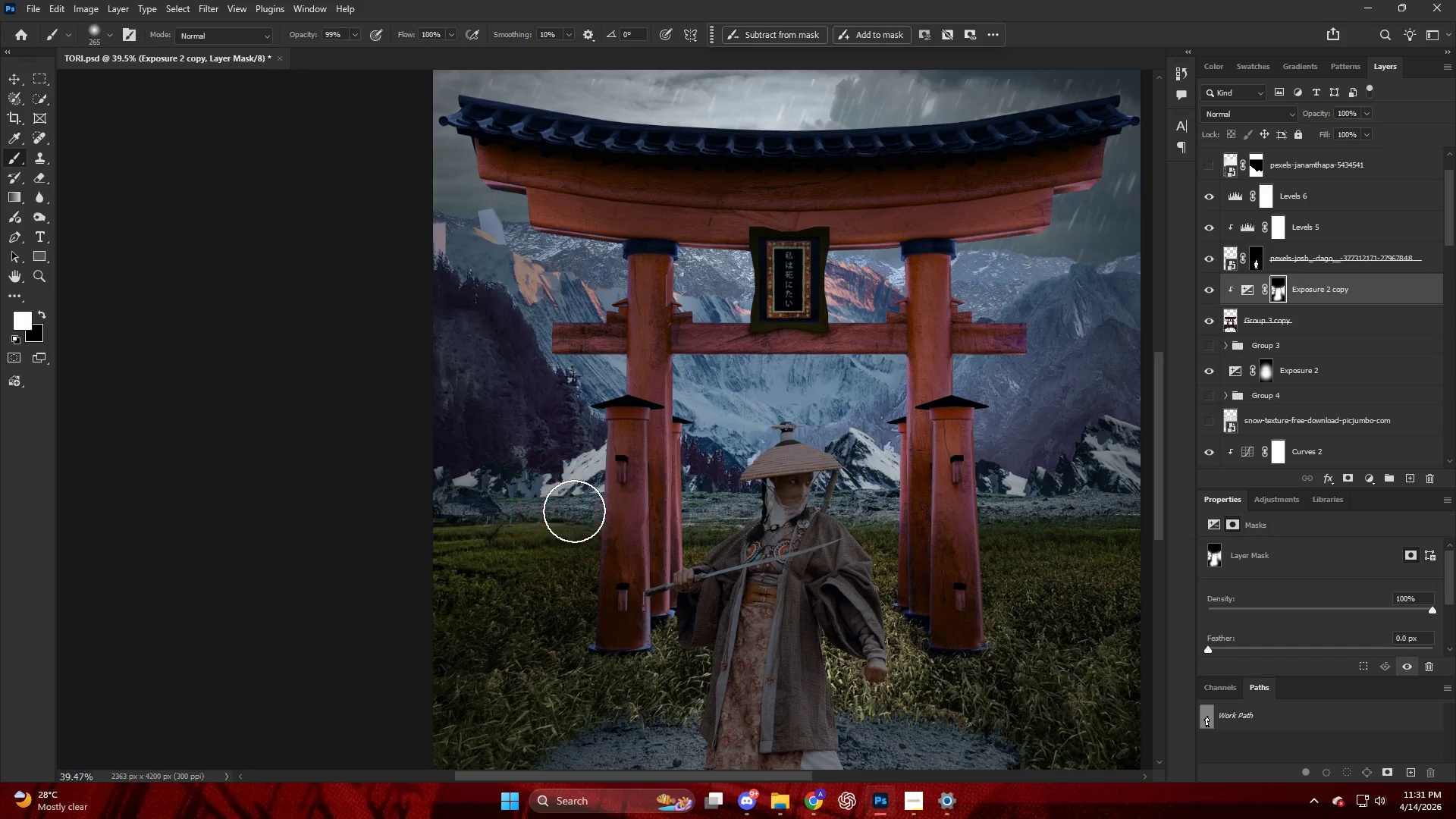 
left_click_drag(start_coordinate=[569, 518], to_coordinate=[544, 566])
 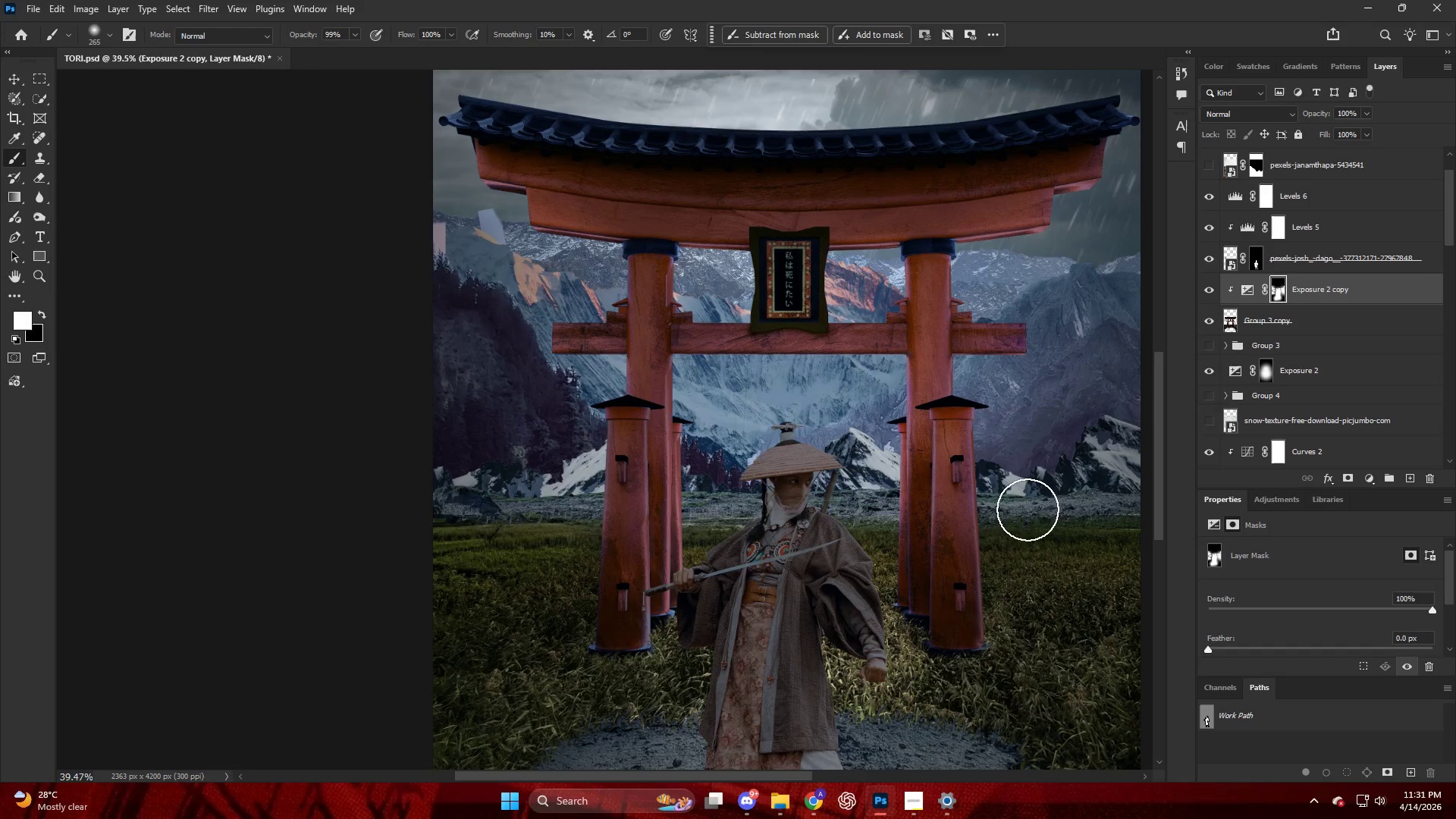 
left_click_drag(start_coordinate=[1028, 516], to_coordinate=[1225, 541])
 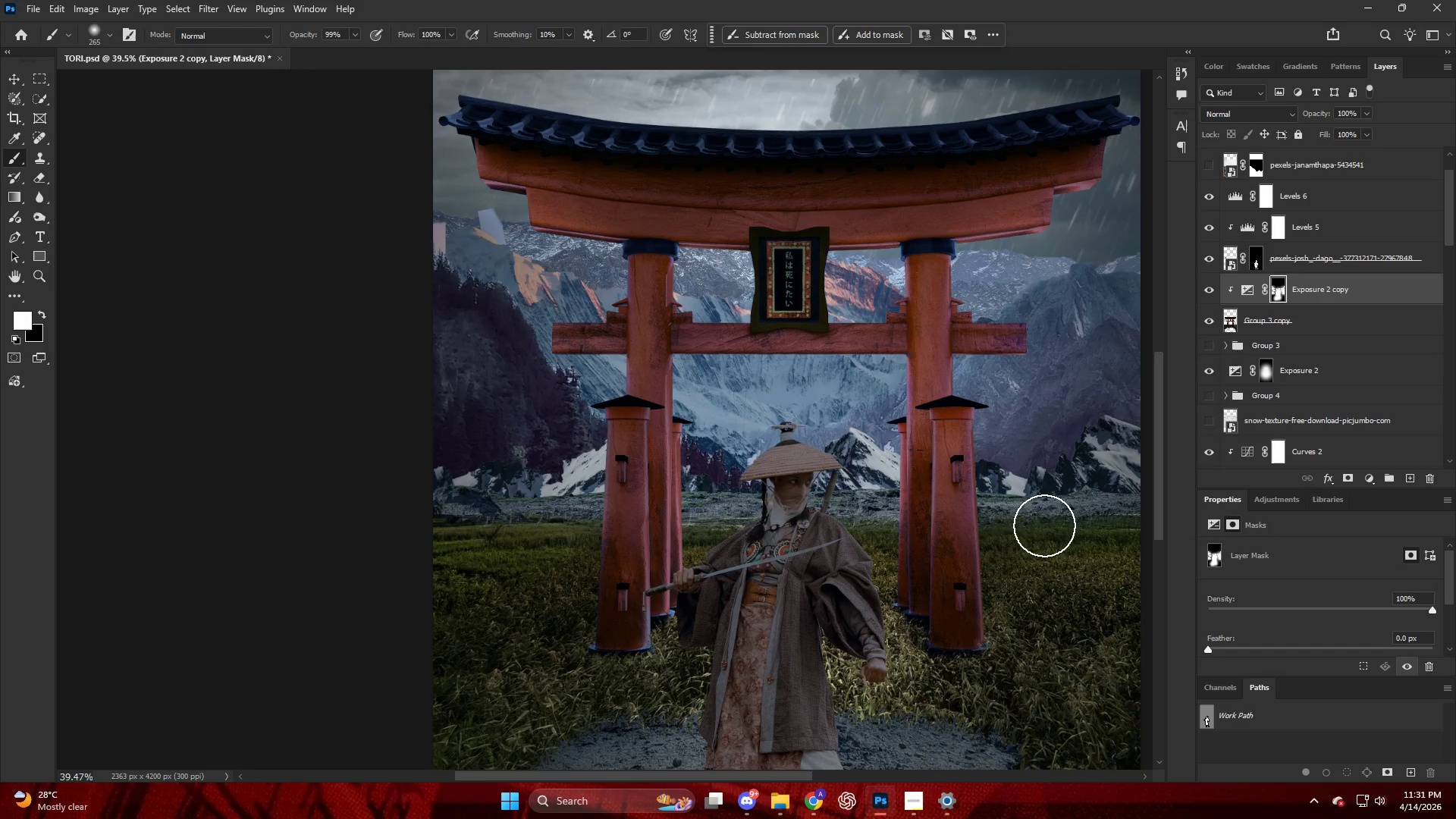 
key(Alt+AltLeft)
 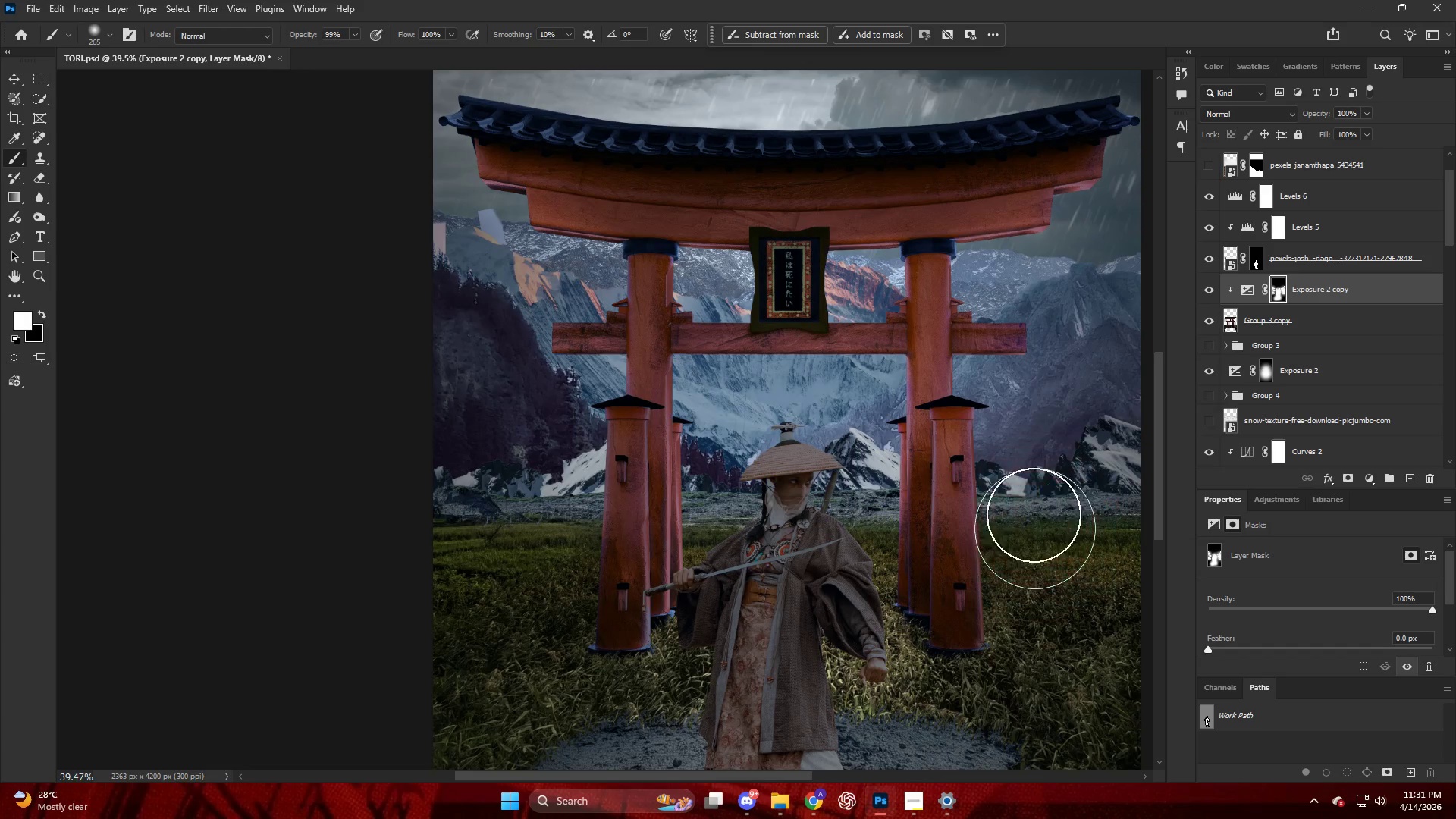 
left_click_drag(start_coordinate=[1031, 532], to_coordinate=[1037, 573])
 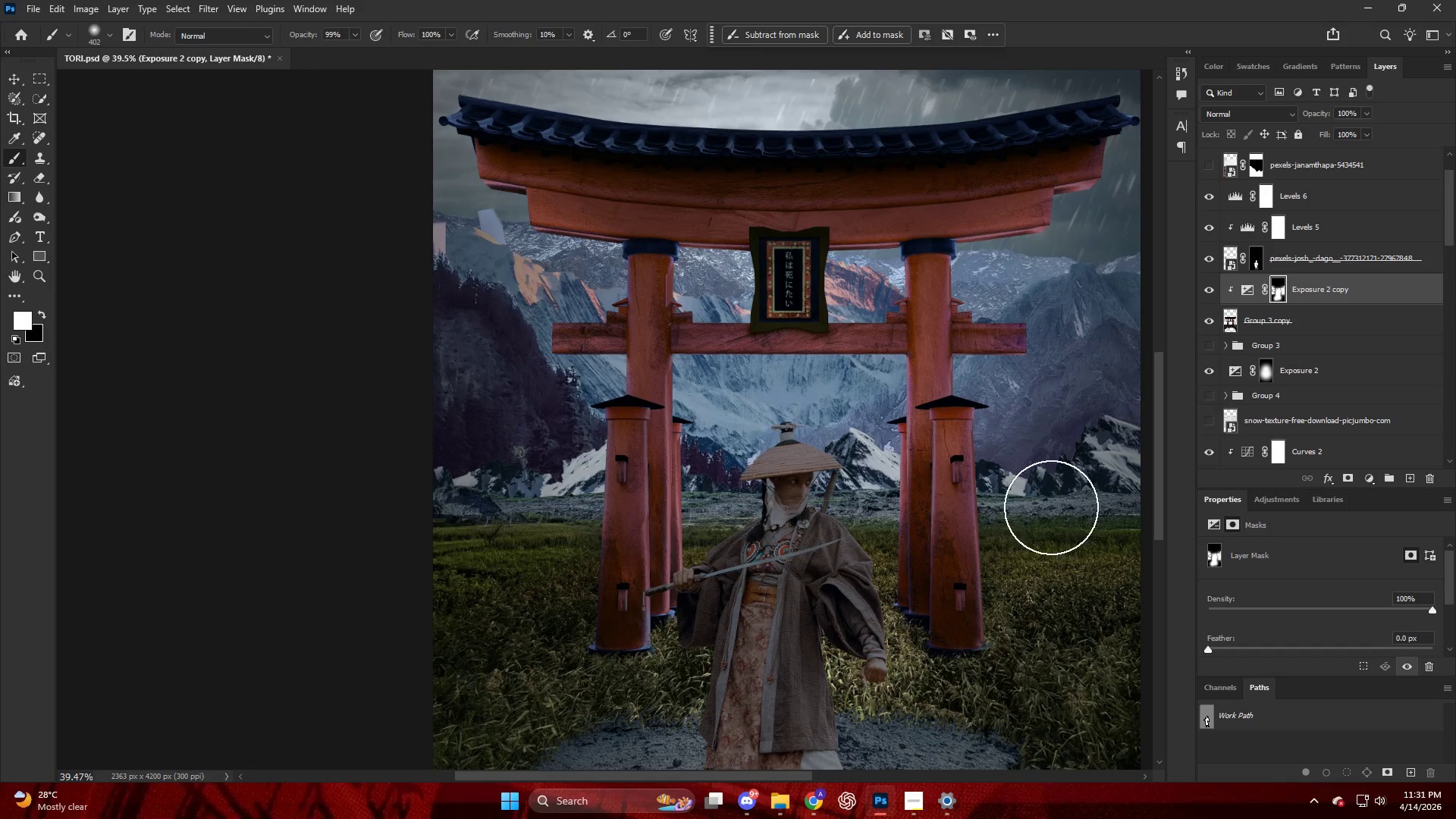 
hold_key(key=AltLeft, duration=0.41)
 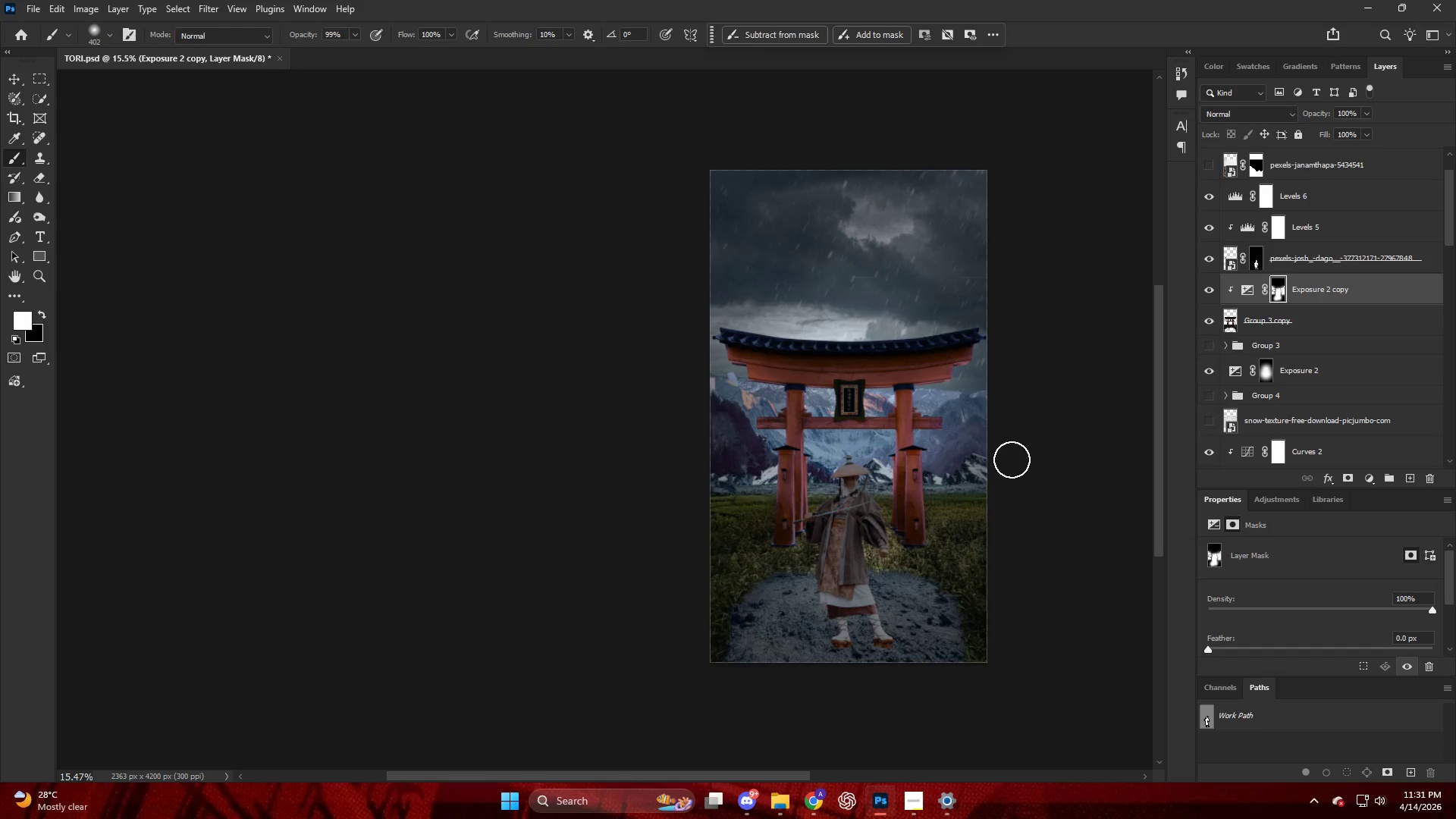 
key(Control+ControlLeft)
 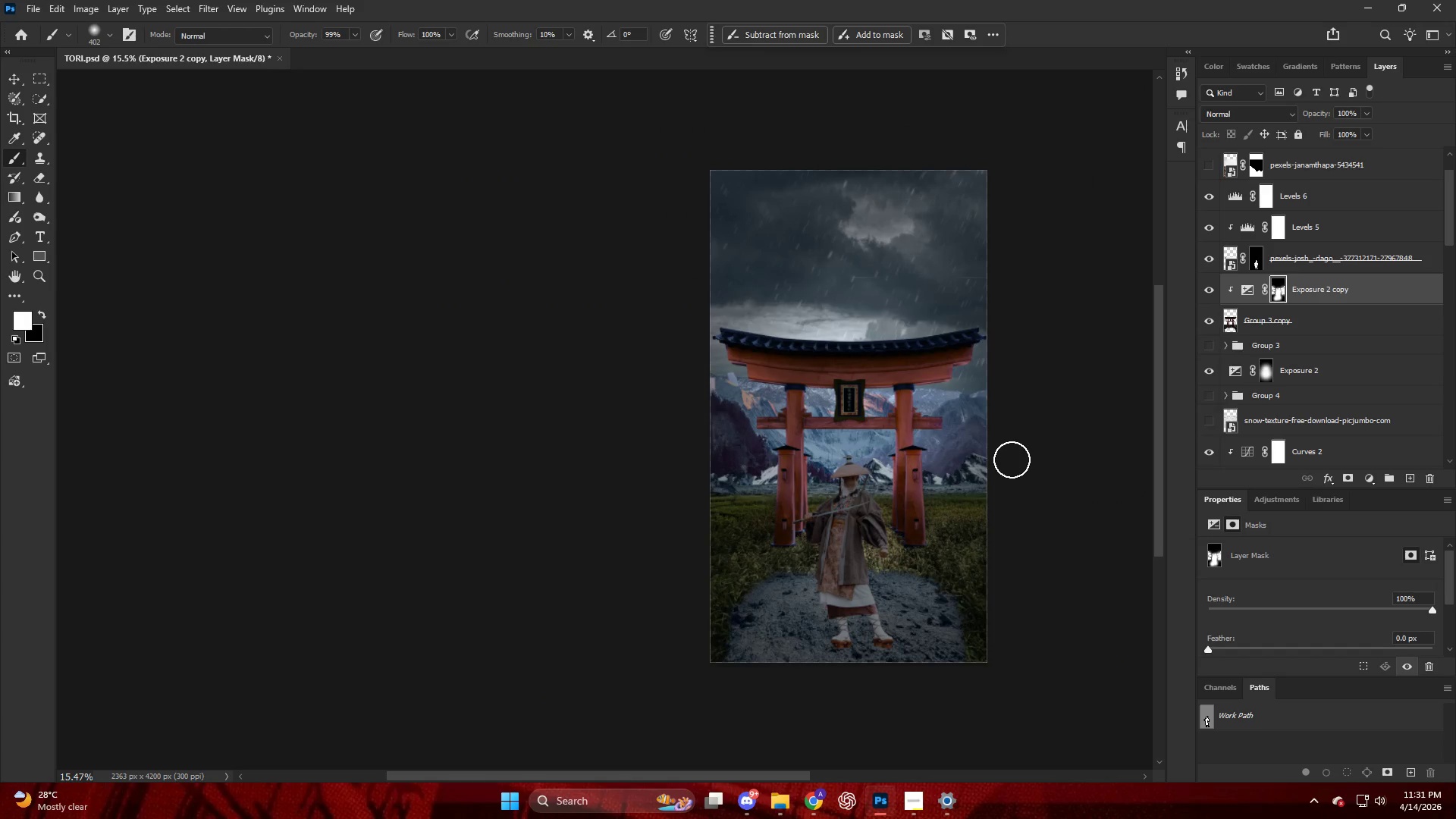 
hold_key(key=AltLeft, duration=0.52)
scroll: coordinate [959, 539], scroll_direction: down, amount: 10.0
 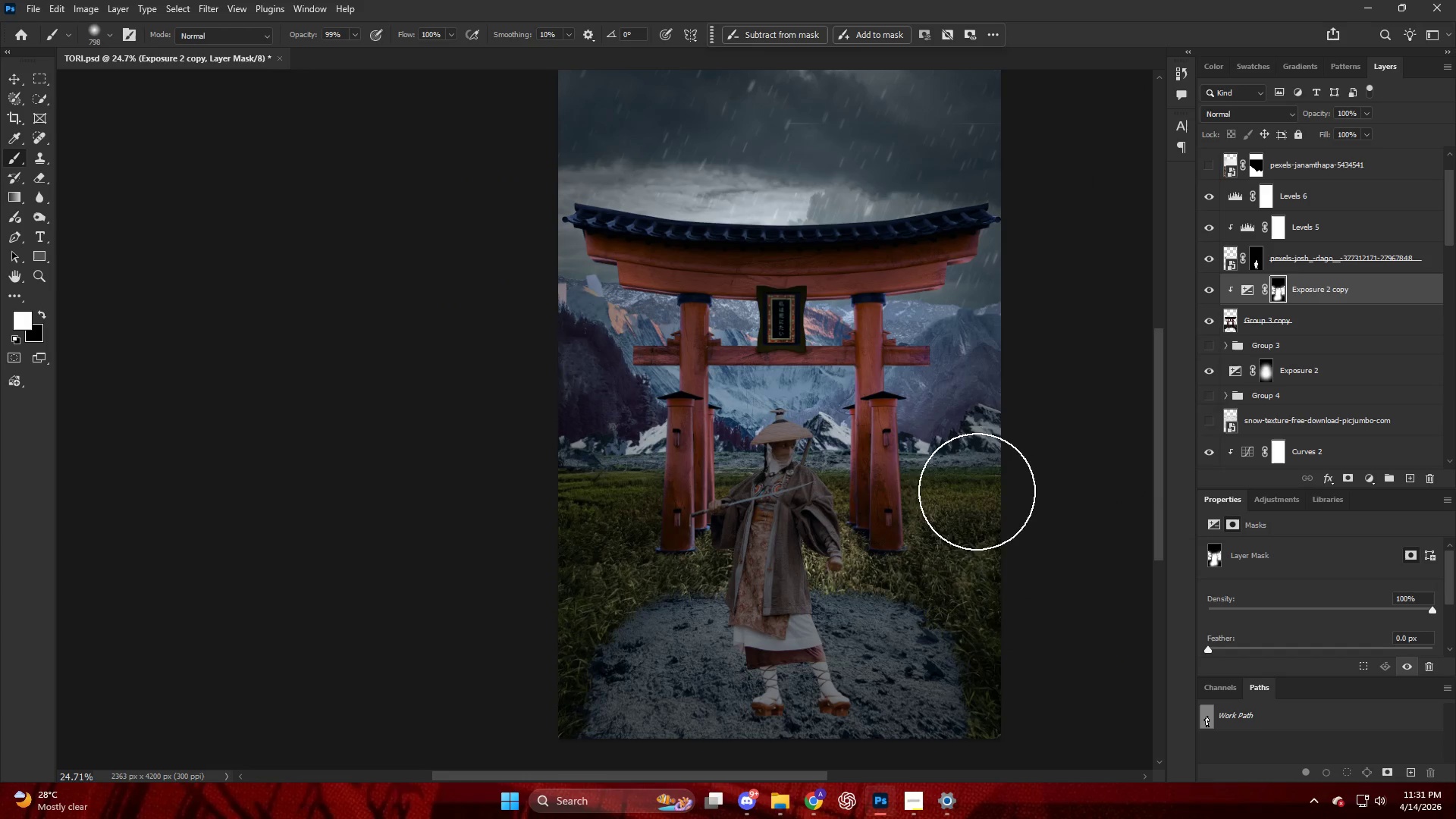 
left_click_drag(start_coordinate=[983, 496], to_coordinate=[1137, 544])
 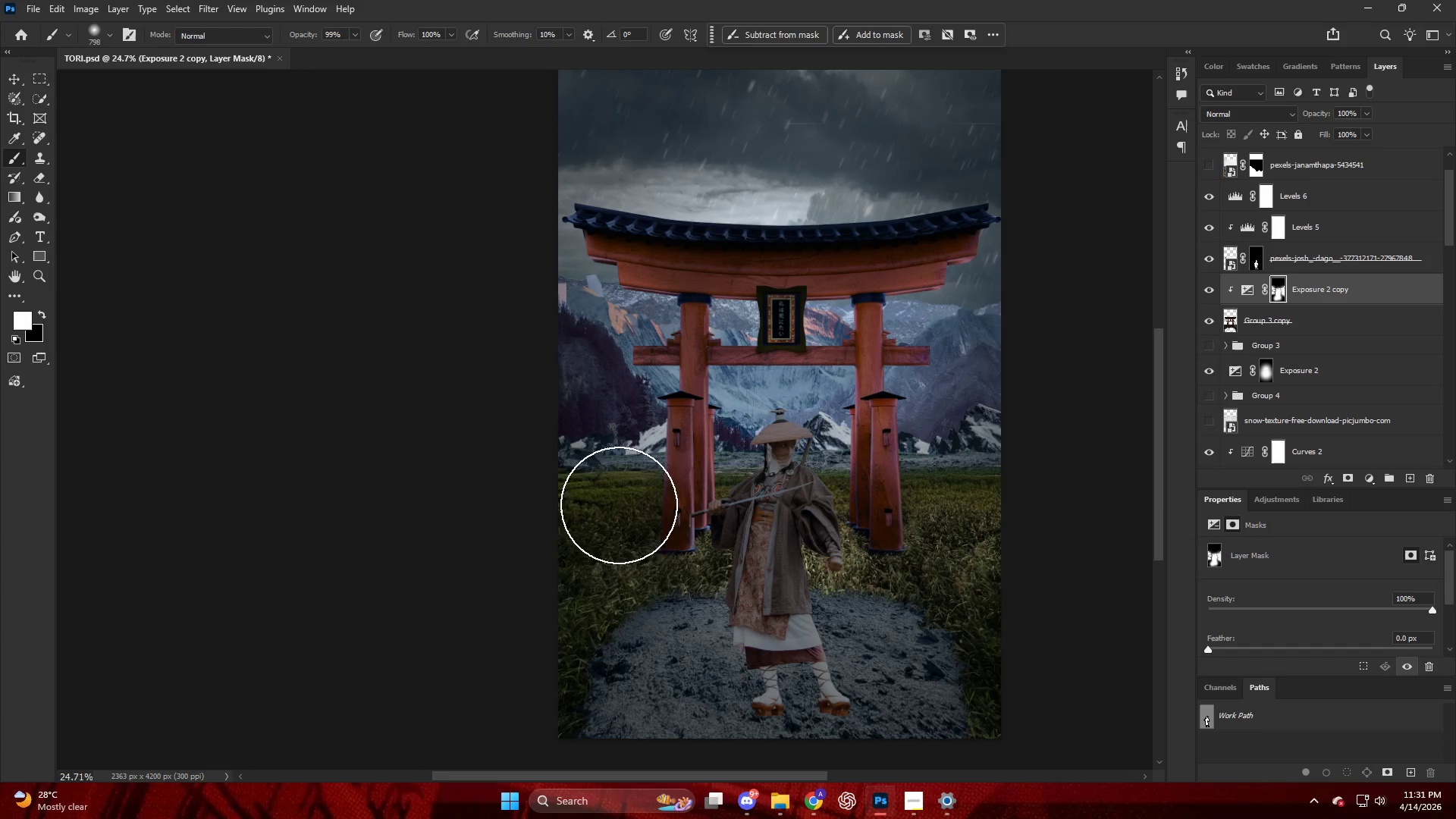 
left_click_drag(start_coordinate=[591, 495], to_coordinate=[483, 505])
 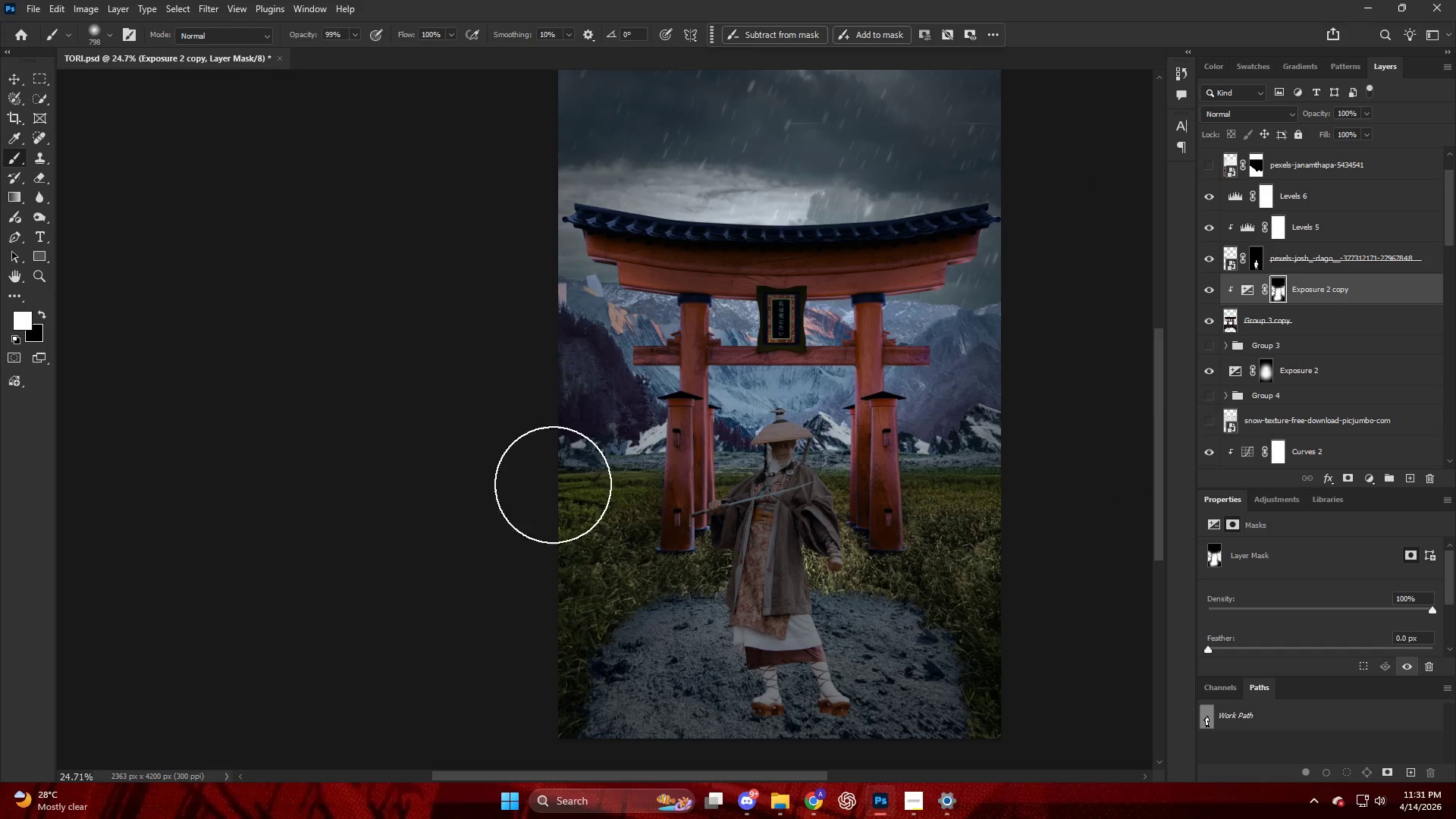 
key(Alt+AltLeft)
 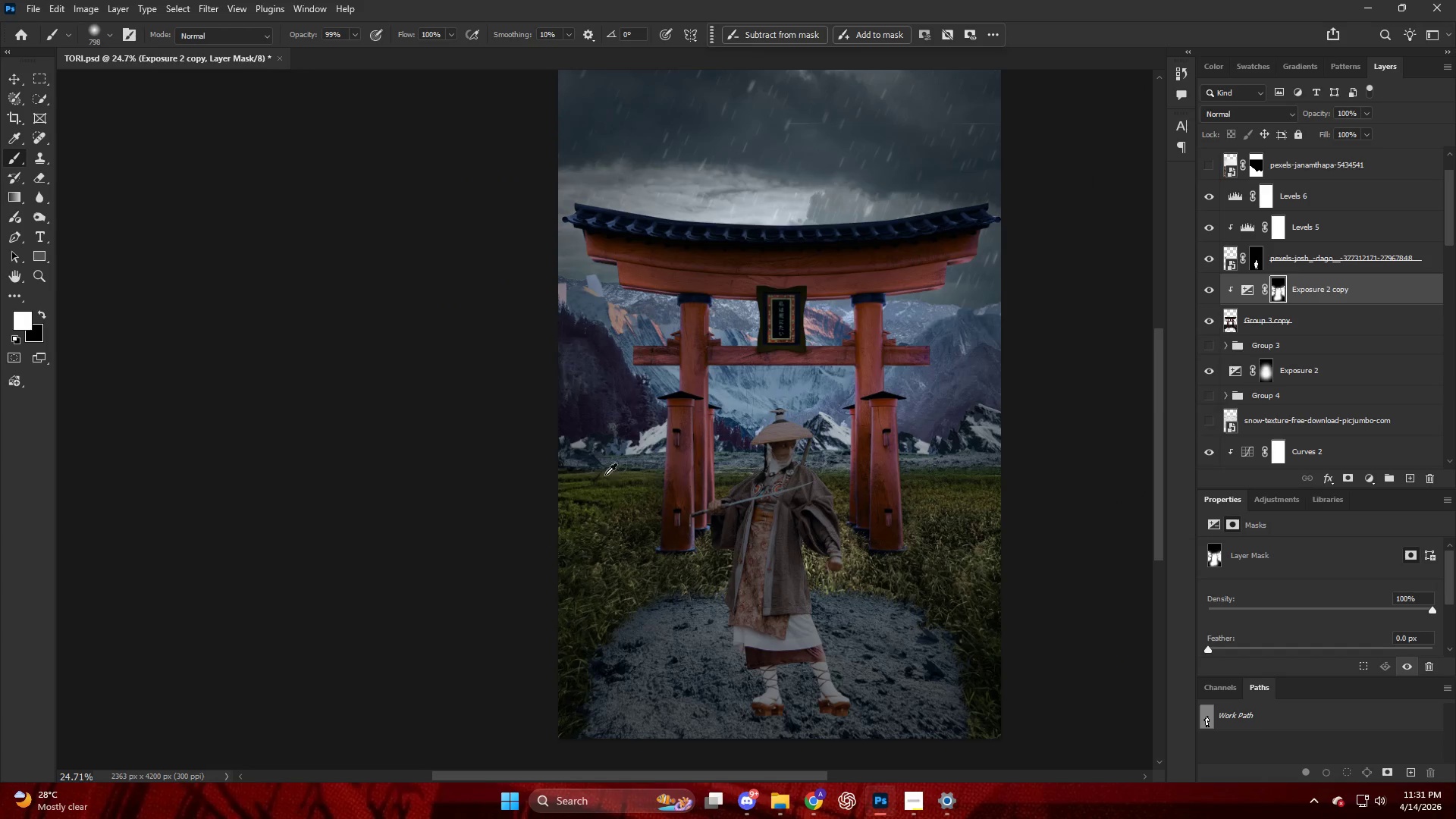 
hold_key(key=AltLeft, duration=0.5)
 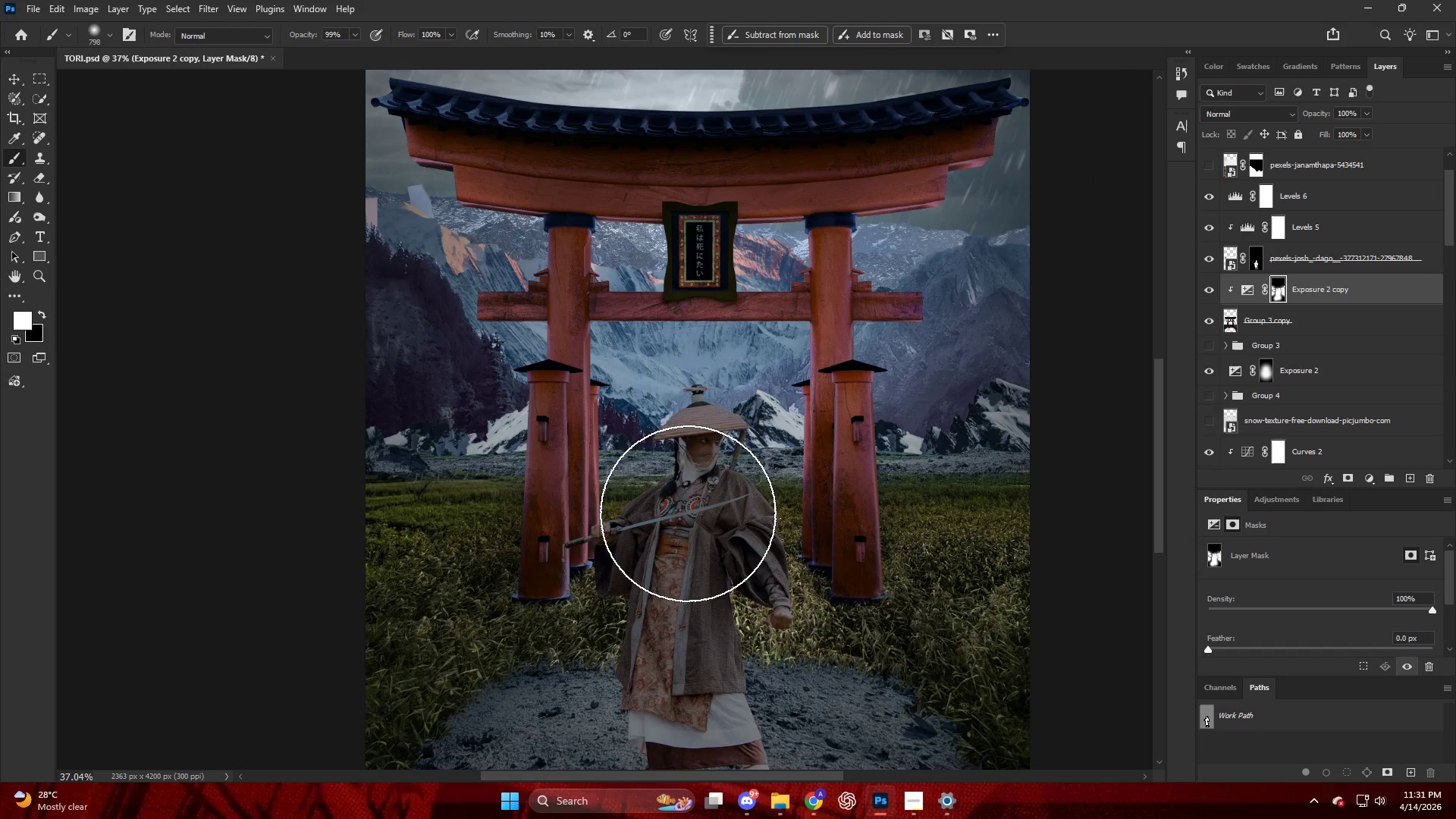 
left_click_drag(start_coordinate=[687, 523], to_coordinate=[670, 651])
 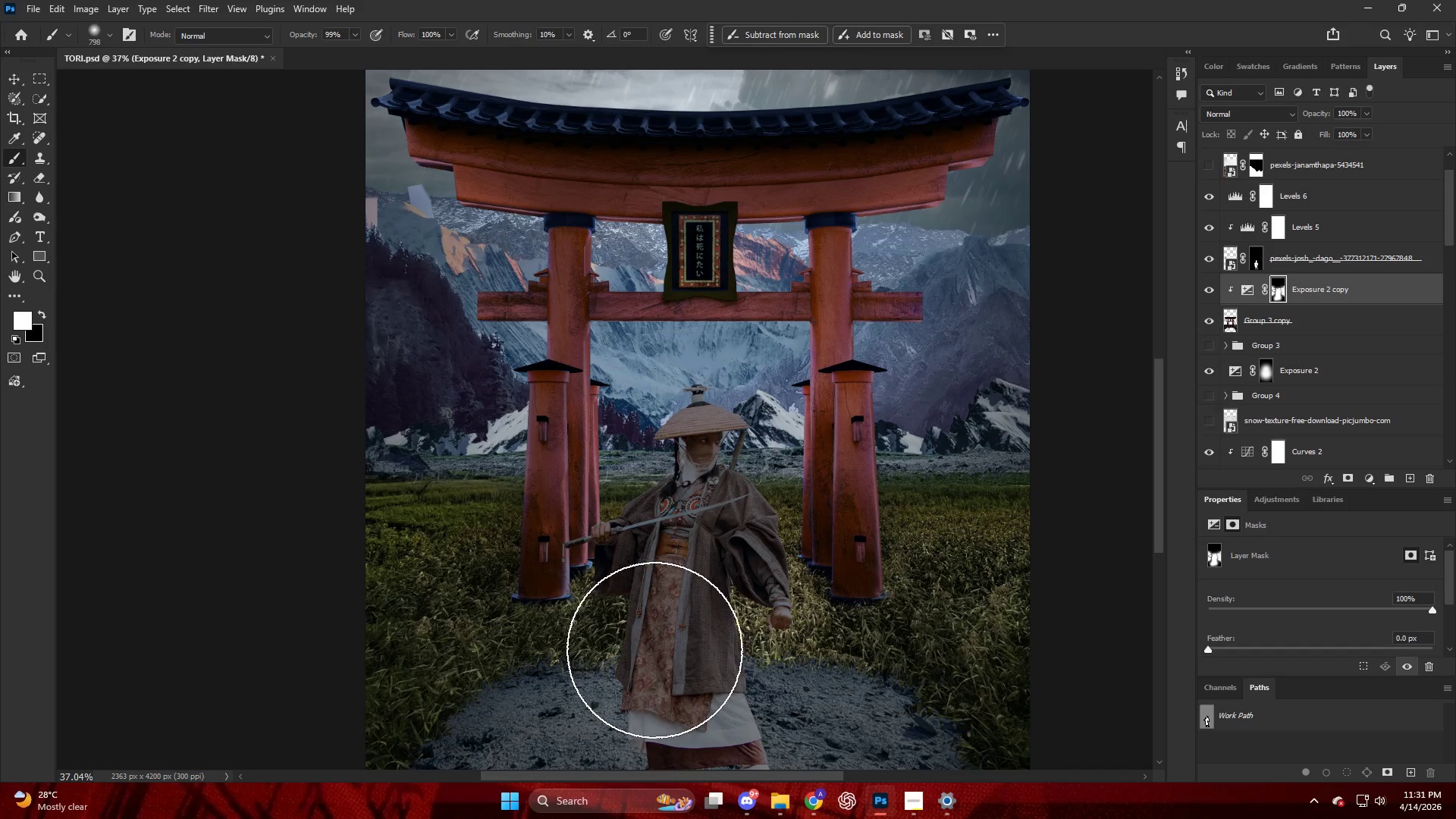 
scroll: coordinate [738, 479], scroll_direction: up, amount: 4.0
 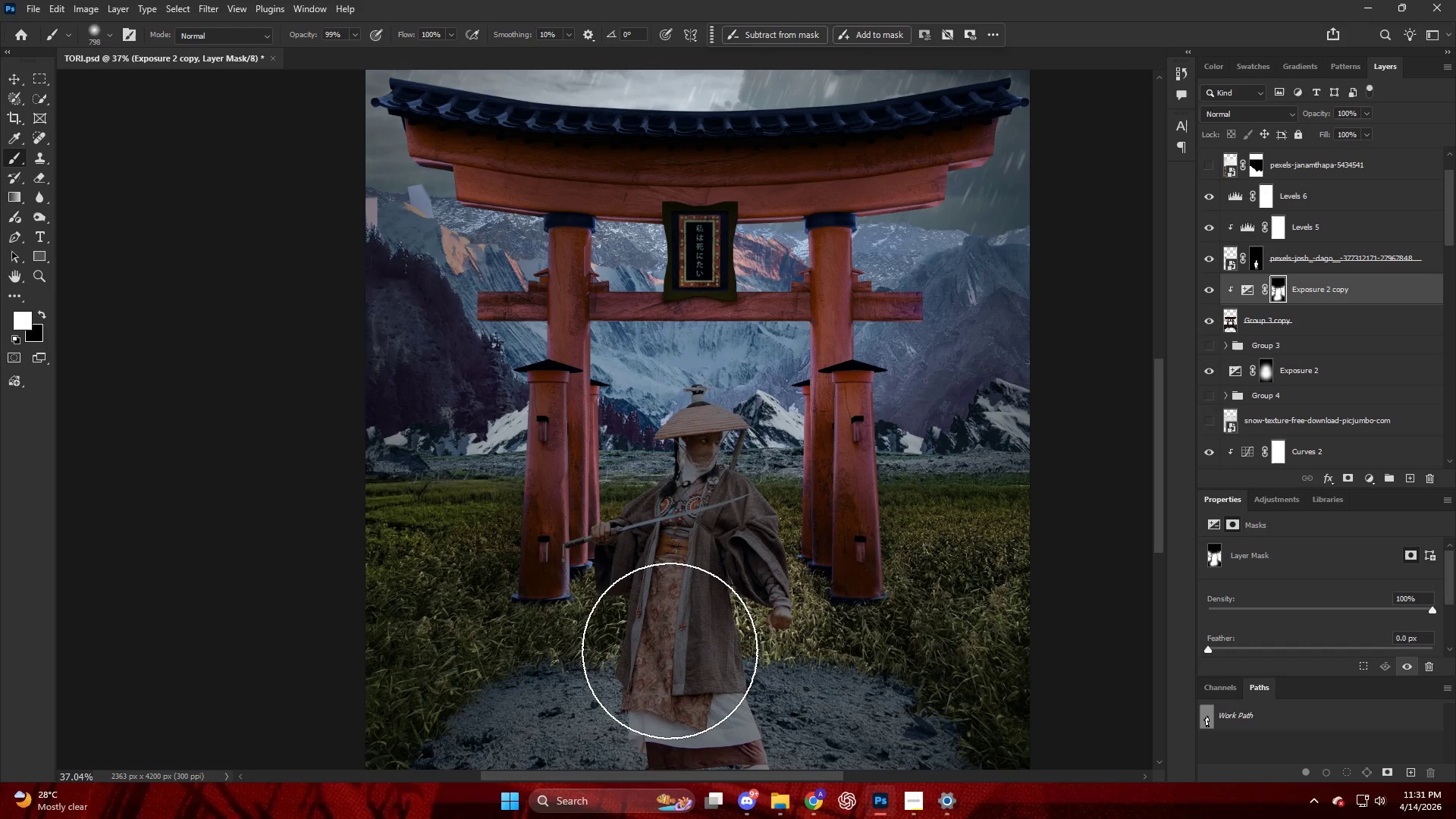 
left_click_drag(start_coordinate=[648, 651], to_coordinate=[571, 678])
 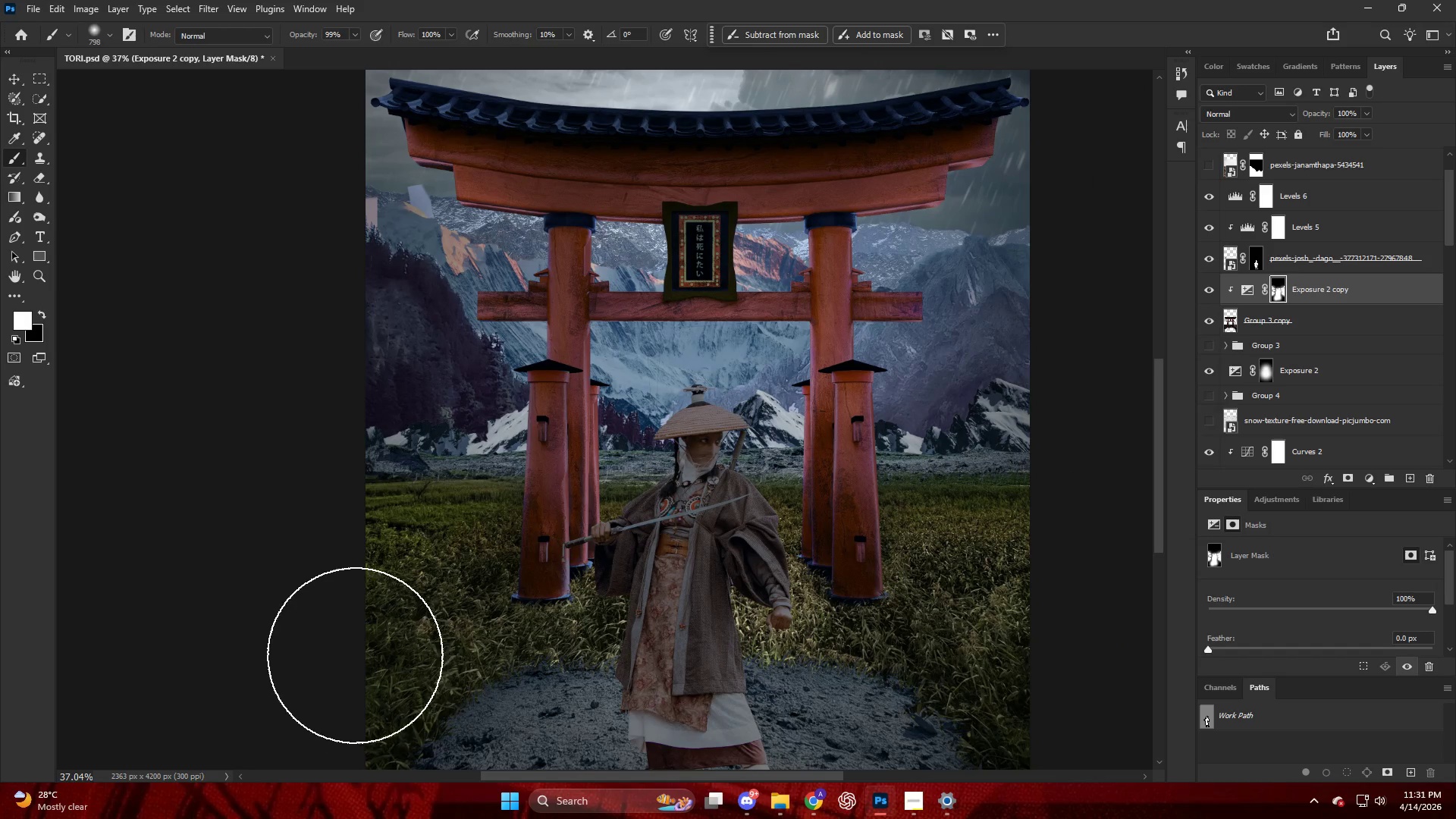 
left_click_drag(start_coordinate=[441, 579], to_coordinate=[312, 552])
 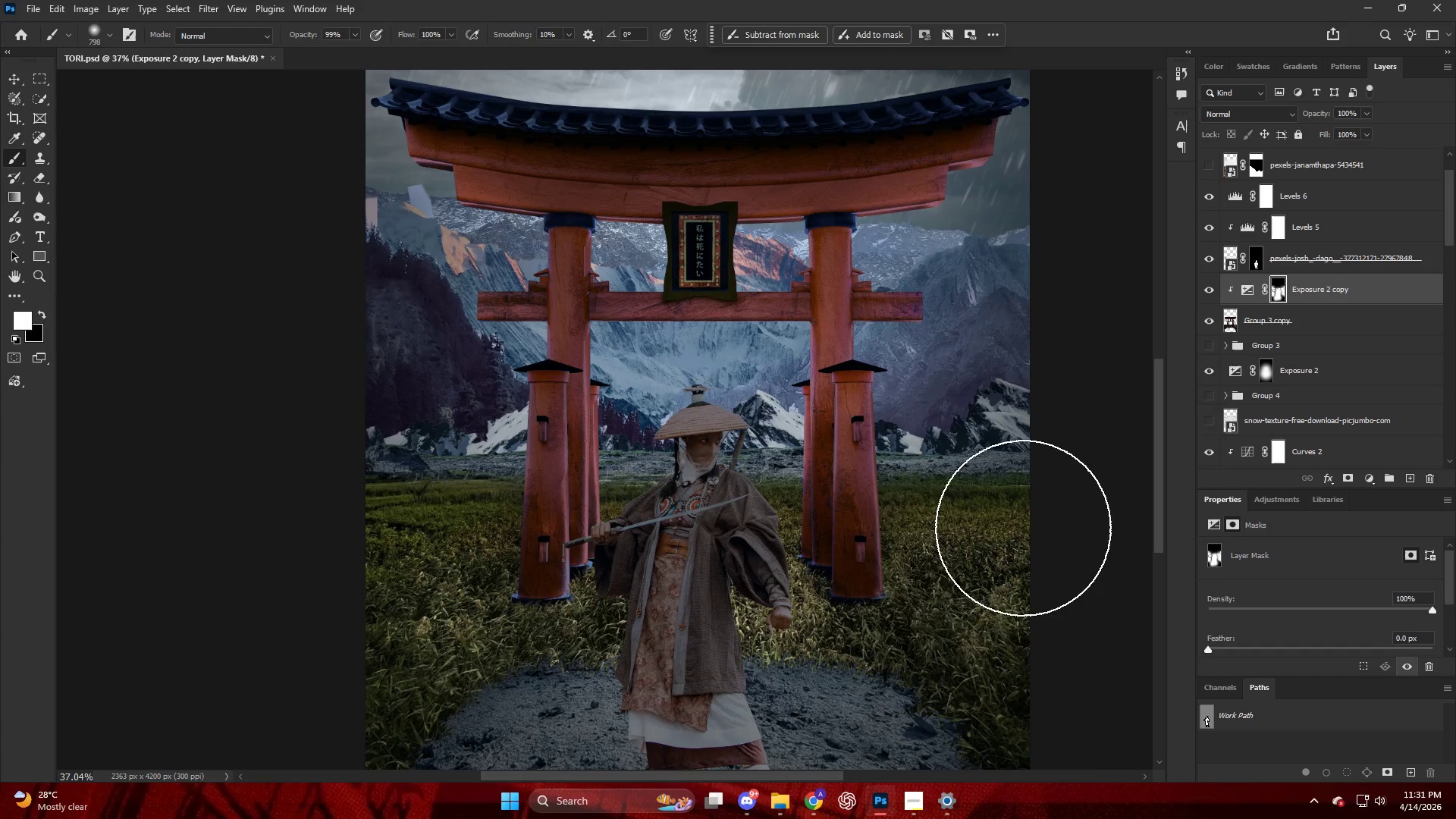 
left_click_drag(start_coordinate=[1004, 556], to_coordinate=[1102, 550])
 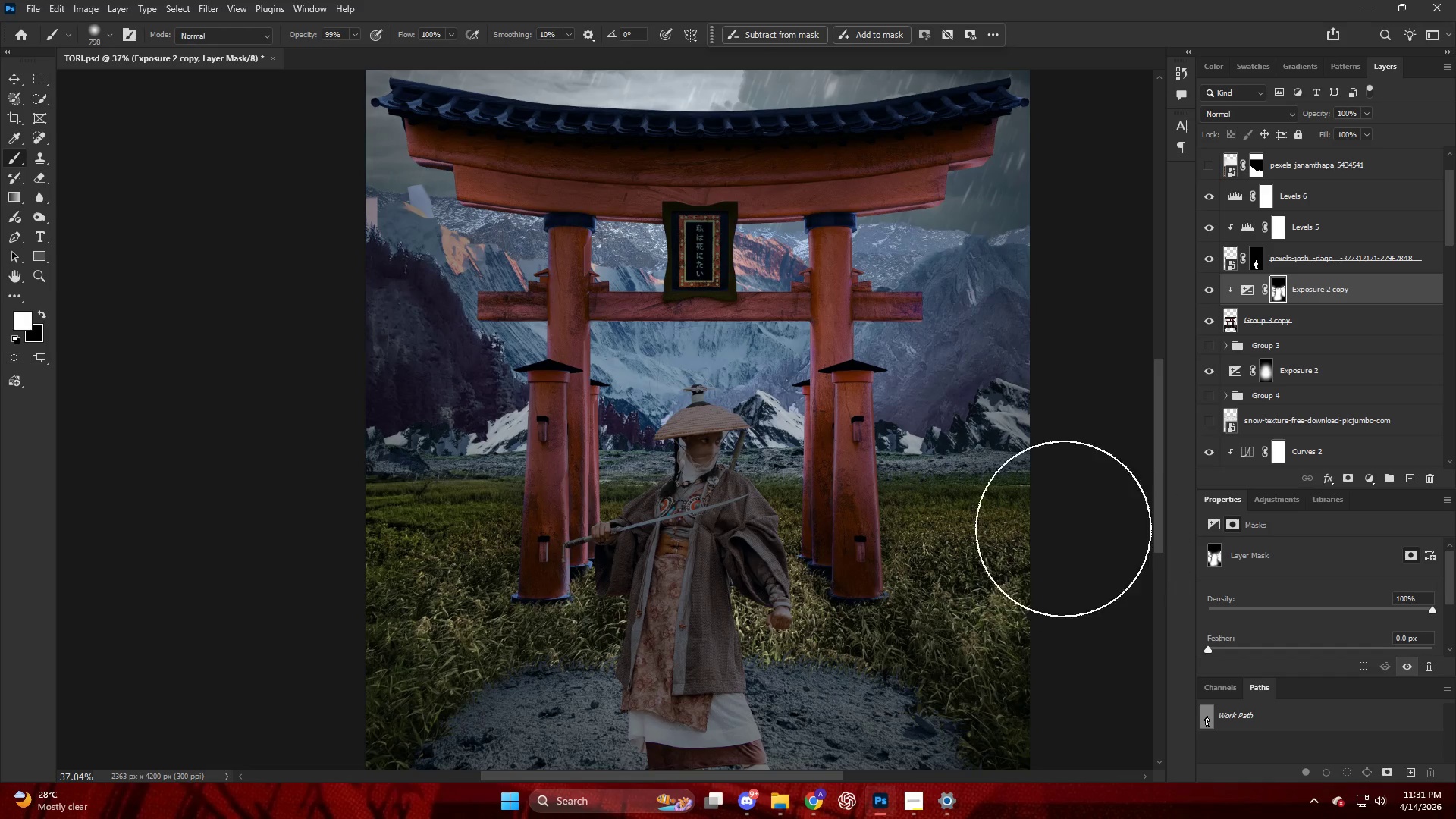 
key(Alt+AltLeft)
 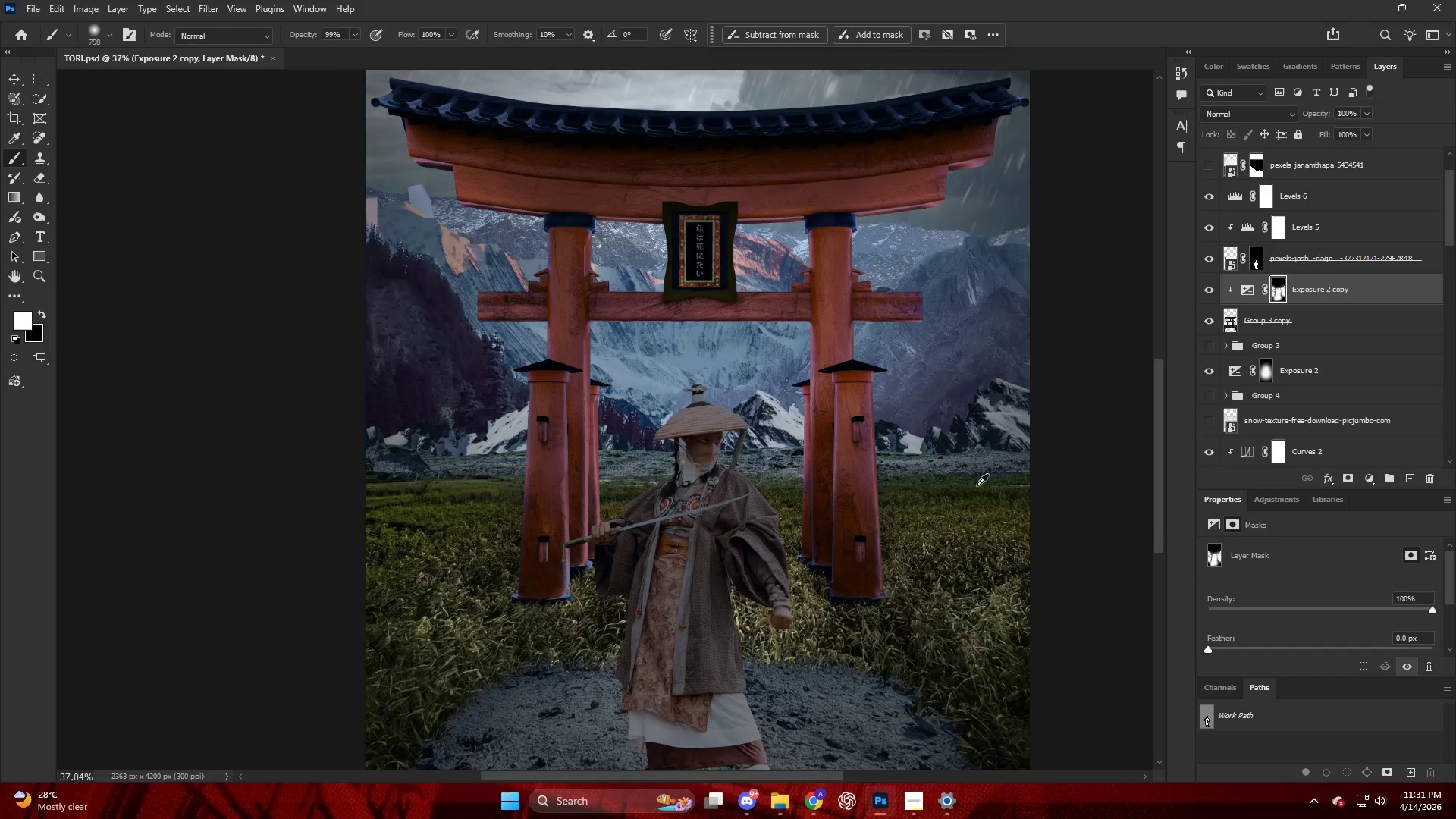 
scroll: coordinate [920, 469], scroll_direction: down, amount: 6.0
 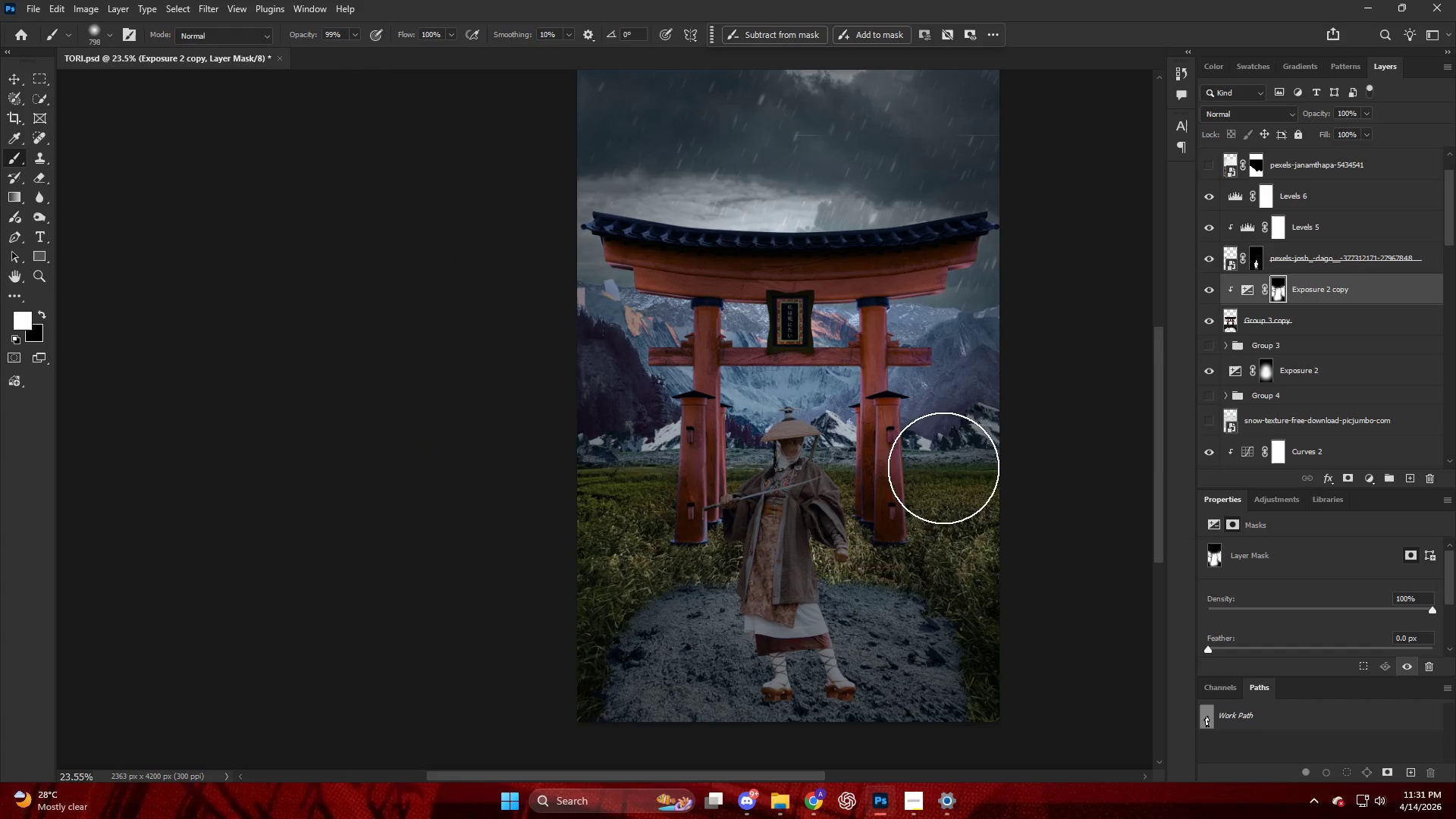 
key(X)
 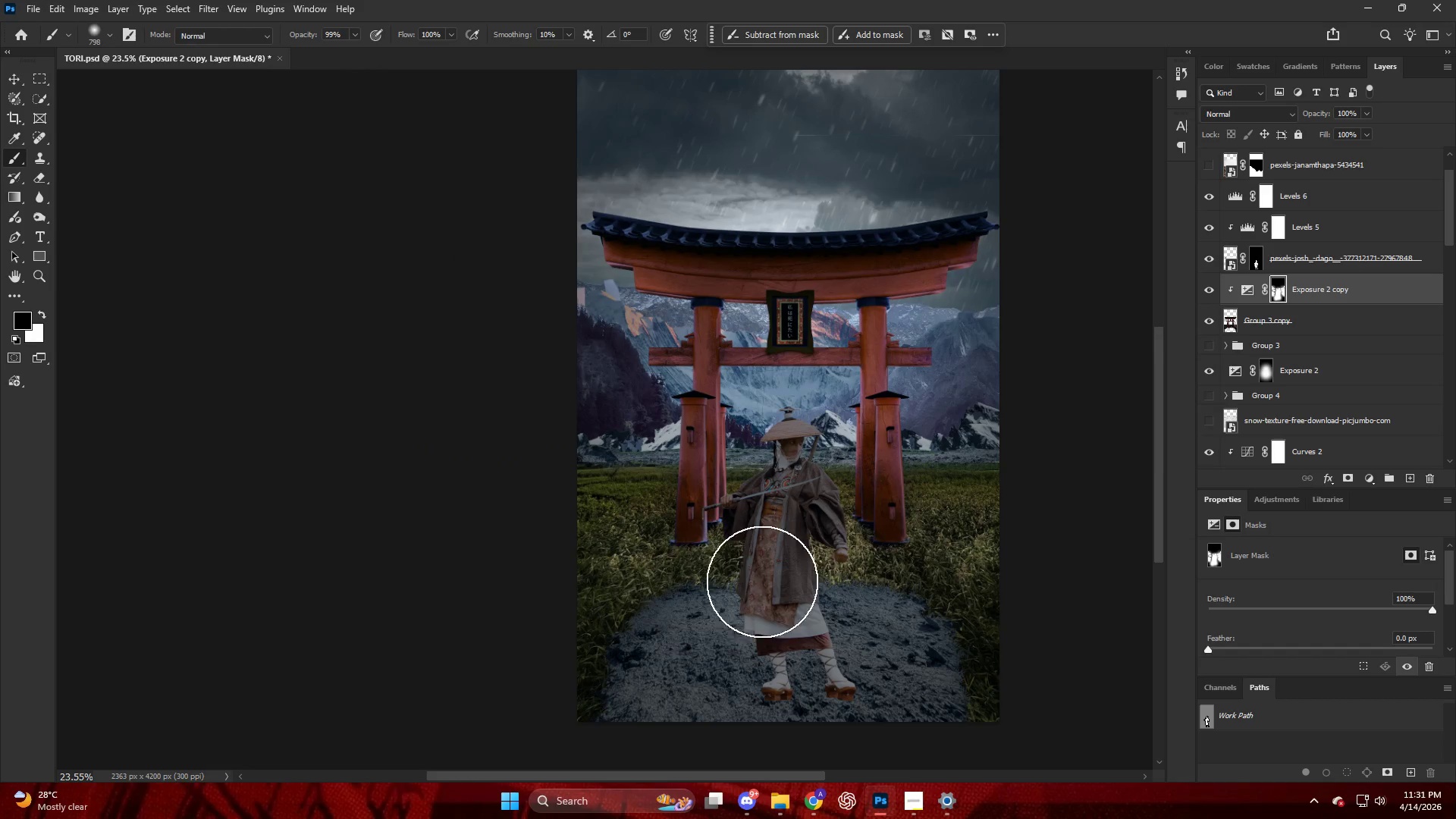 
left_click_drag(start_coordinate=[830, 570], to_coordinate=[877, 604])
 